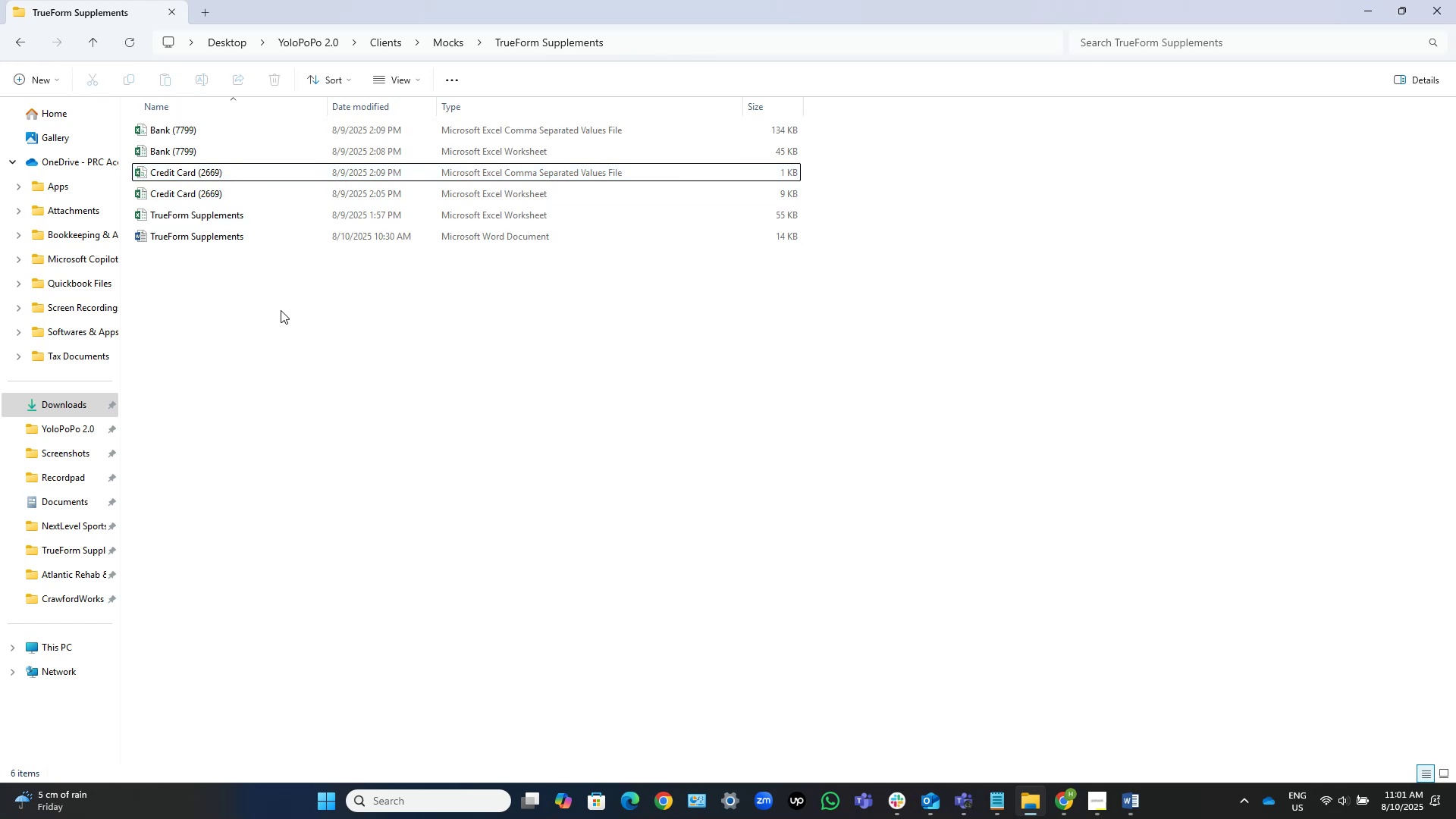 
key(Backspace)
 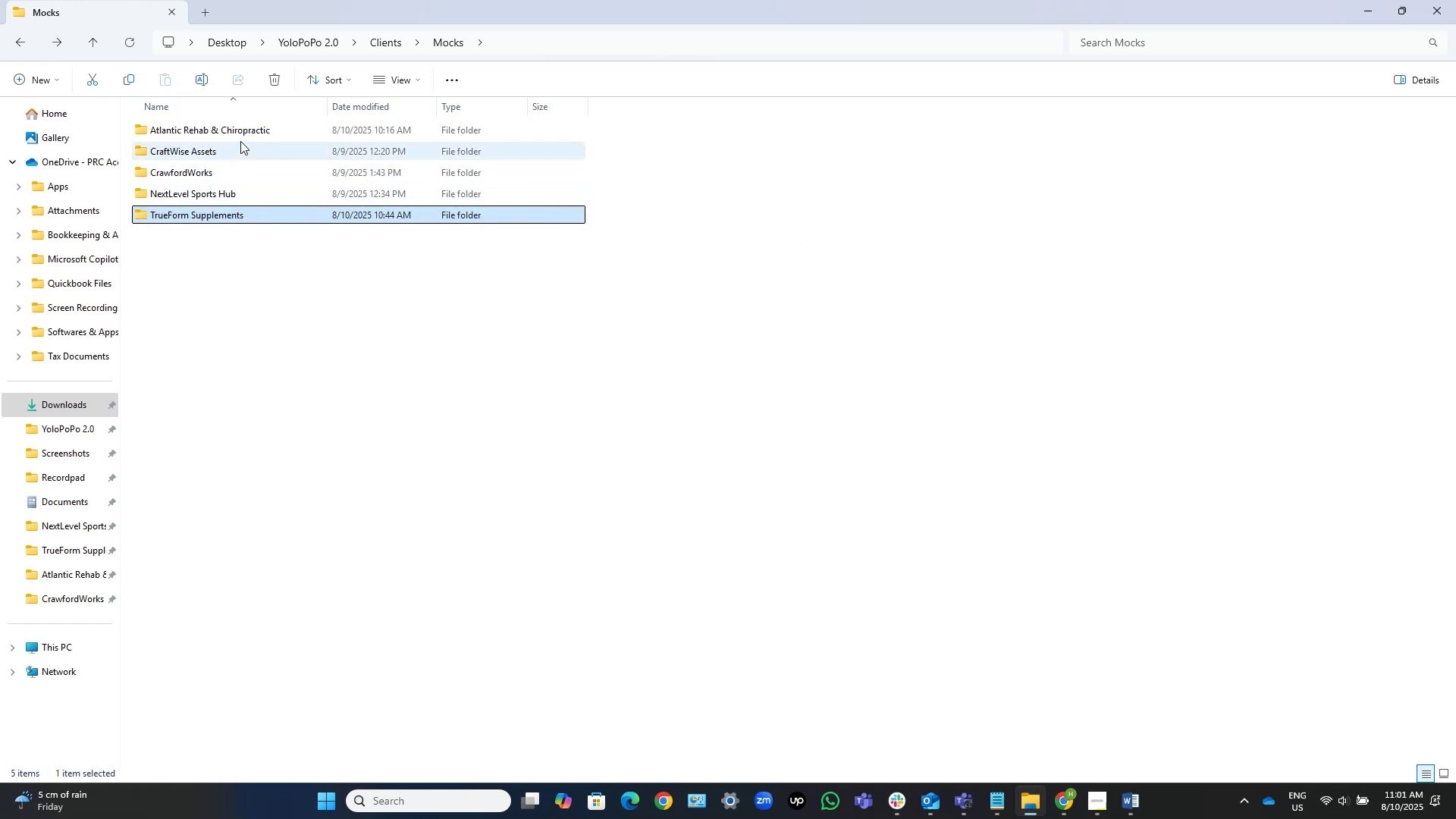 
double_click([245, 132])
 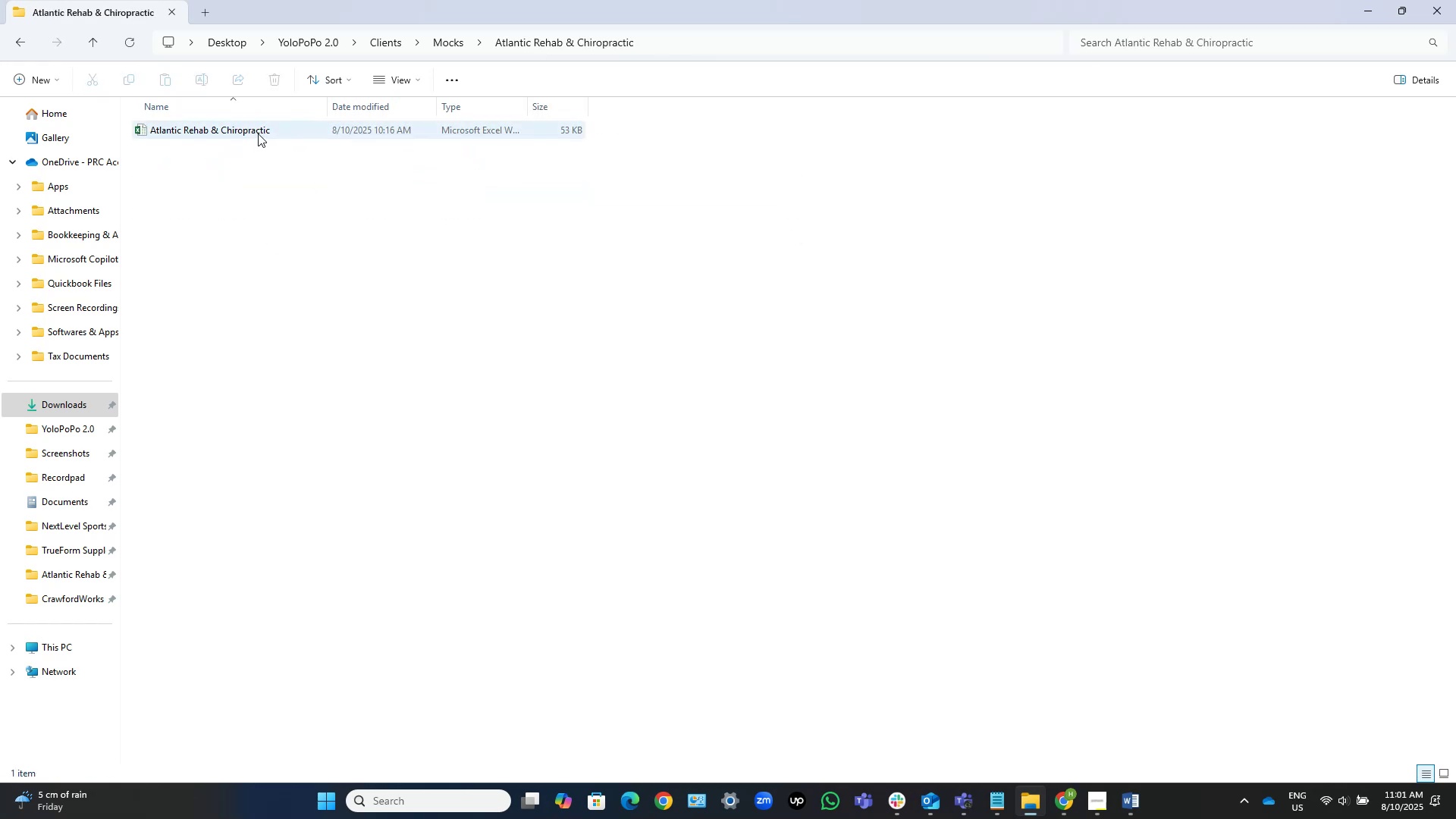 
double_click([258, 133])
 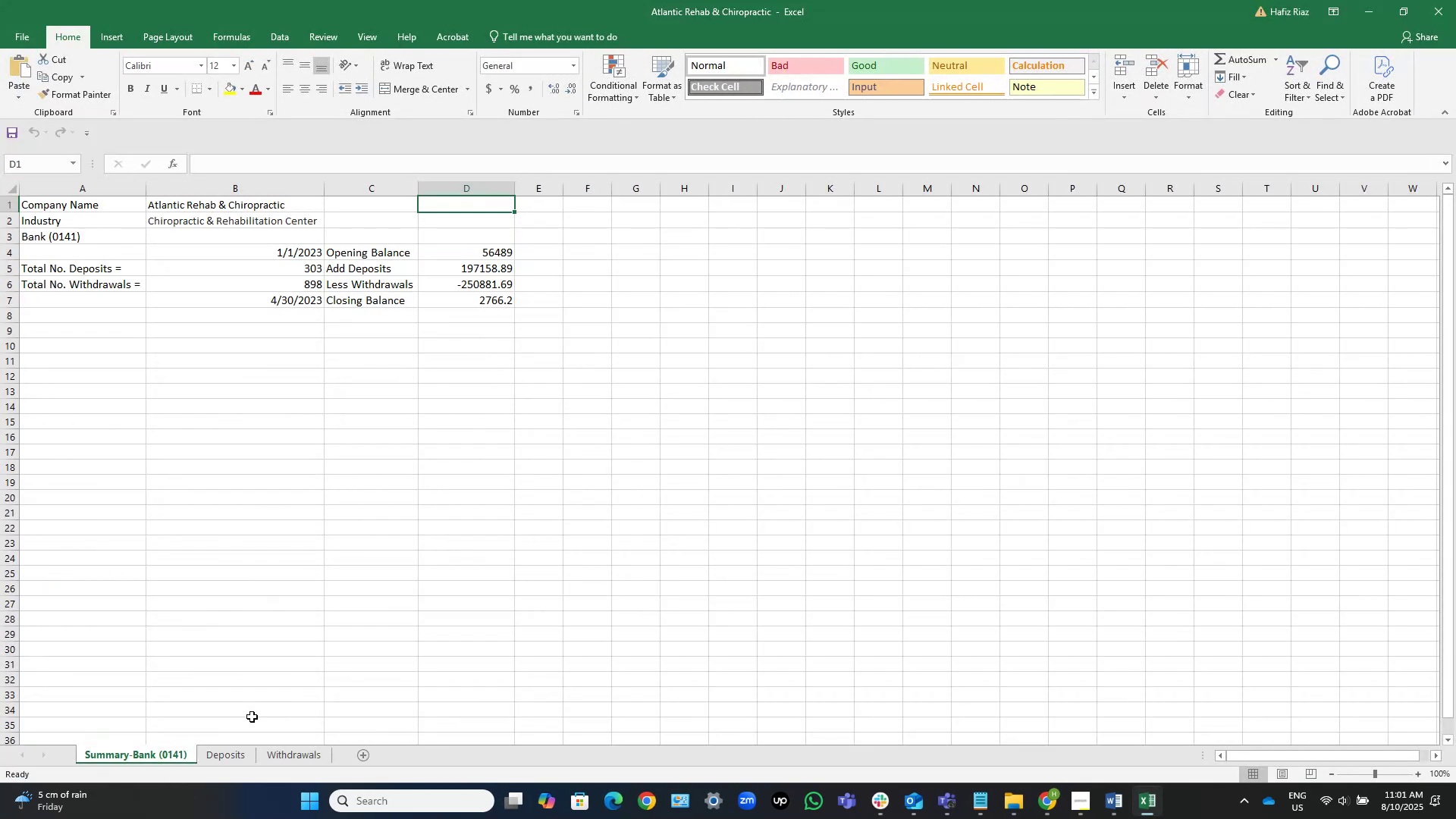 
wait(9.31)
 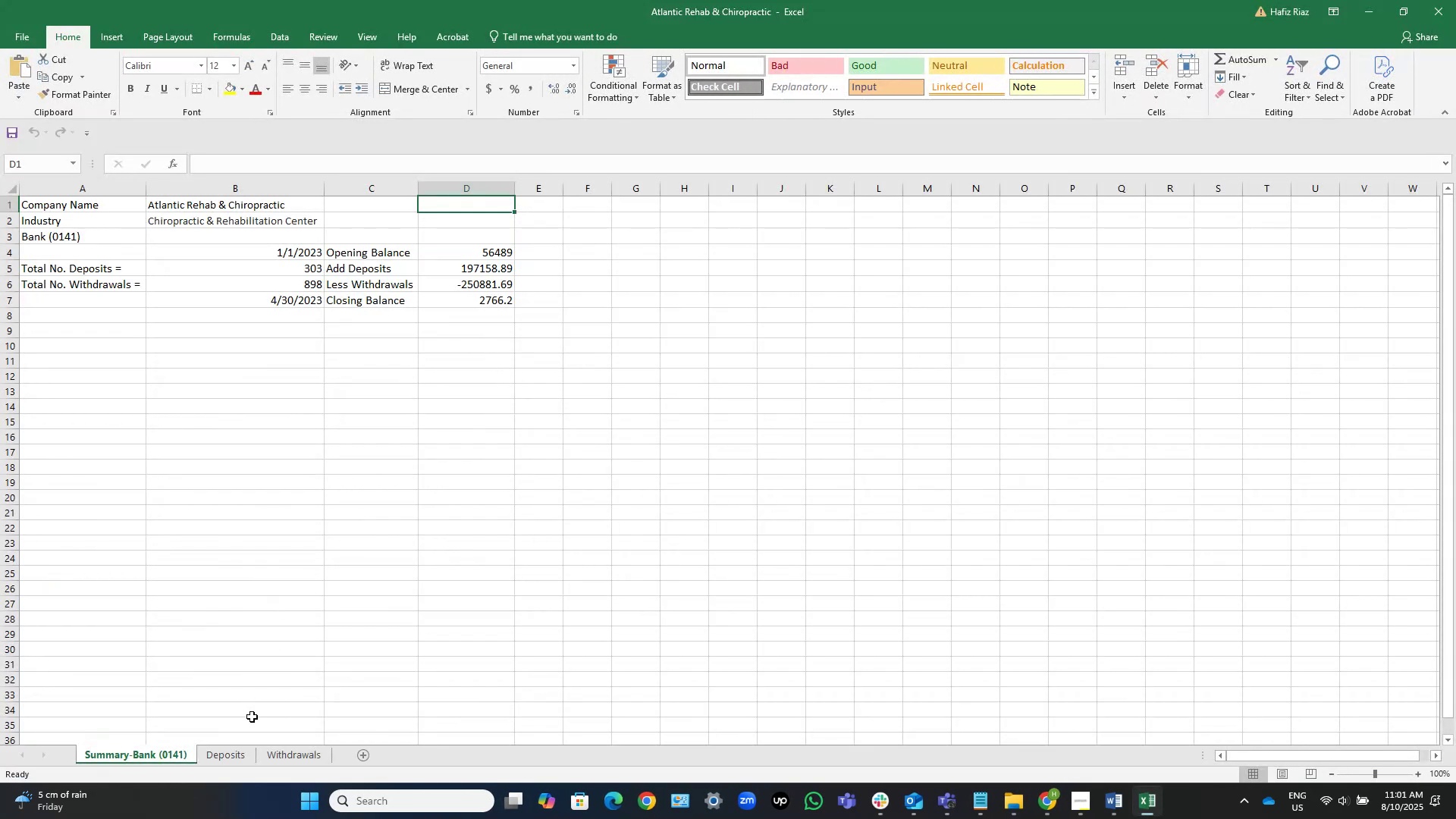 
left_click([1367, 14])
 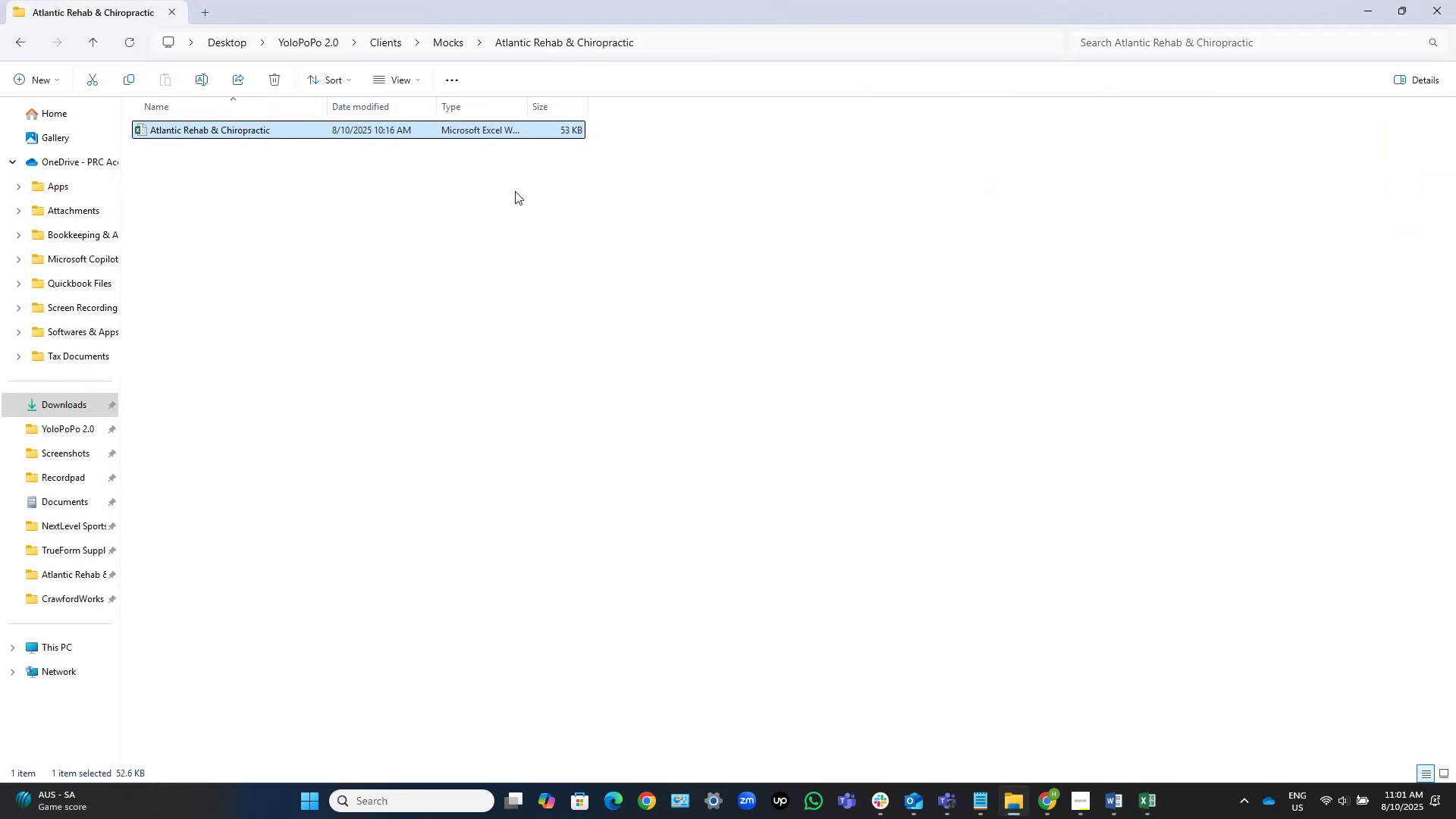 
left_click([439, 209])
 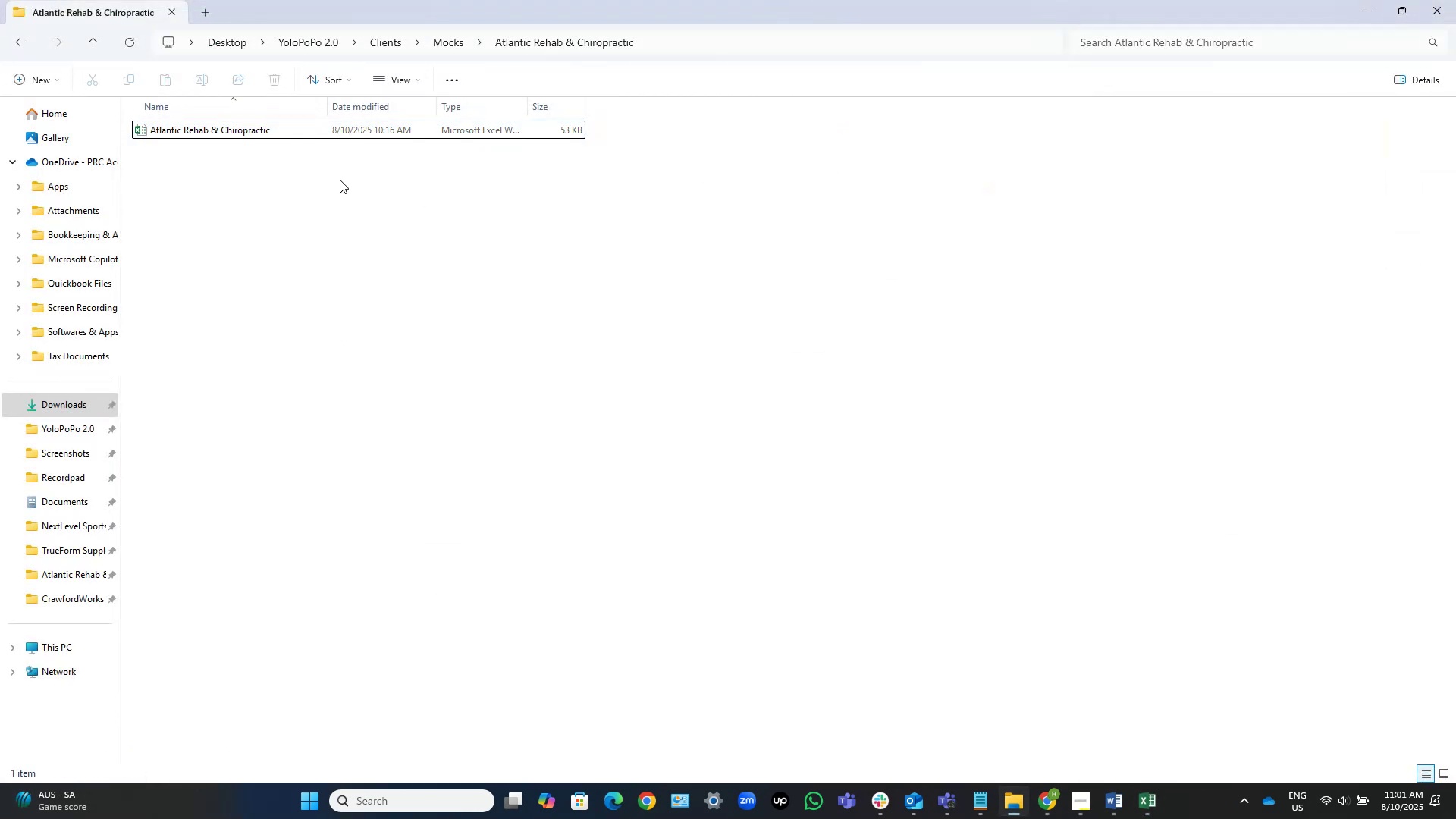 
right_click([340, 179])
 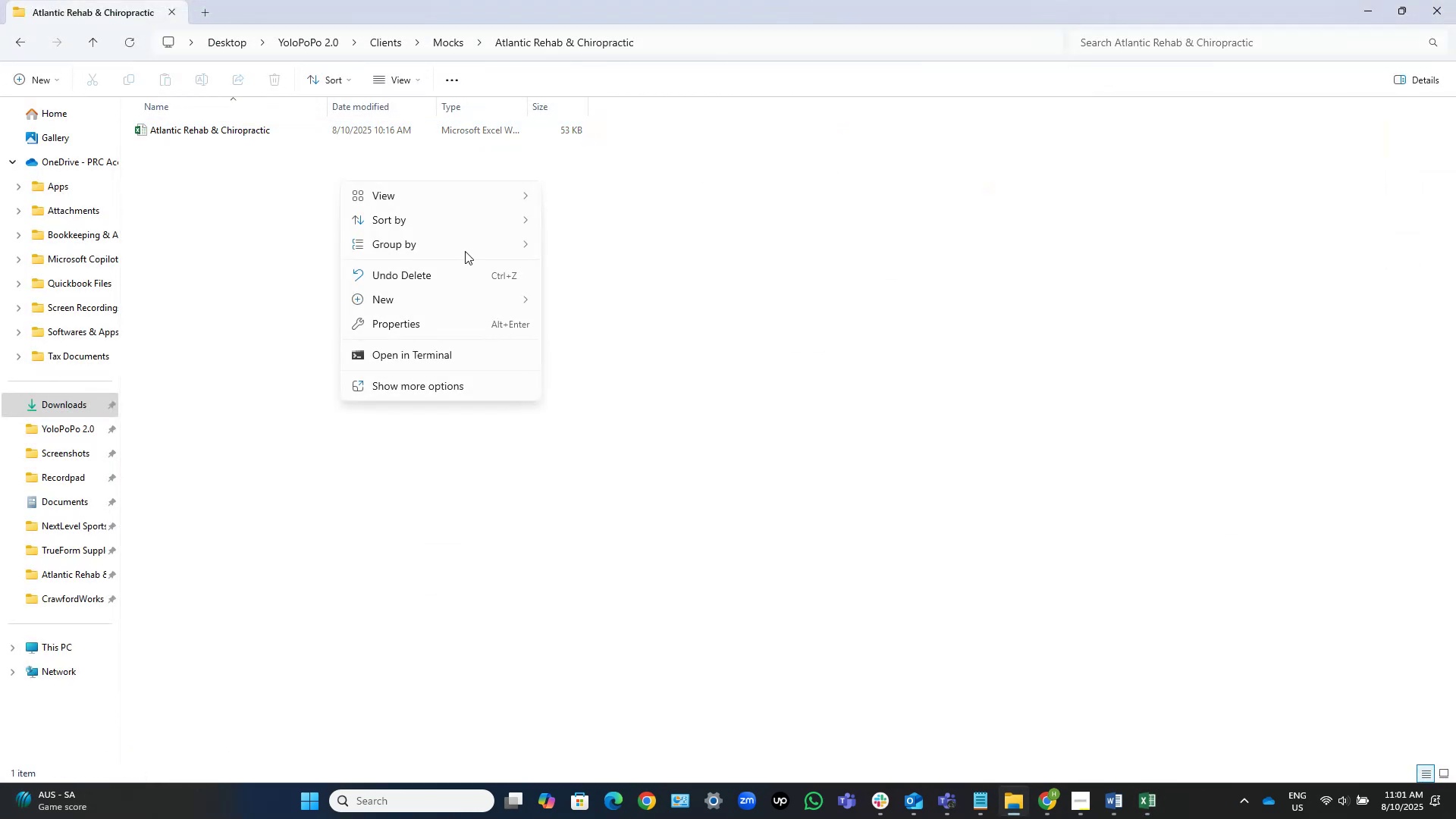 
mouse_move([474, 316])
 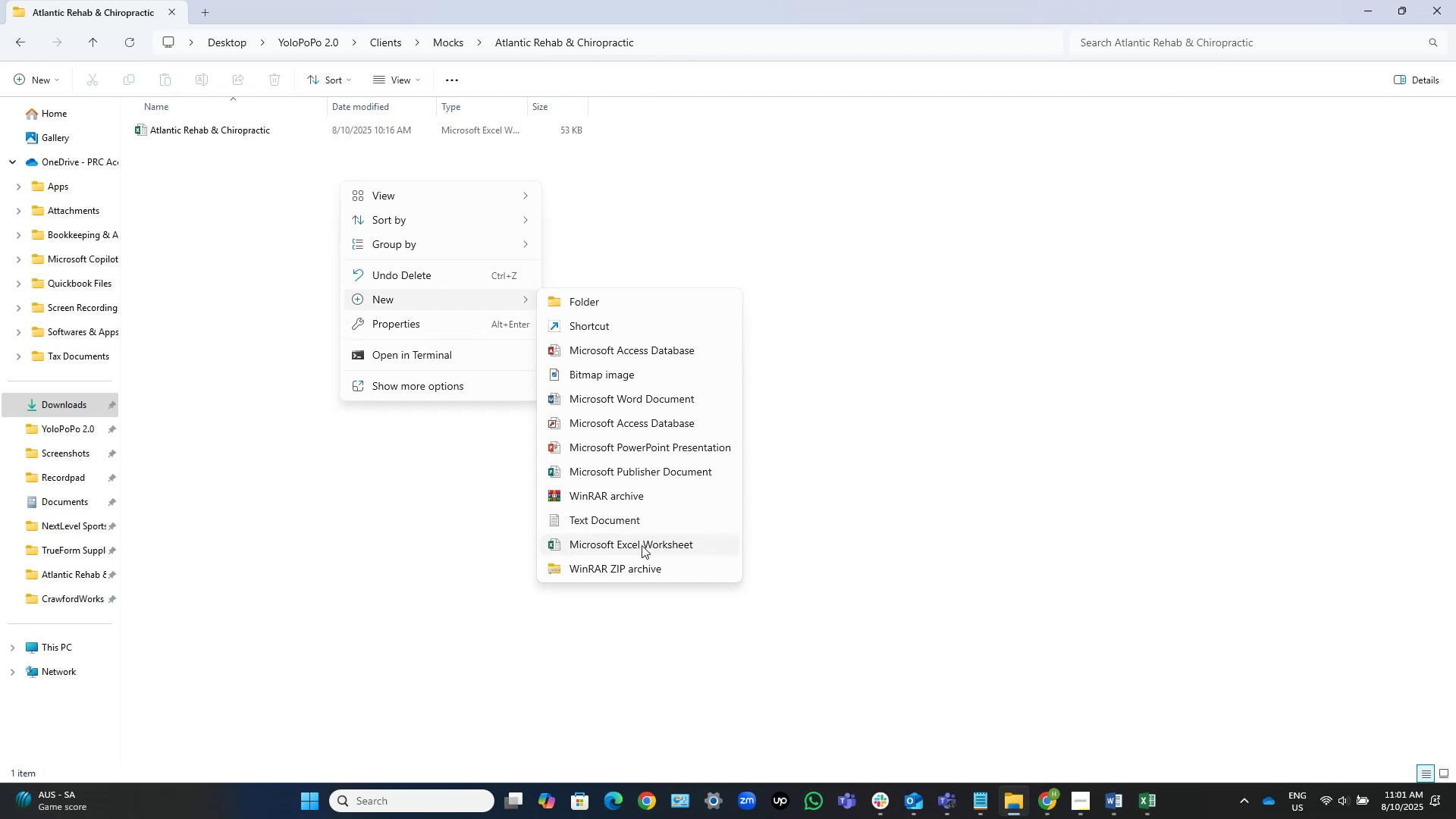 
left_click([642, 545])
 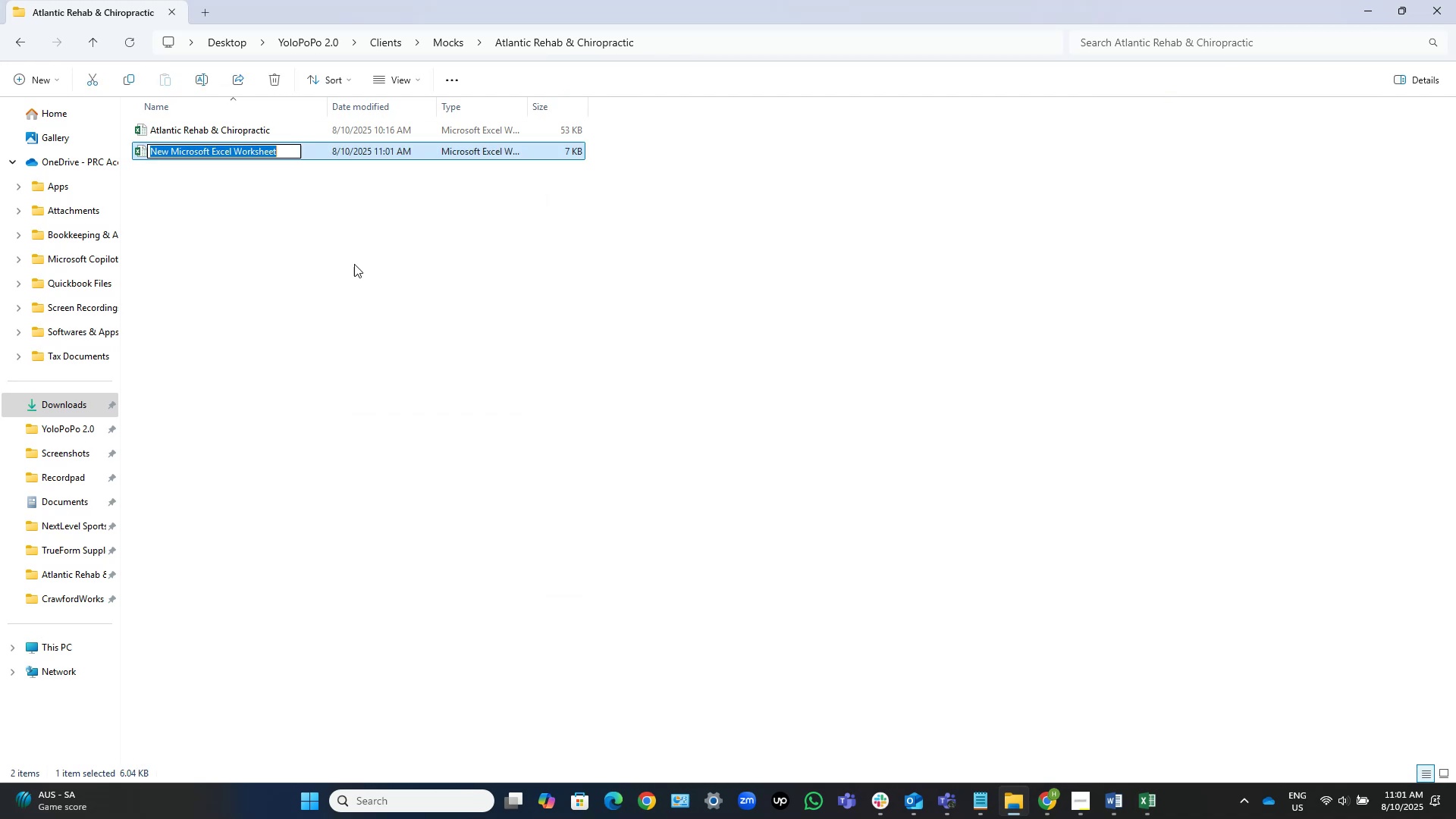 
left_click([331, 253])
 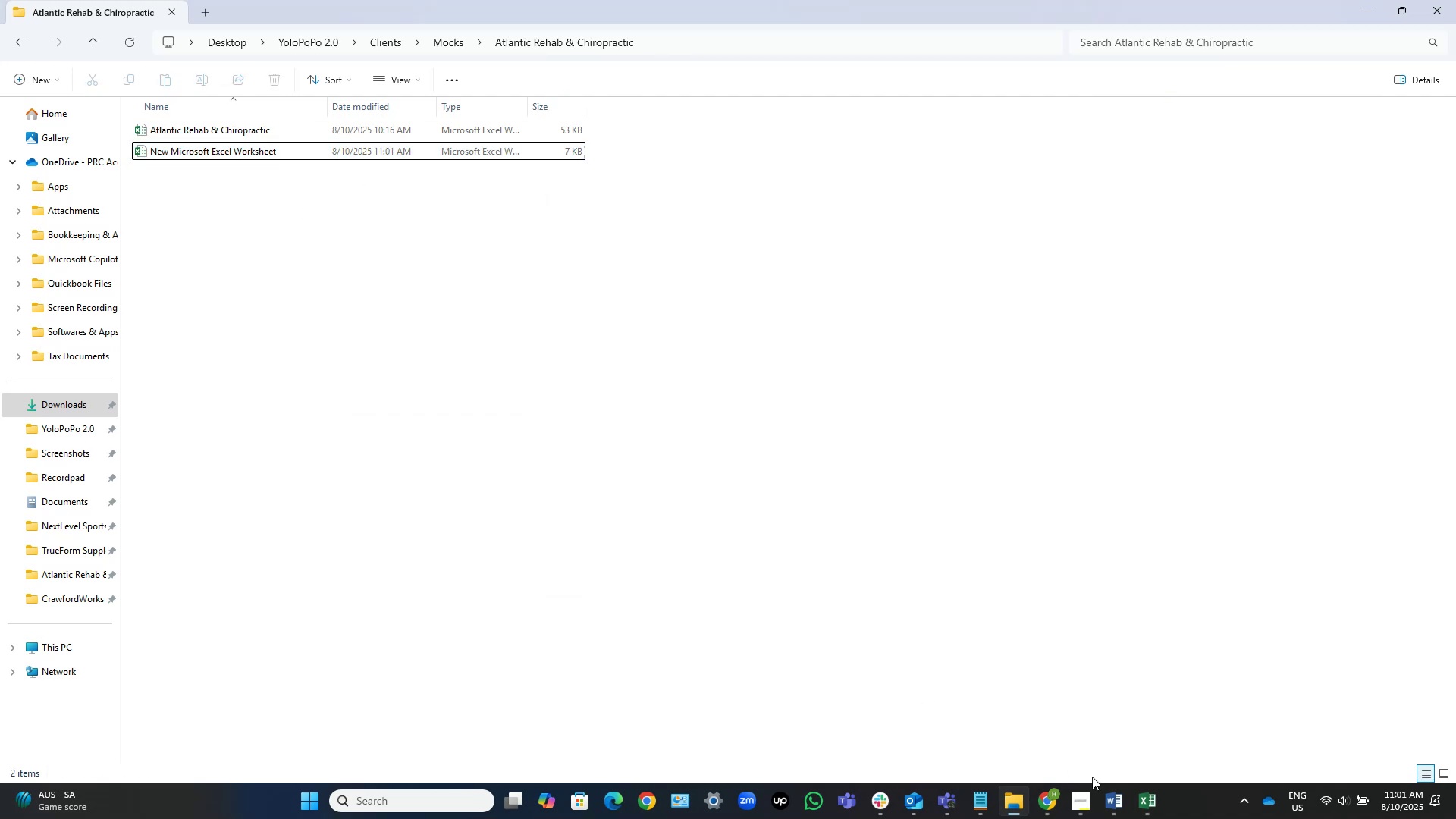 
left_click([1143, 802])
 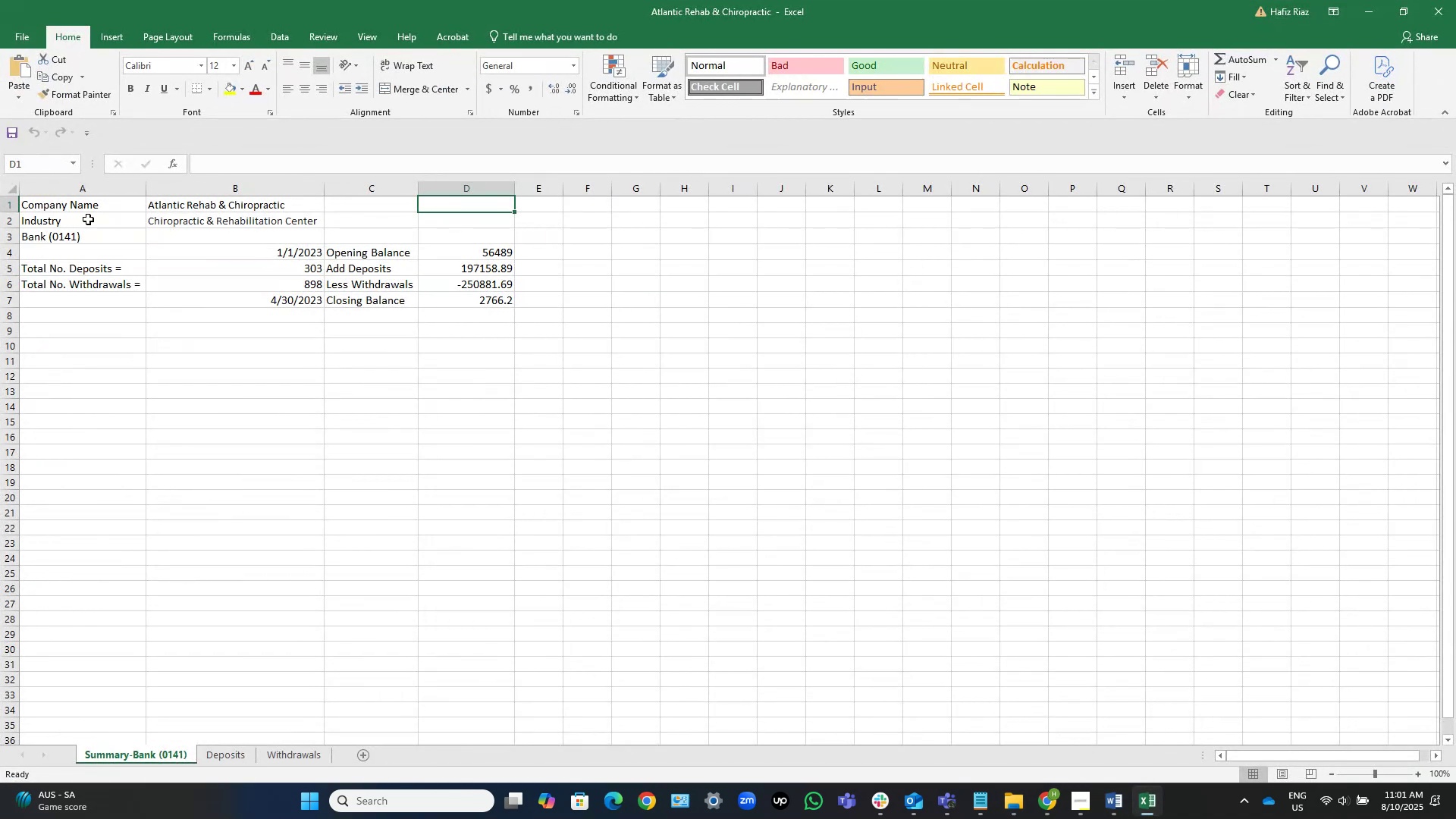 
left_click([90, 239])
 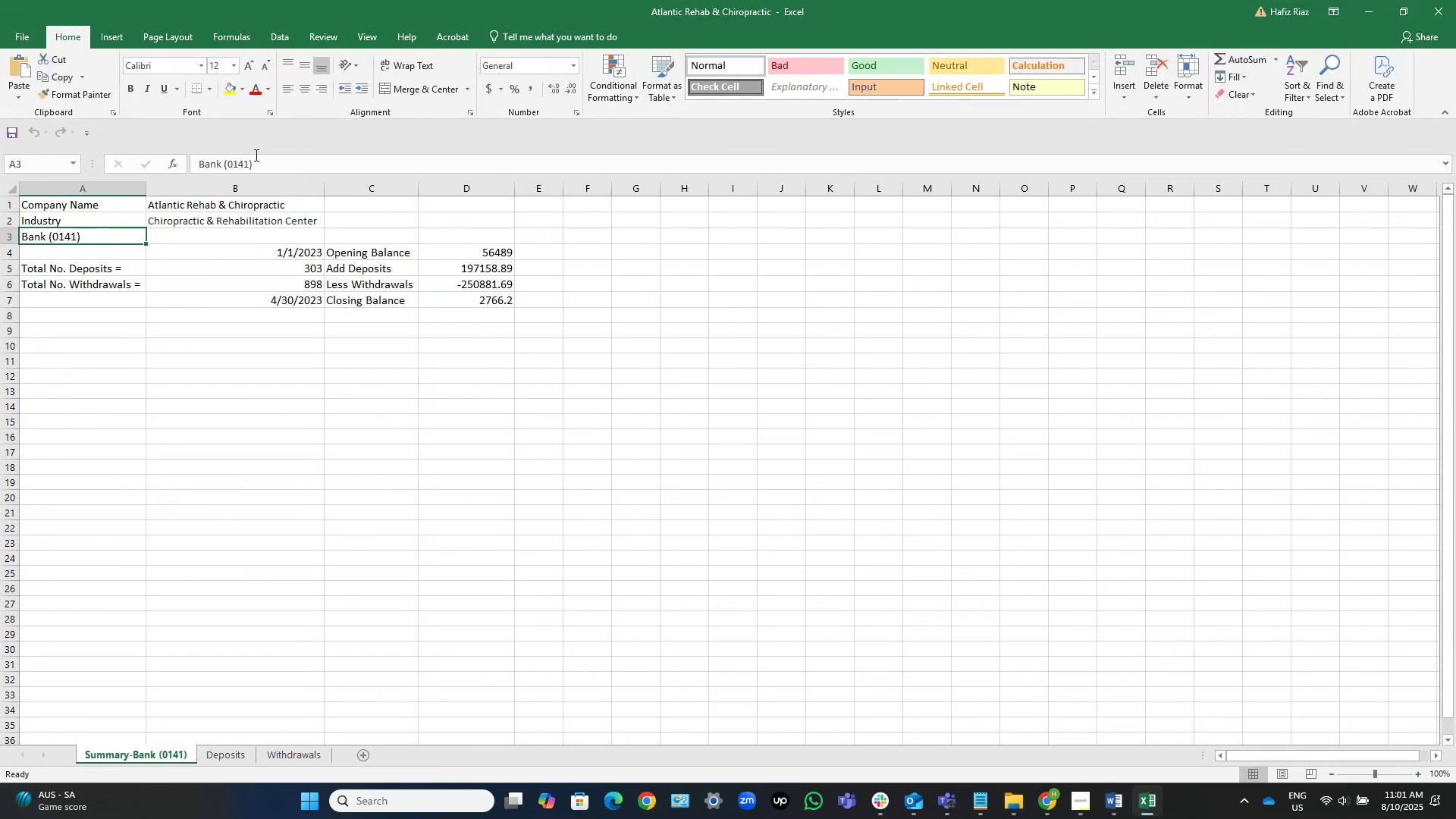 
left_click_drag(start_coordinate=[275, 163], to_coordinate=[181, 154])
 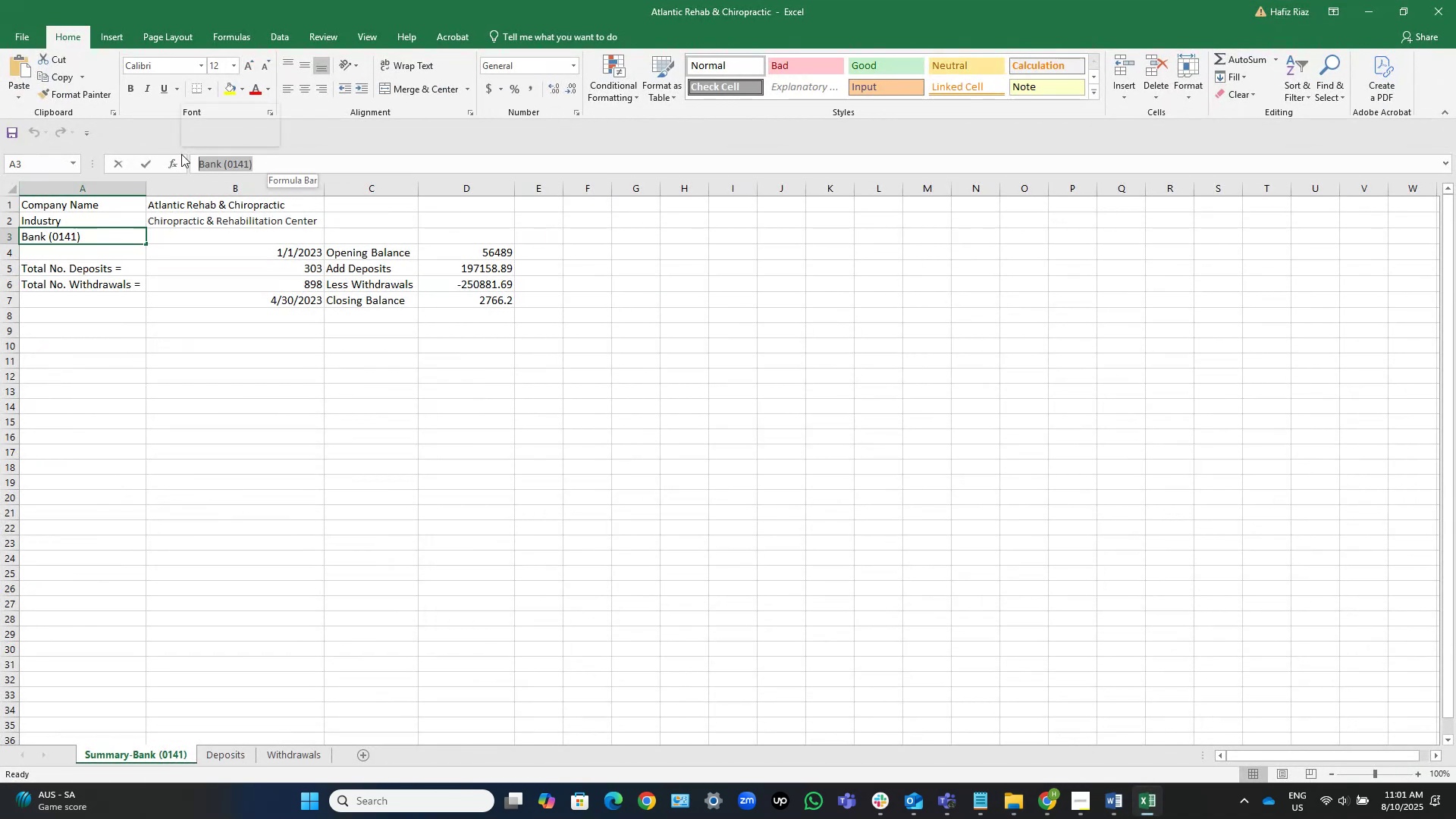 
hold_key(key=ControlLeft, duration=0.82)
 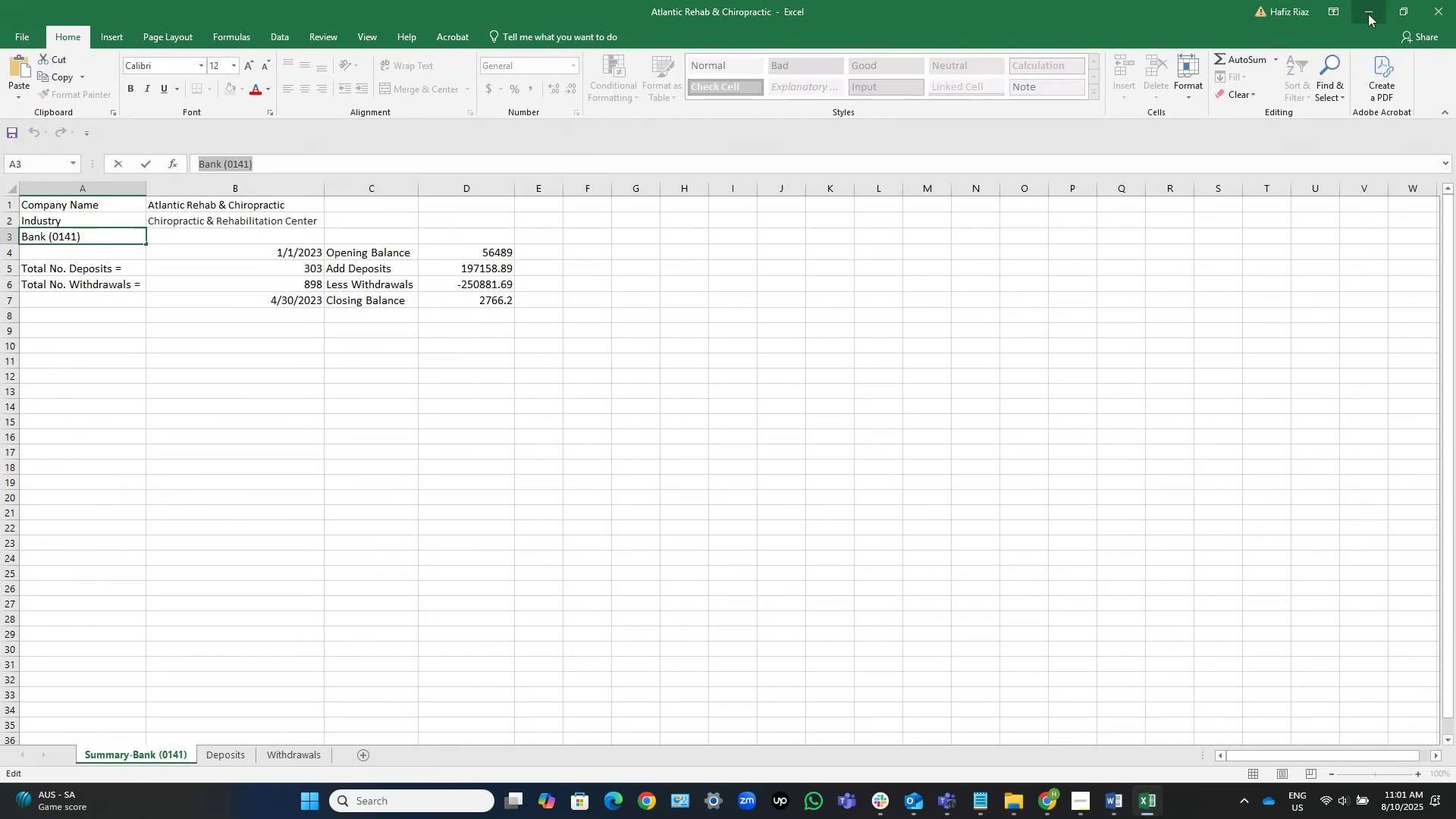 
hold_key(key=C, duration=0.36)
 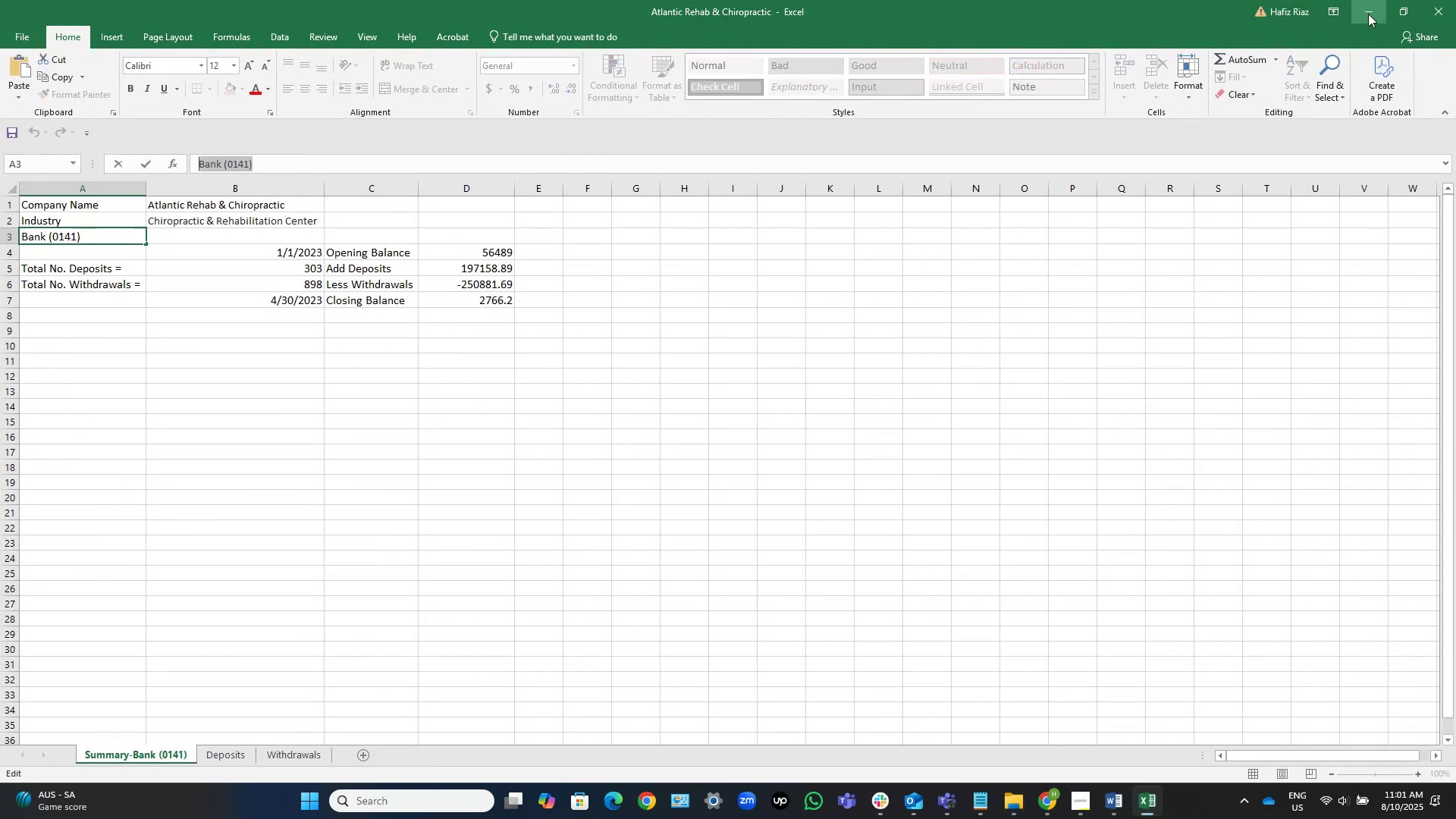 
left_click([1368, 14])
 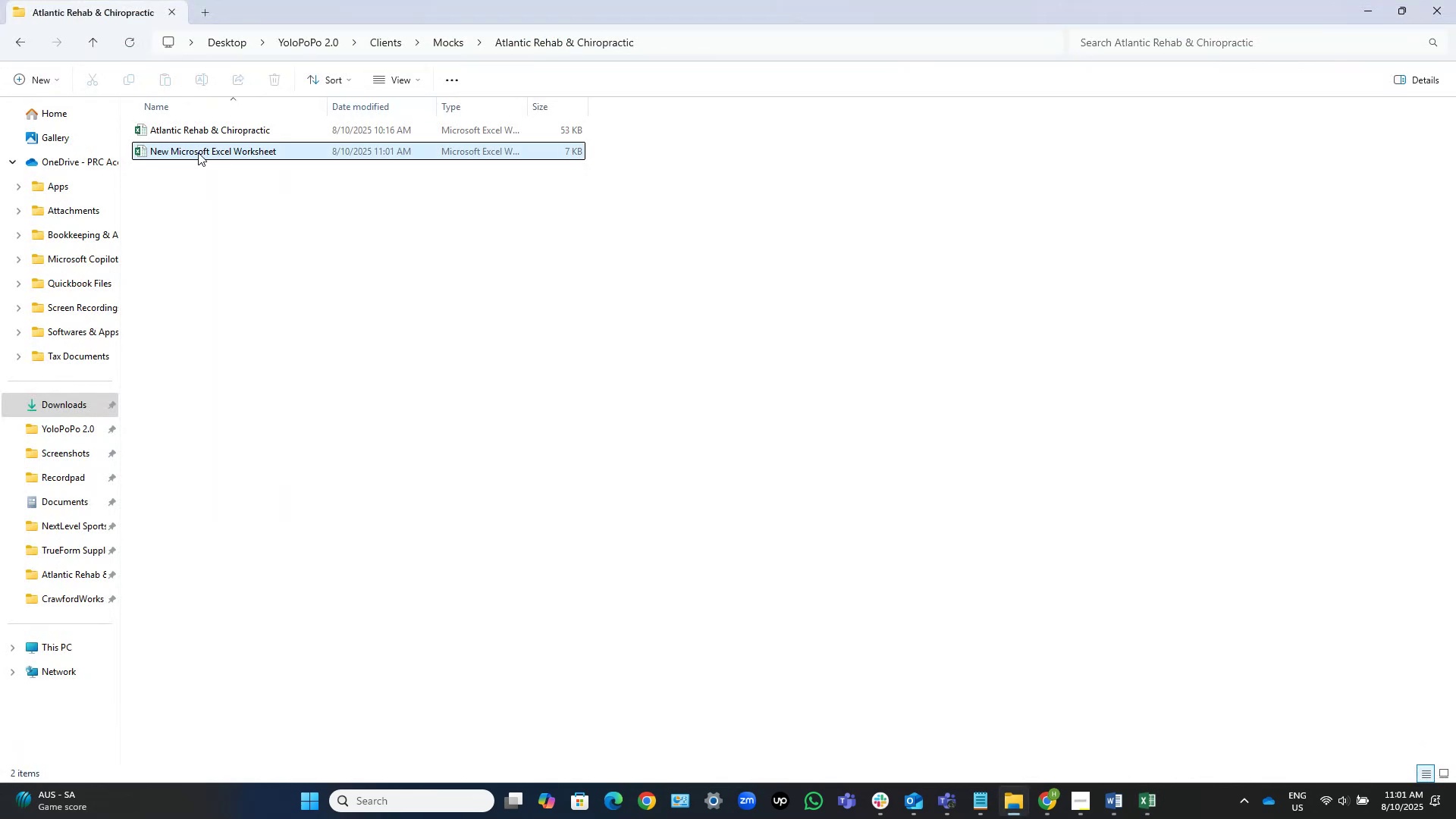 
left_click([202, 153])
 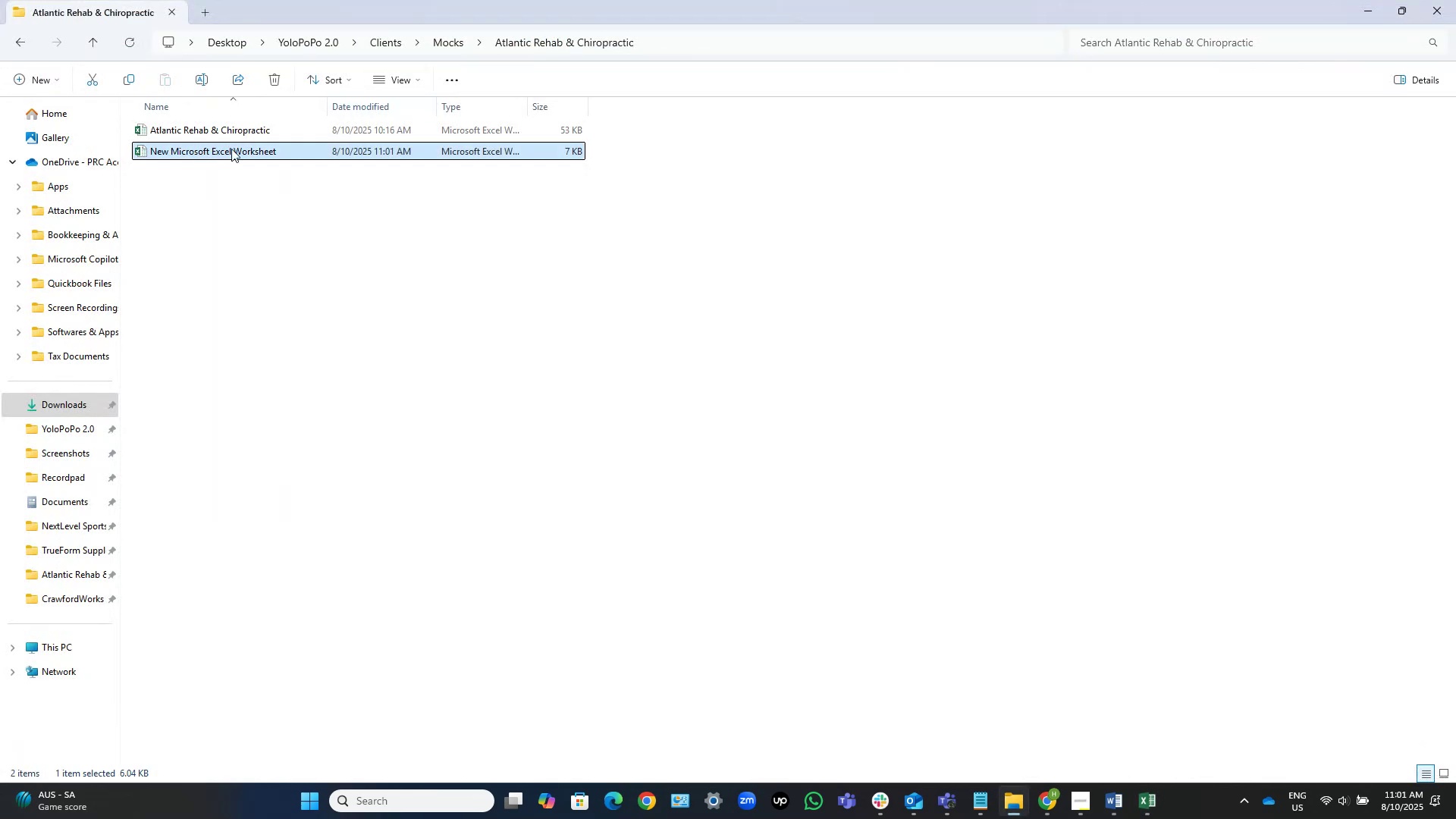 
left_click([231, 149])
 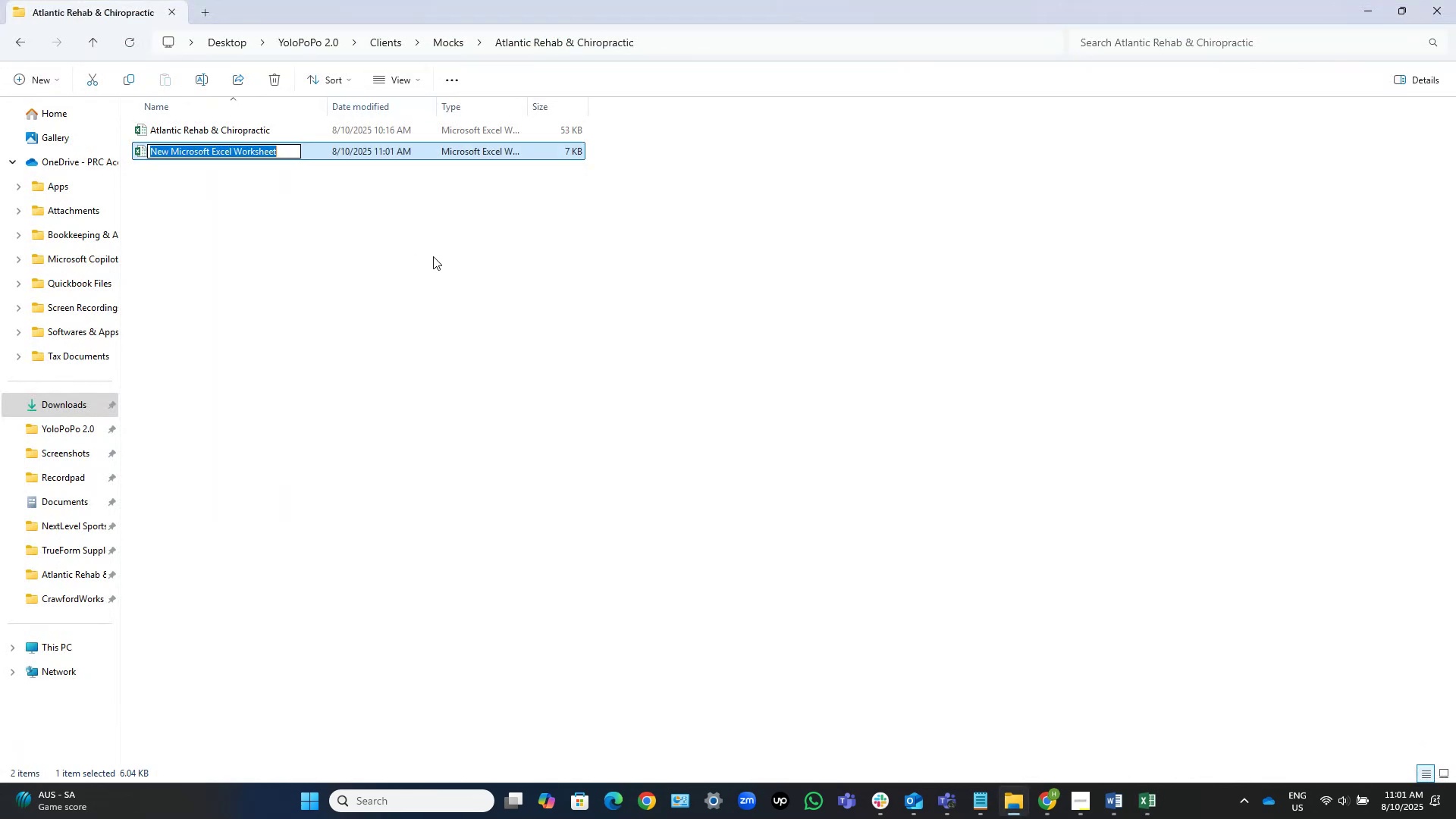 
key(Control+V)
 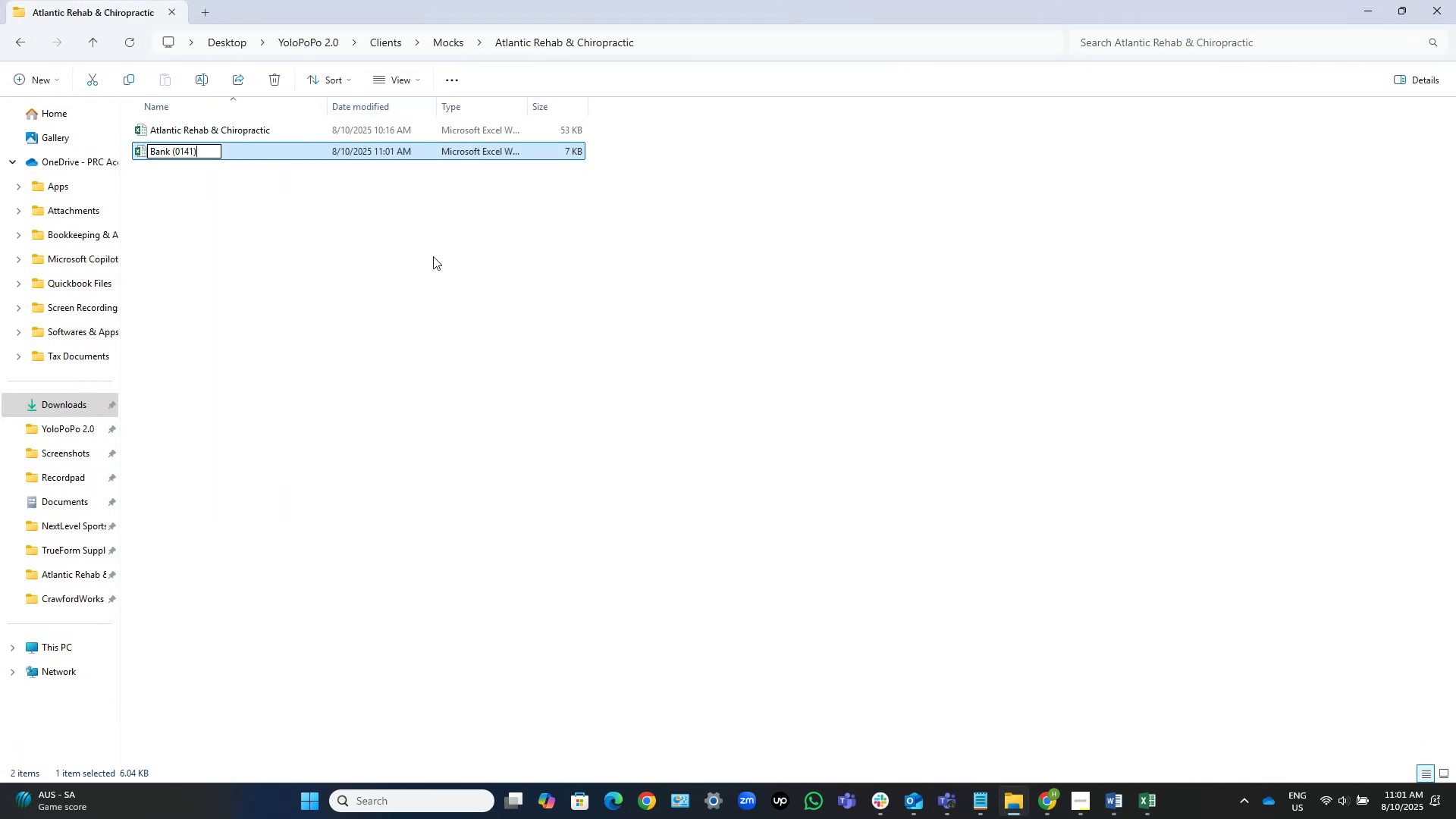 
key(NumpadEnter)
 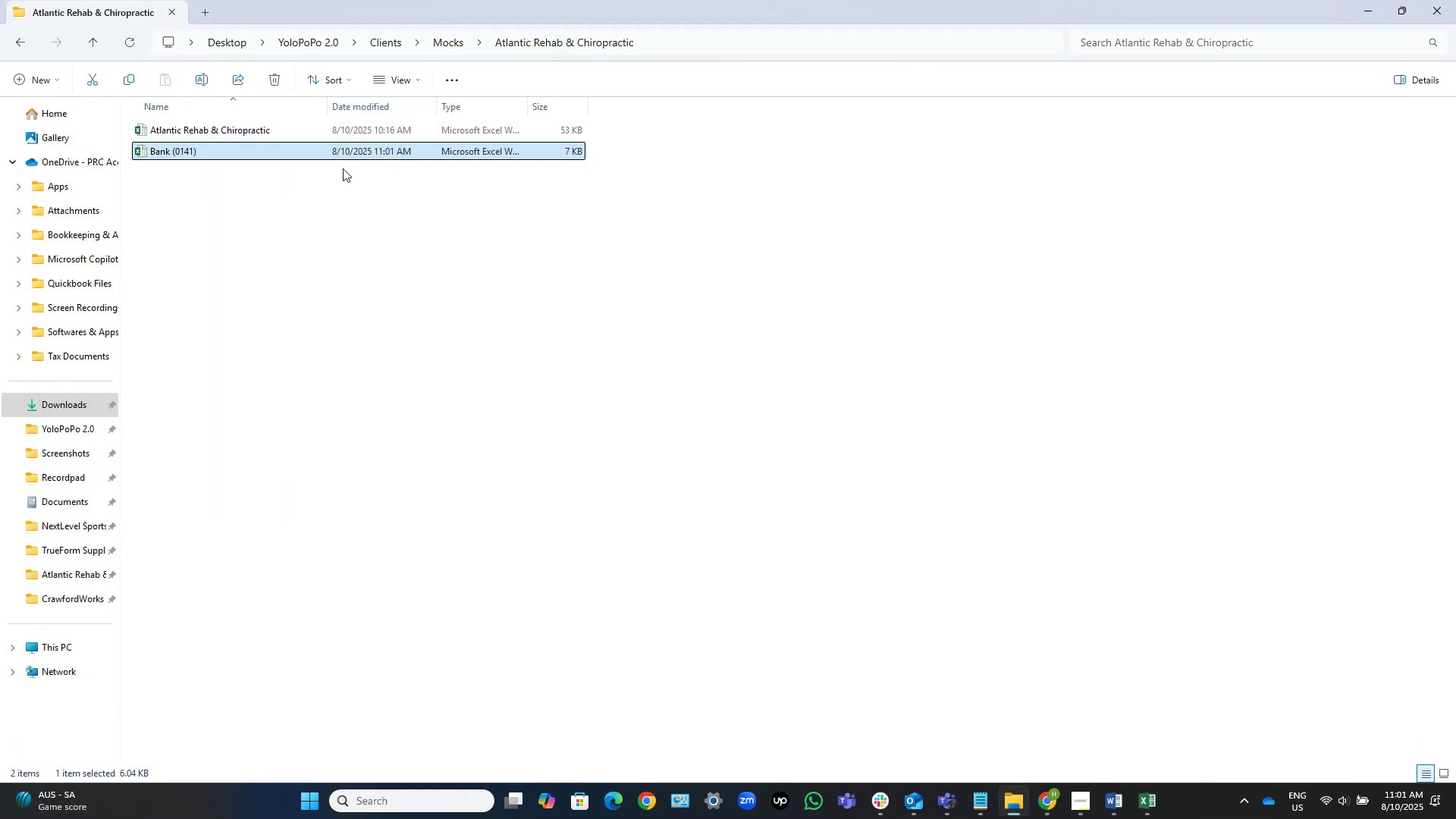 
left_click([290, 180])
 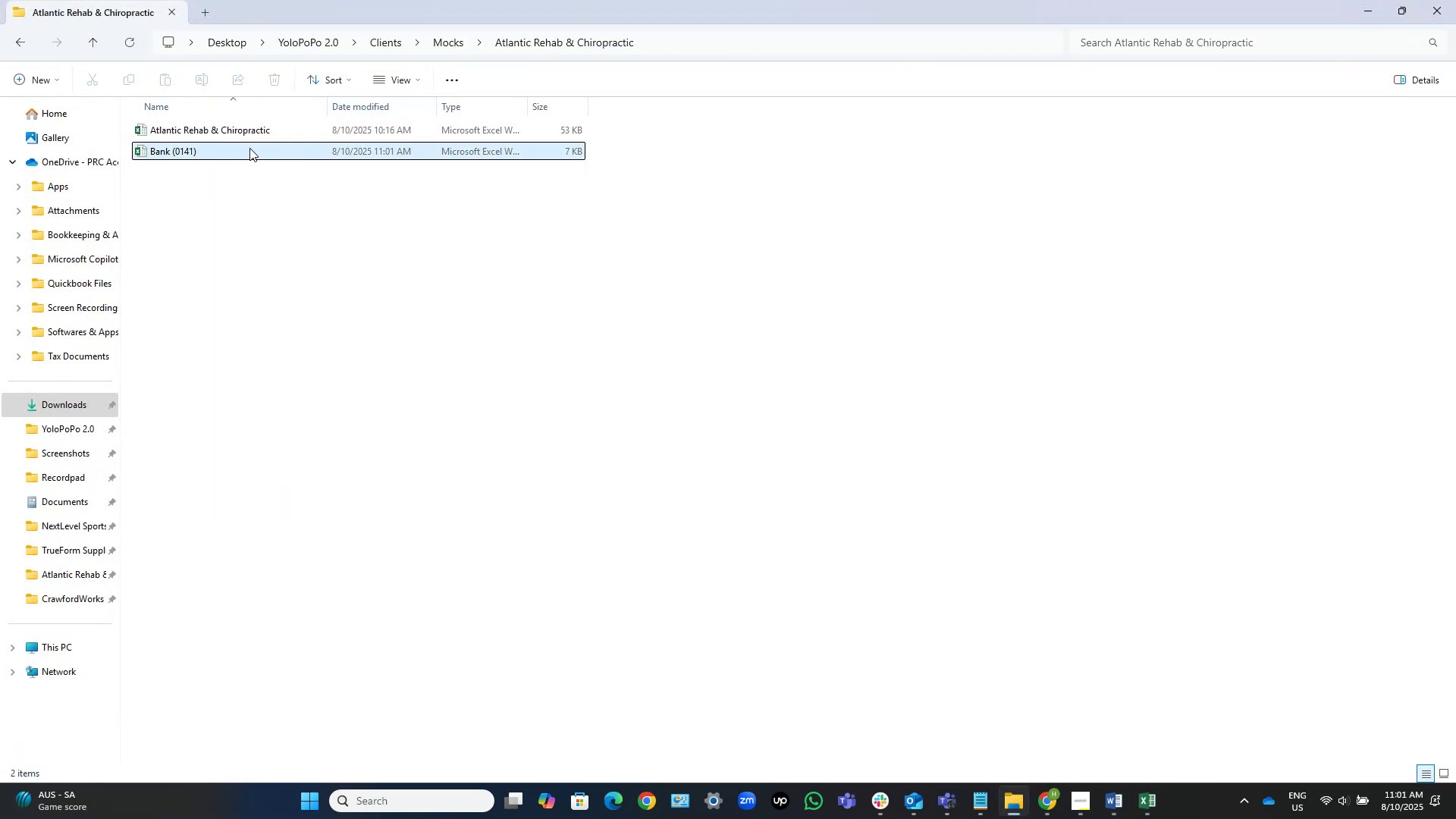 
left_click([249, 148])
 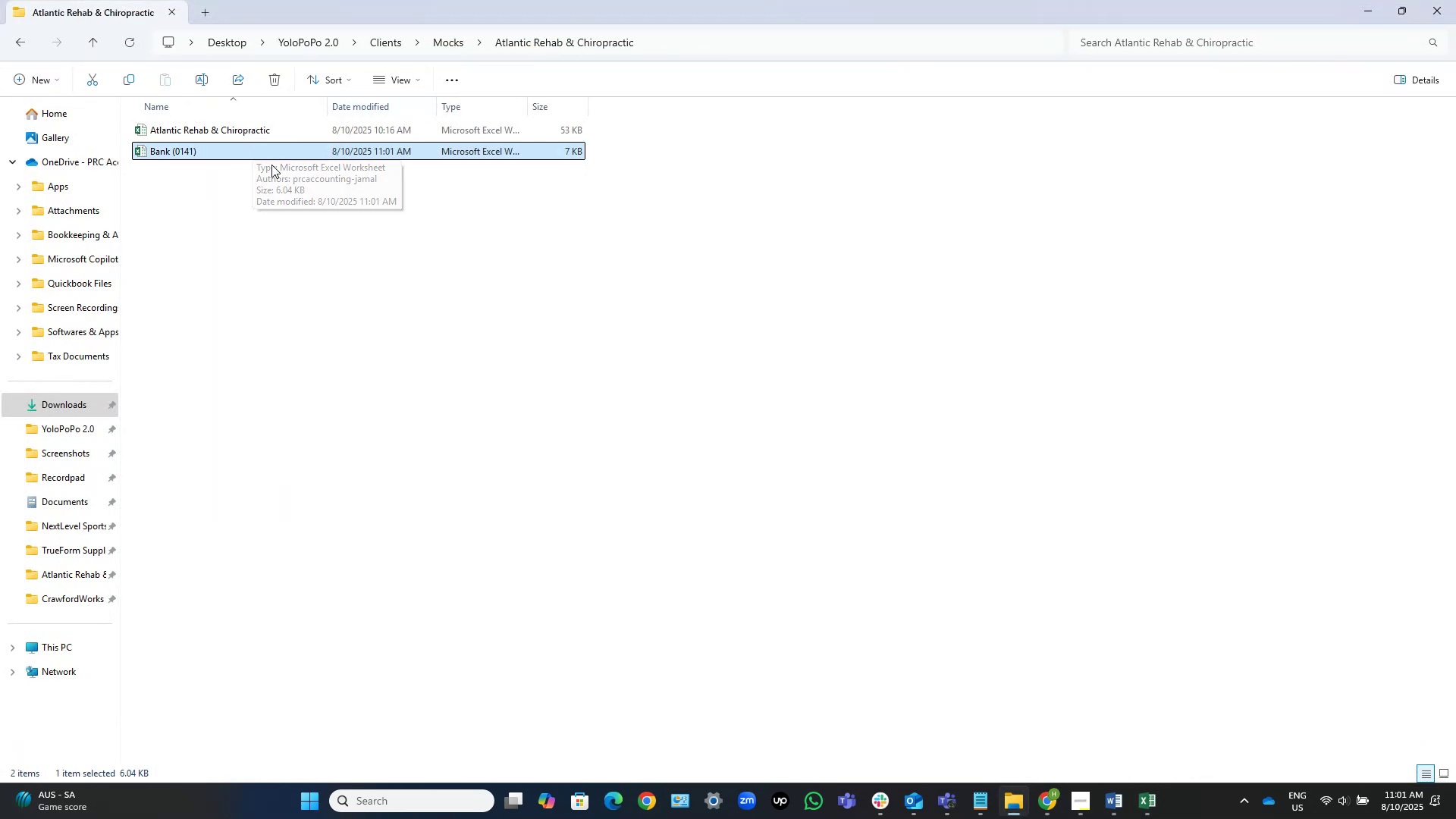 
wait(5.5)
 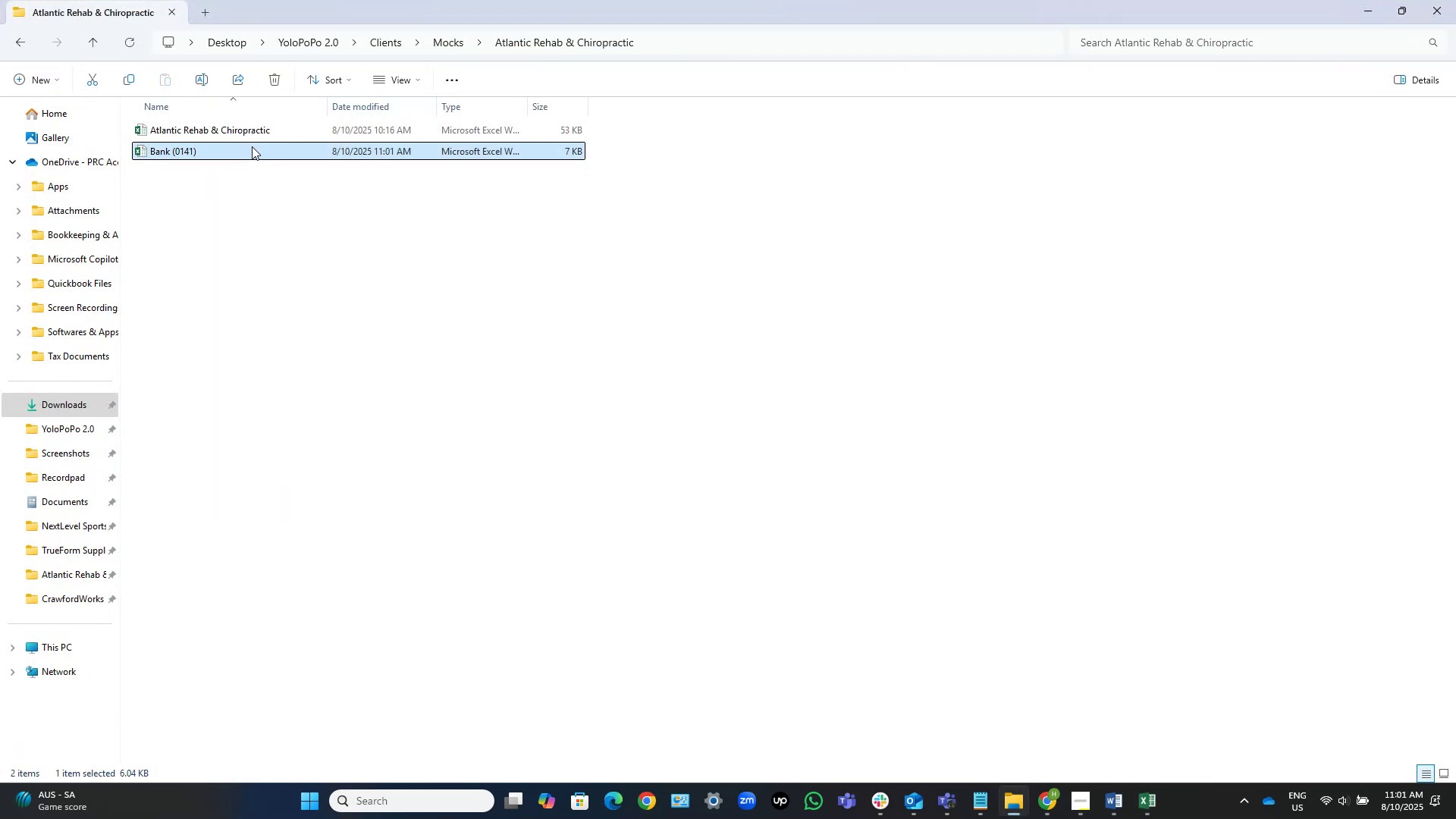 
left_click([256, 174])
 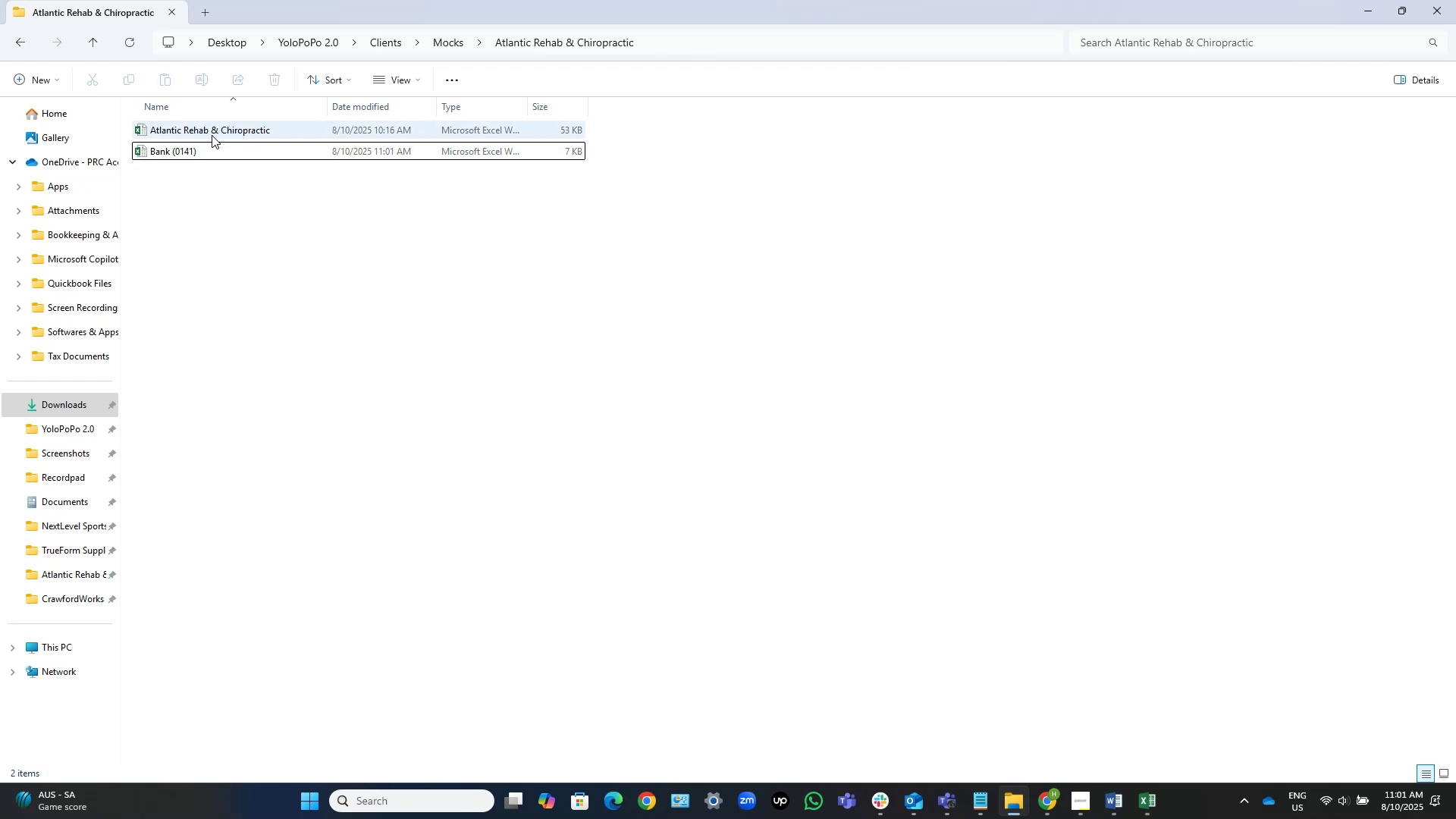 
left_click([207, 155])
 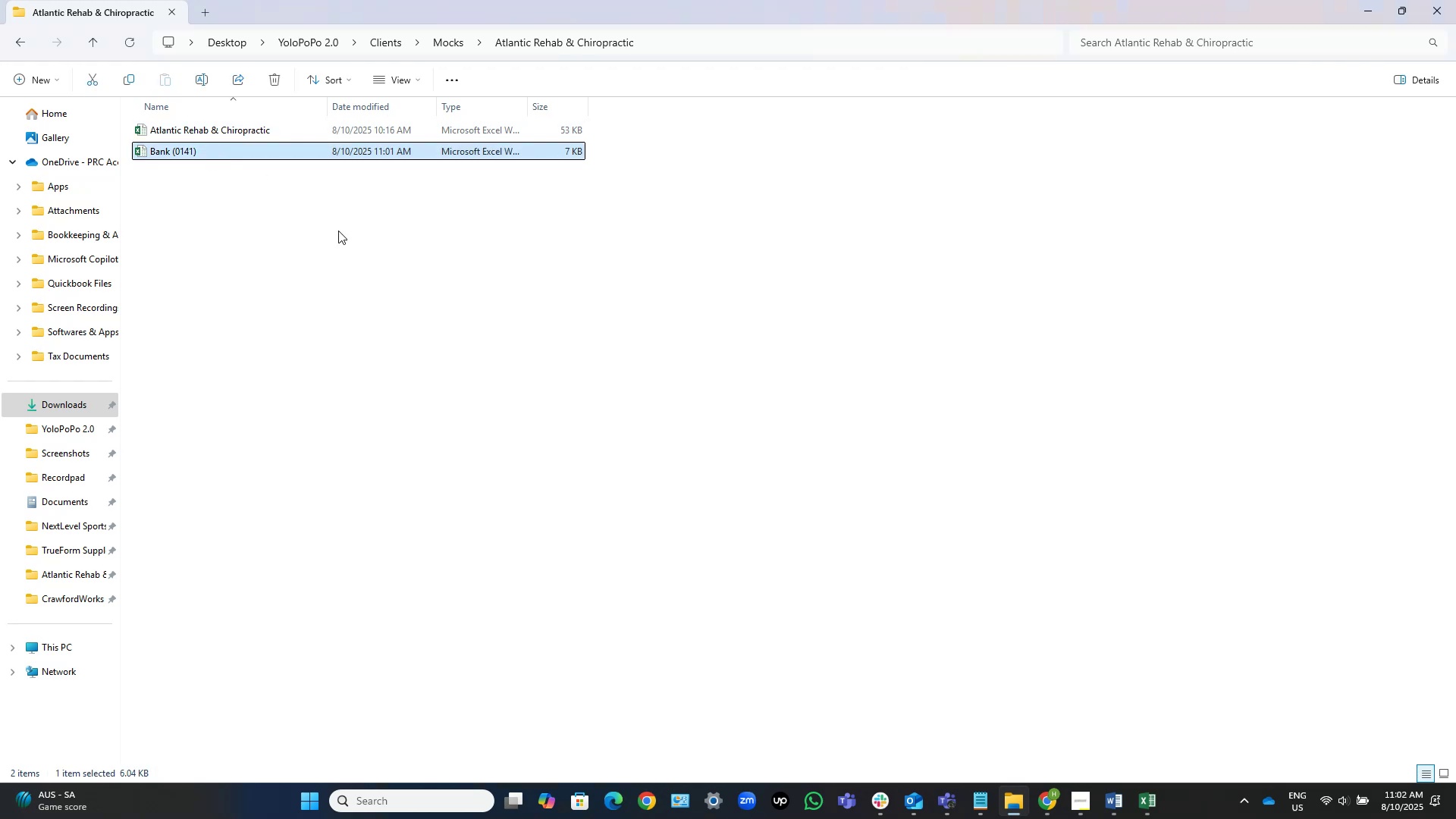 
key(Delete)
 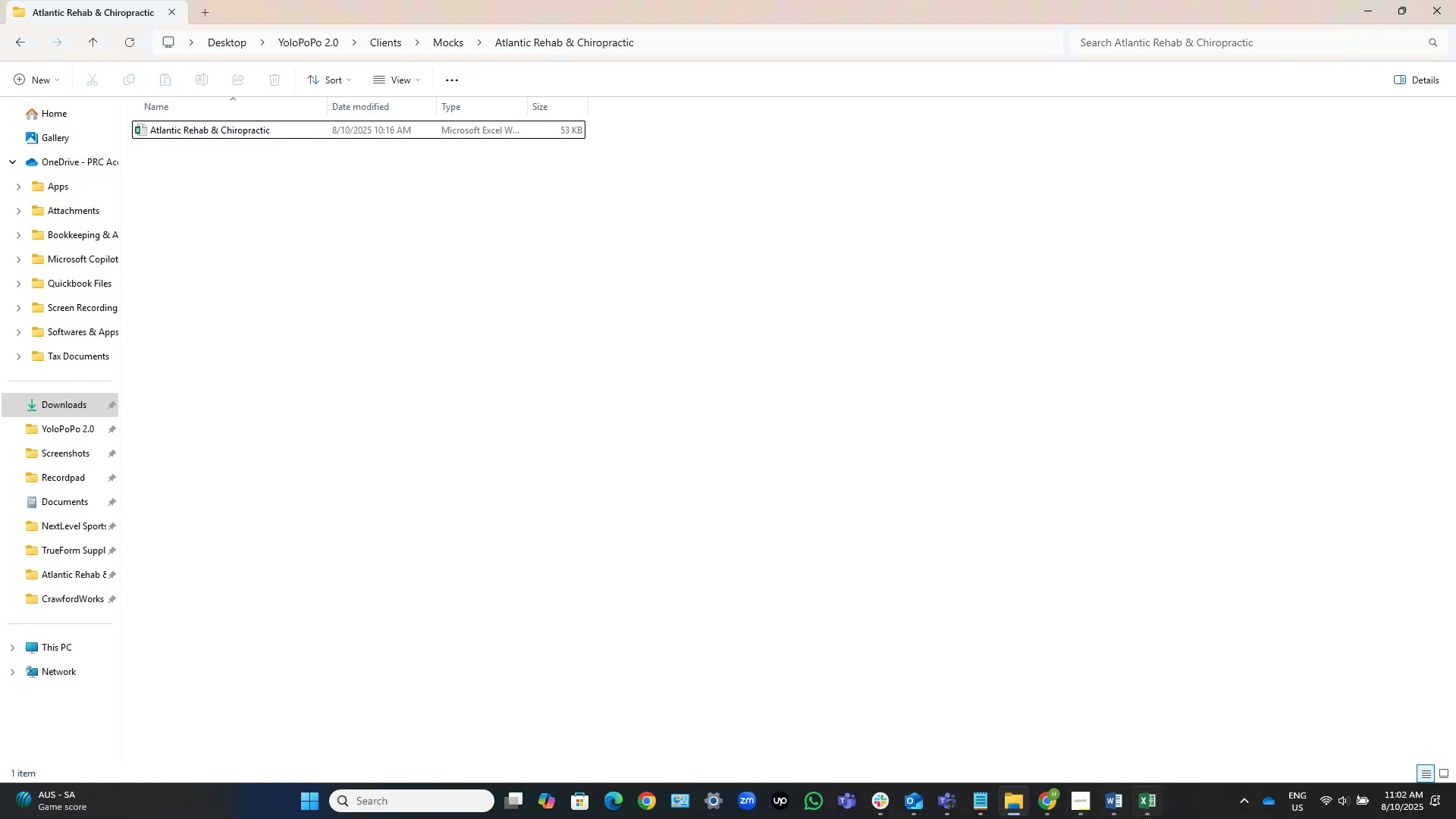 
left_click([1143, 802])
 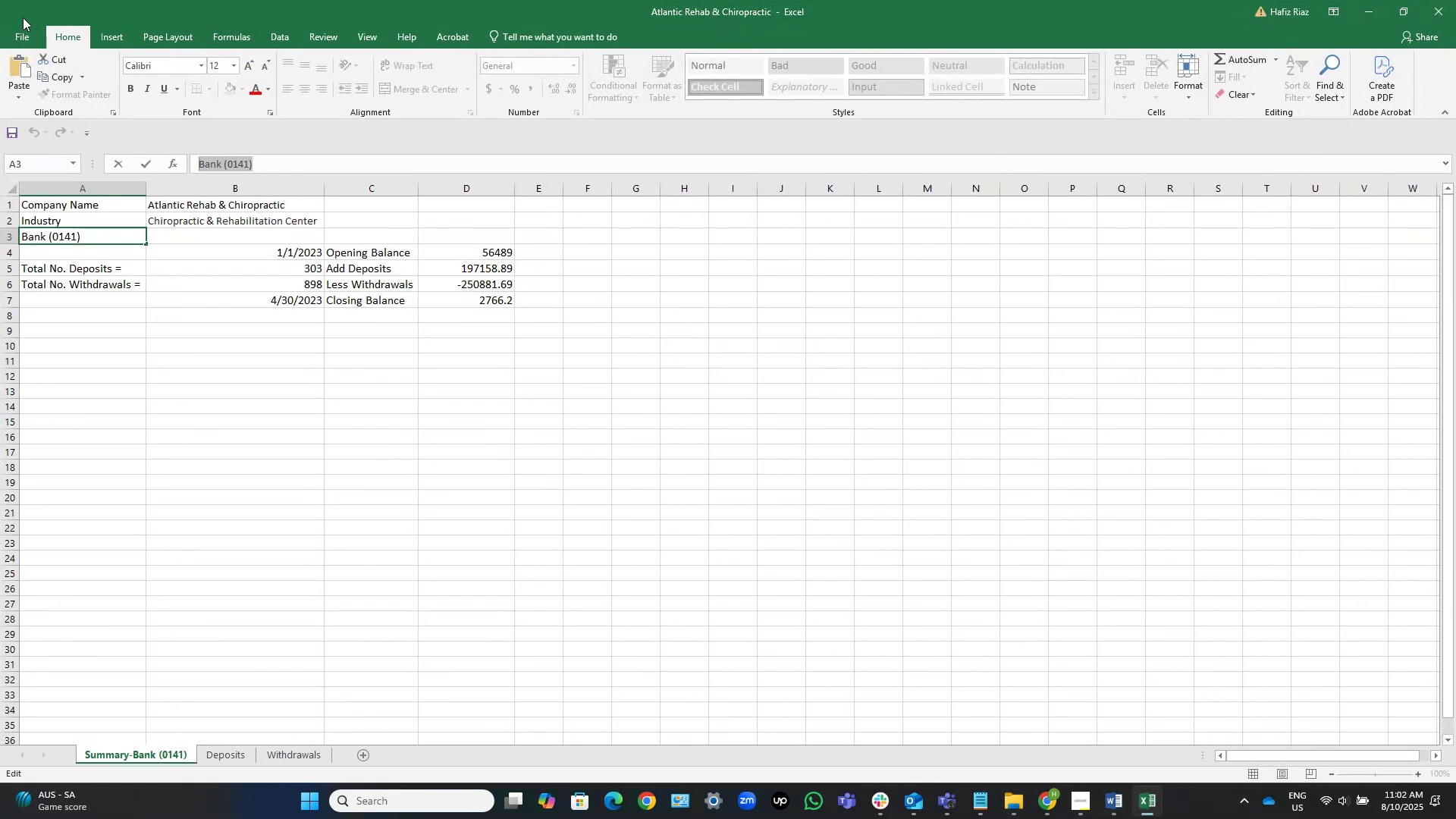 
left_click([23, 40])
 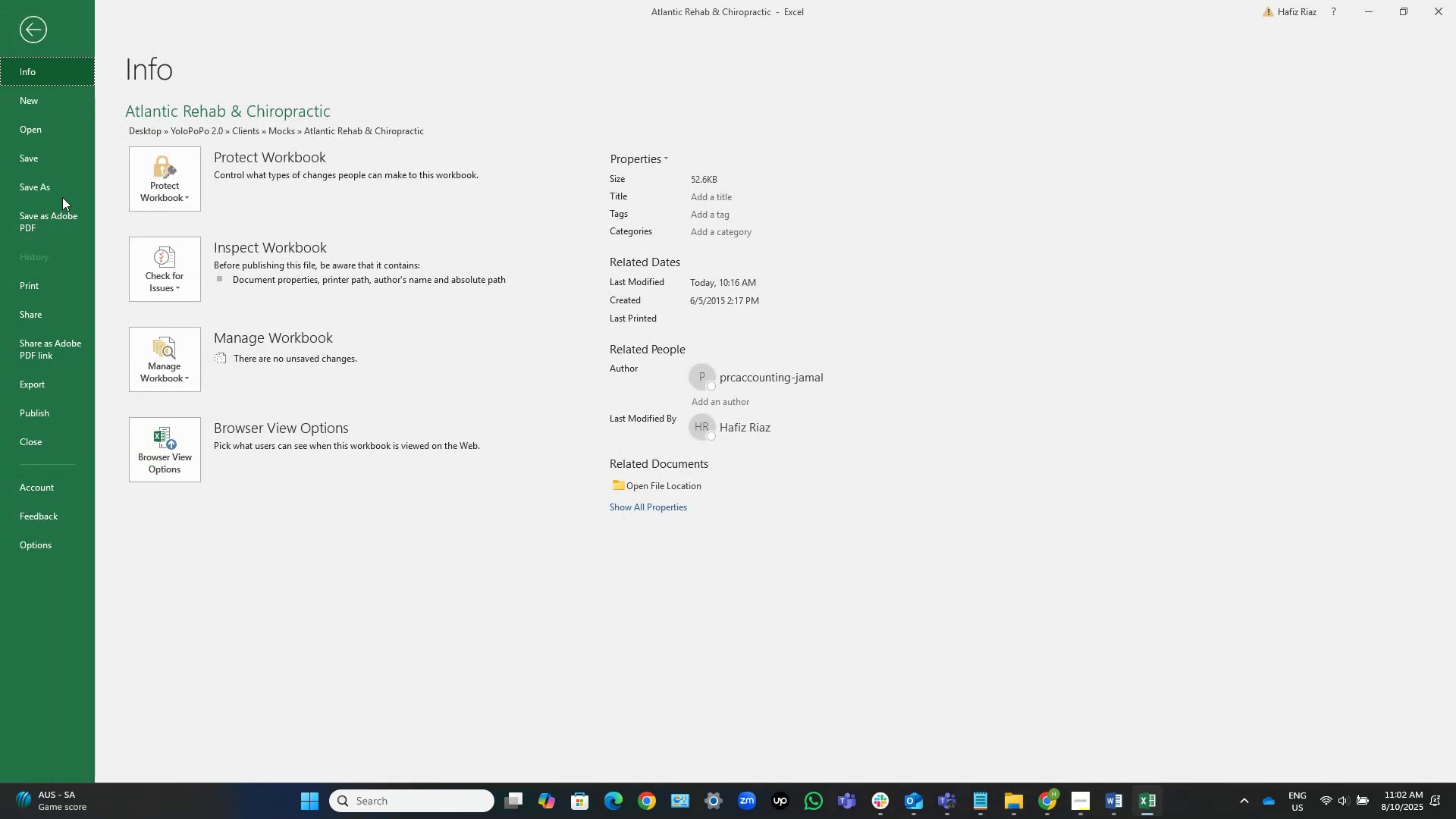 
left_click([46, 180])
 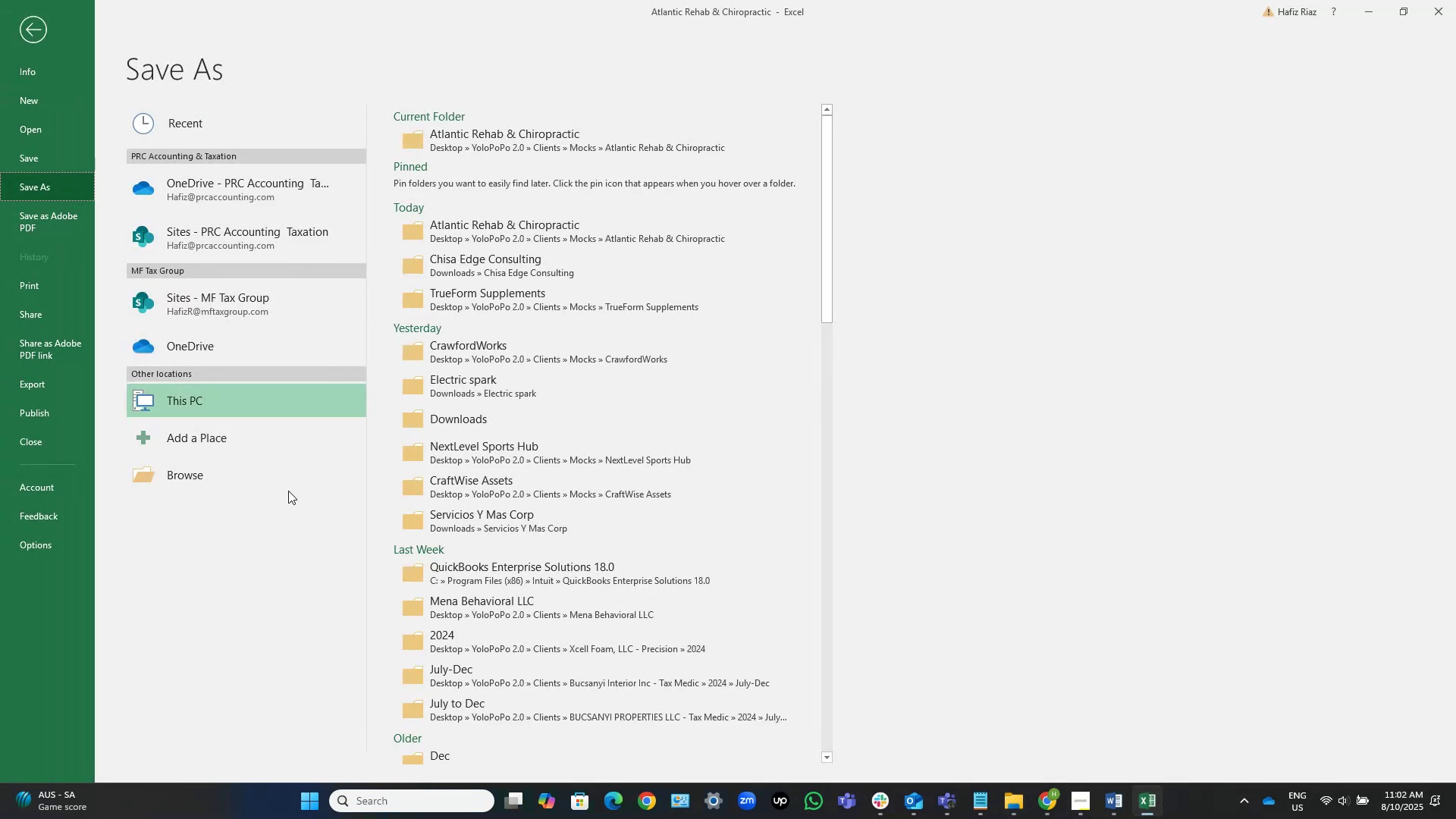 
left_click([262, 469])
 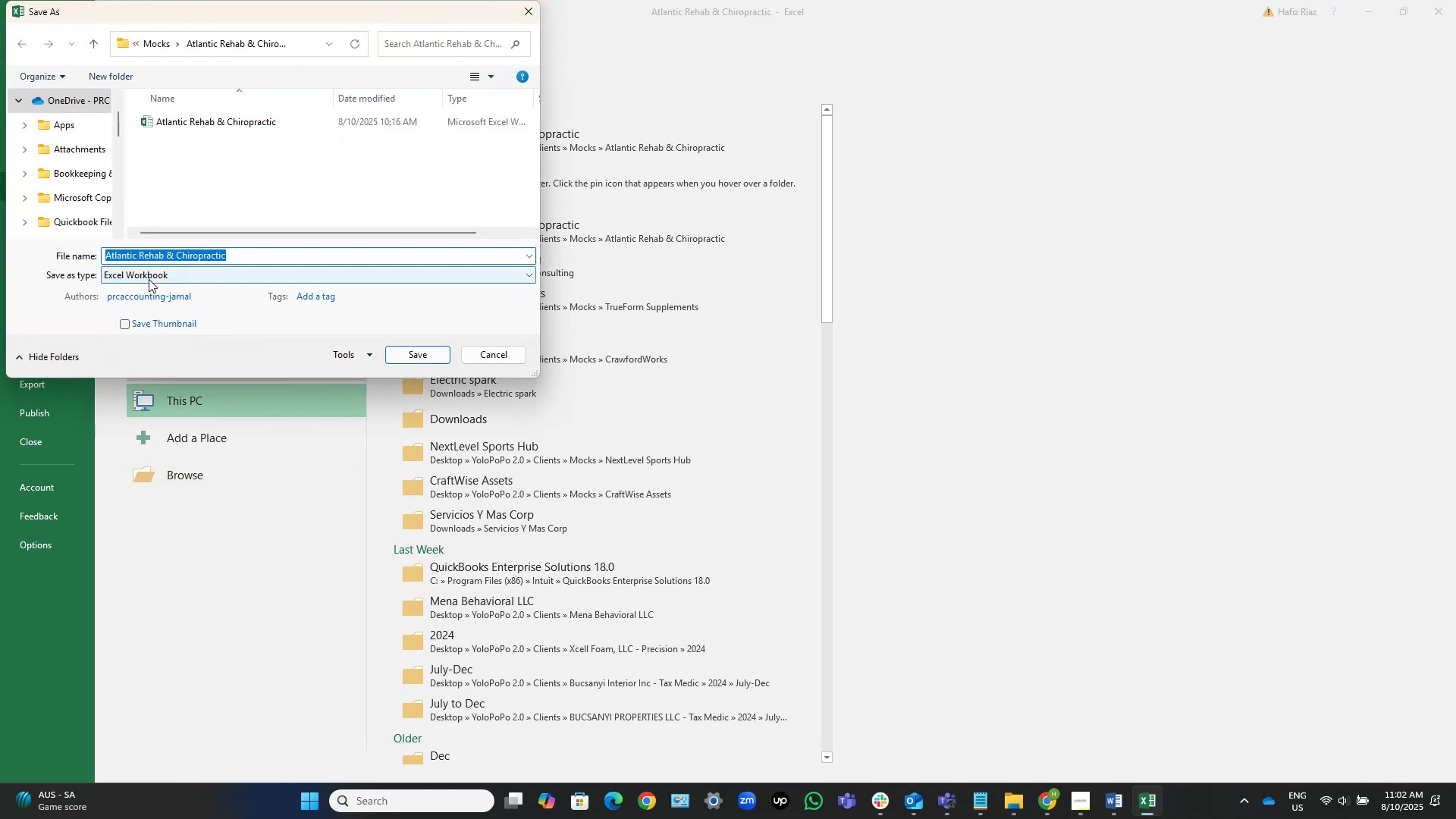 
left_click([150, 279])
 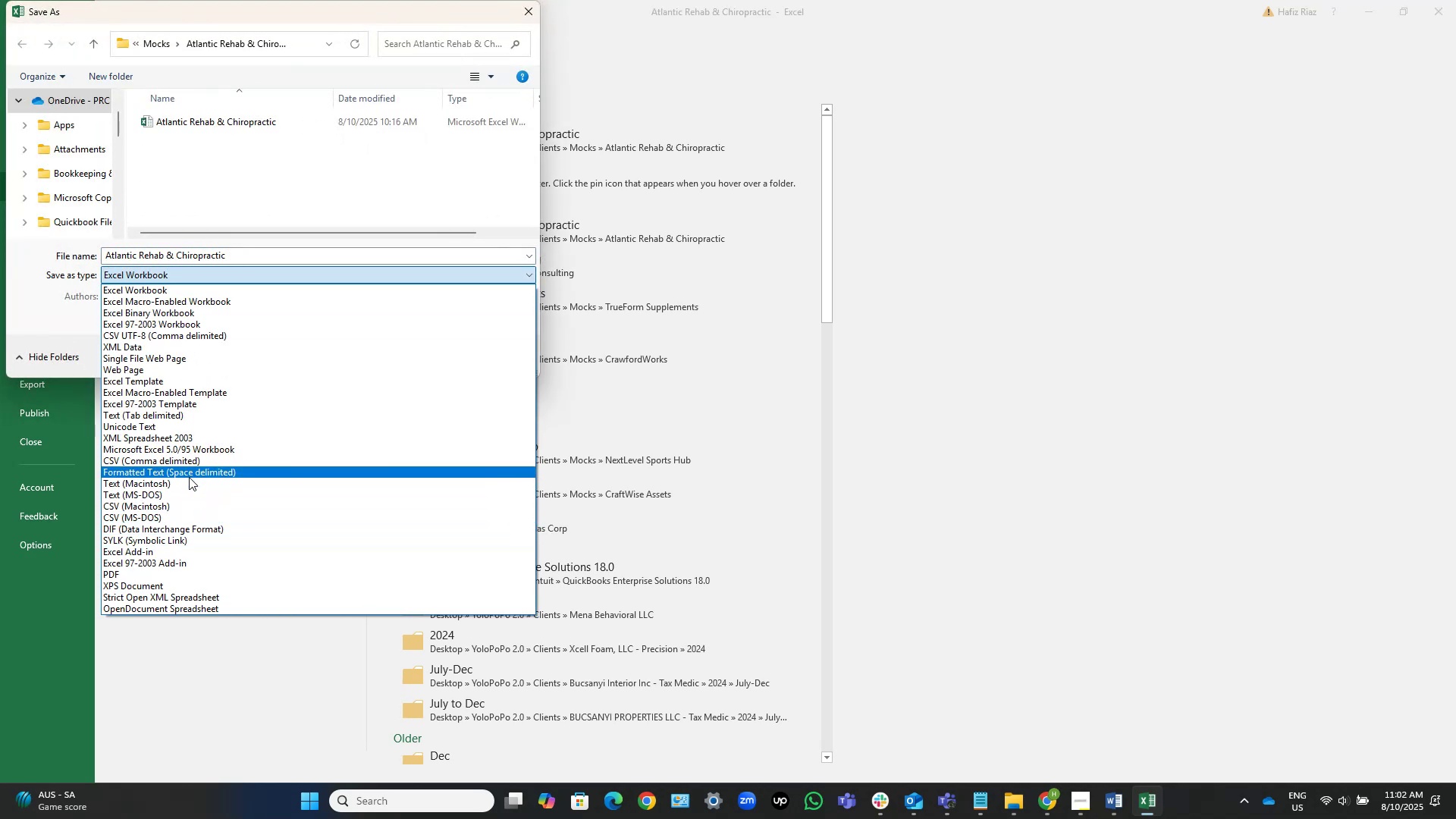 
left_click([190, 463])
 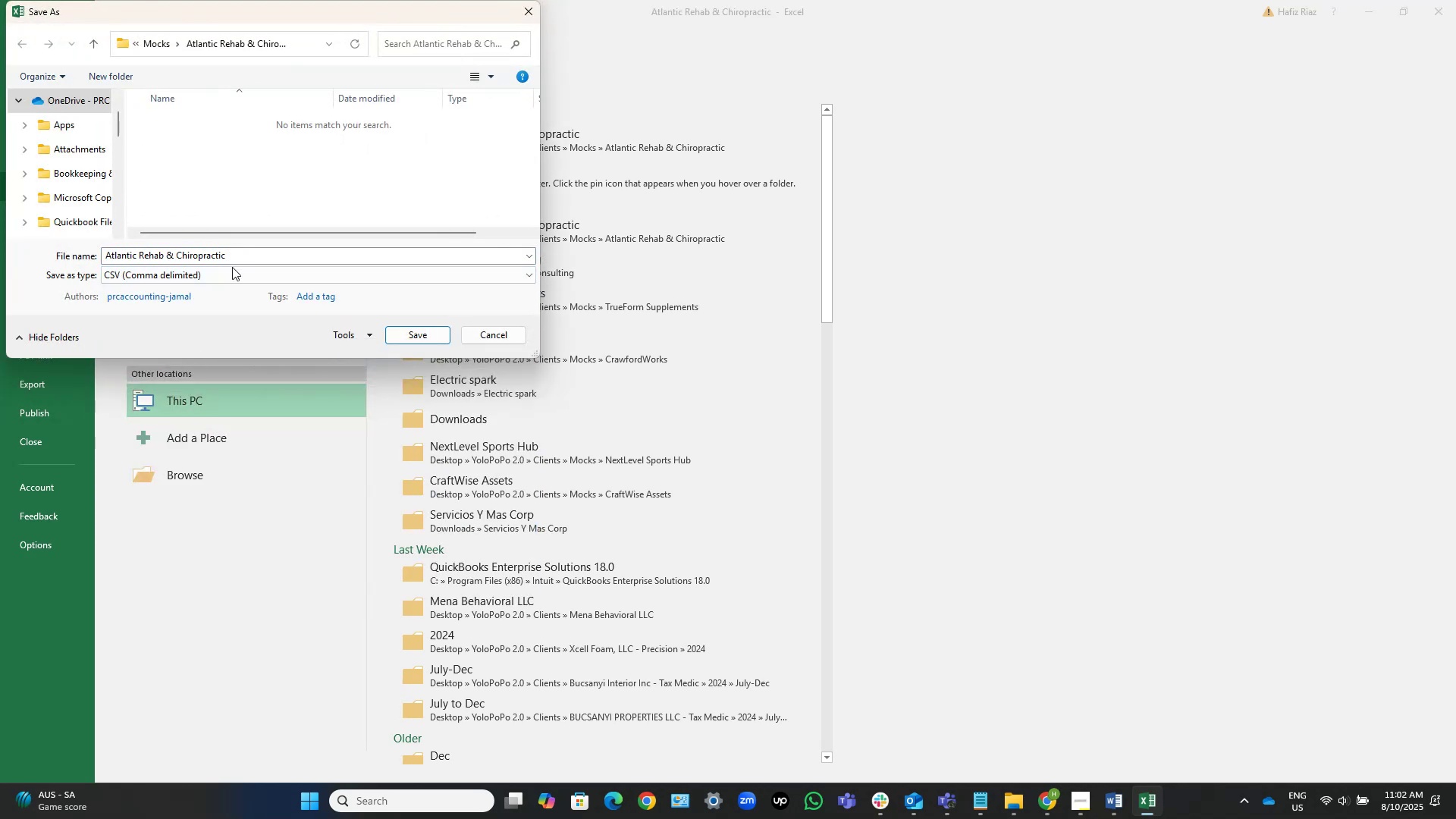 
left_click([246, 249])
 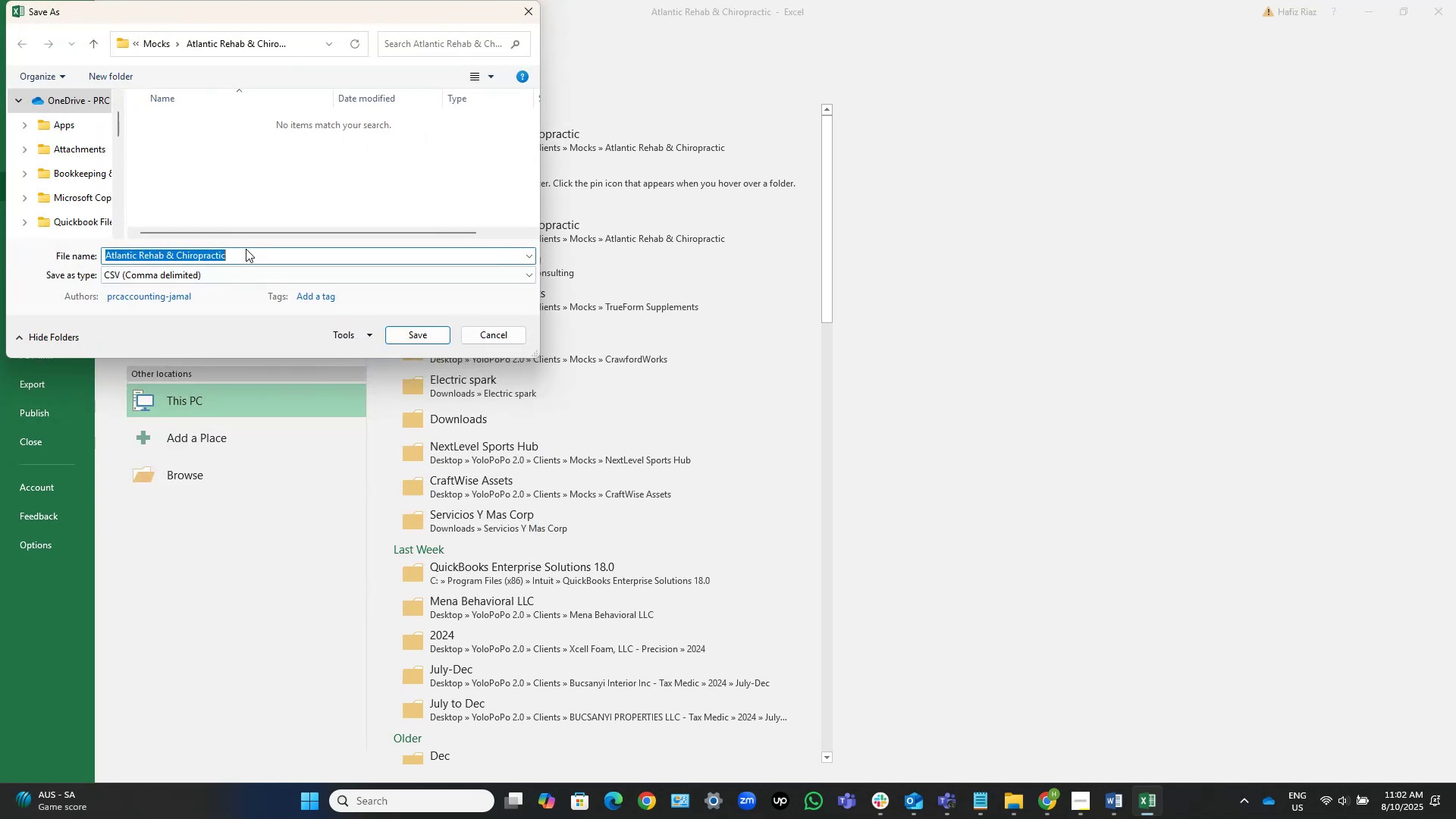 
key(Control+V)
 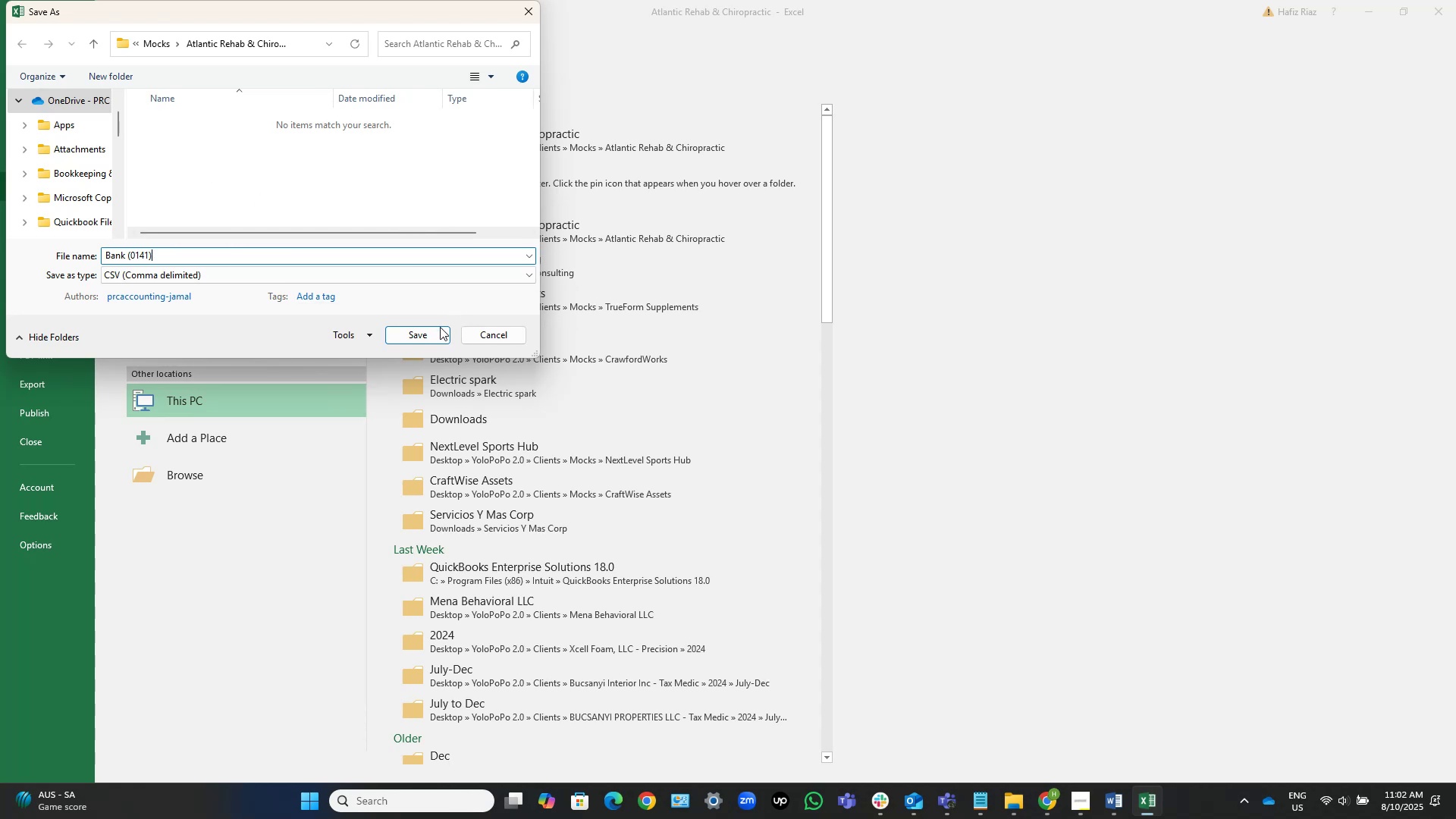 
wait(5.18)
 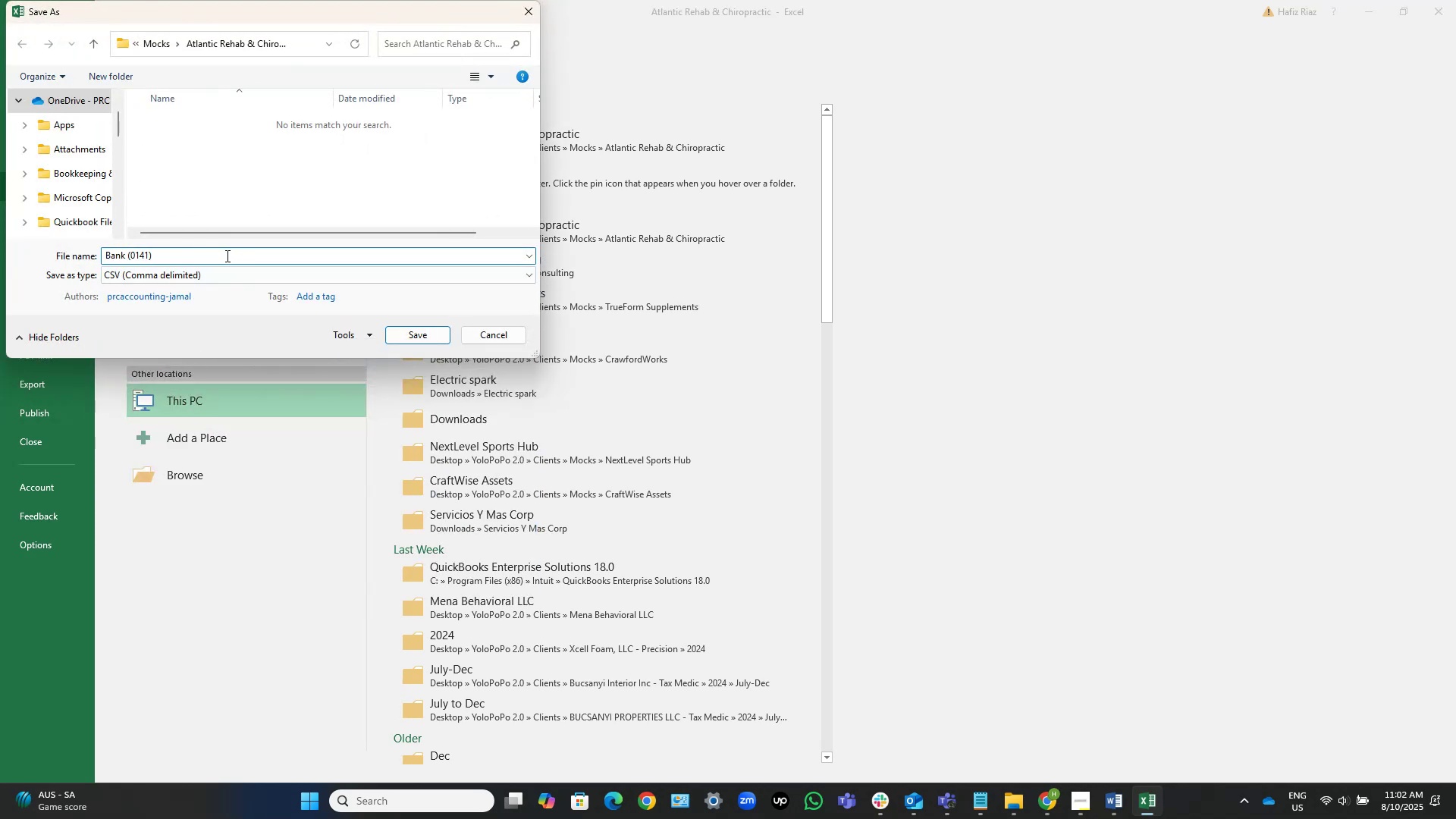 
left_click([441, 331])
 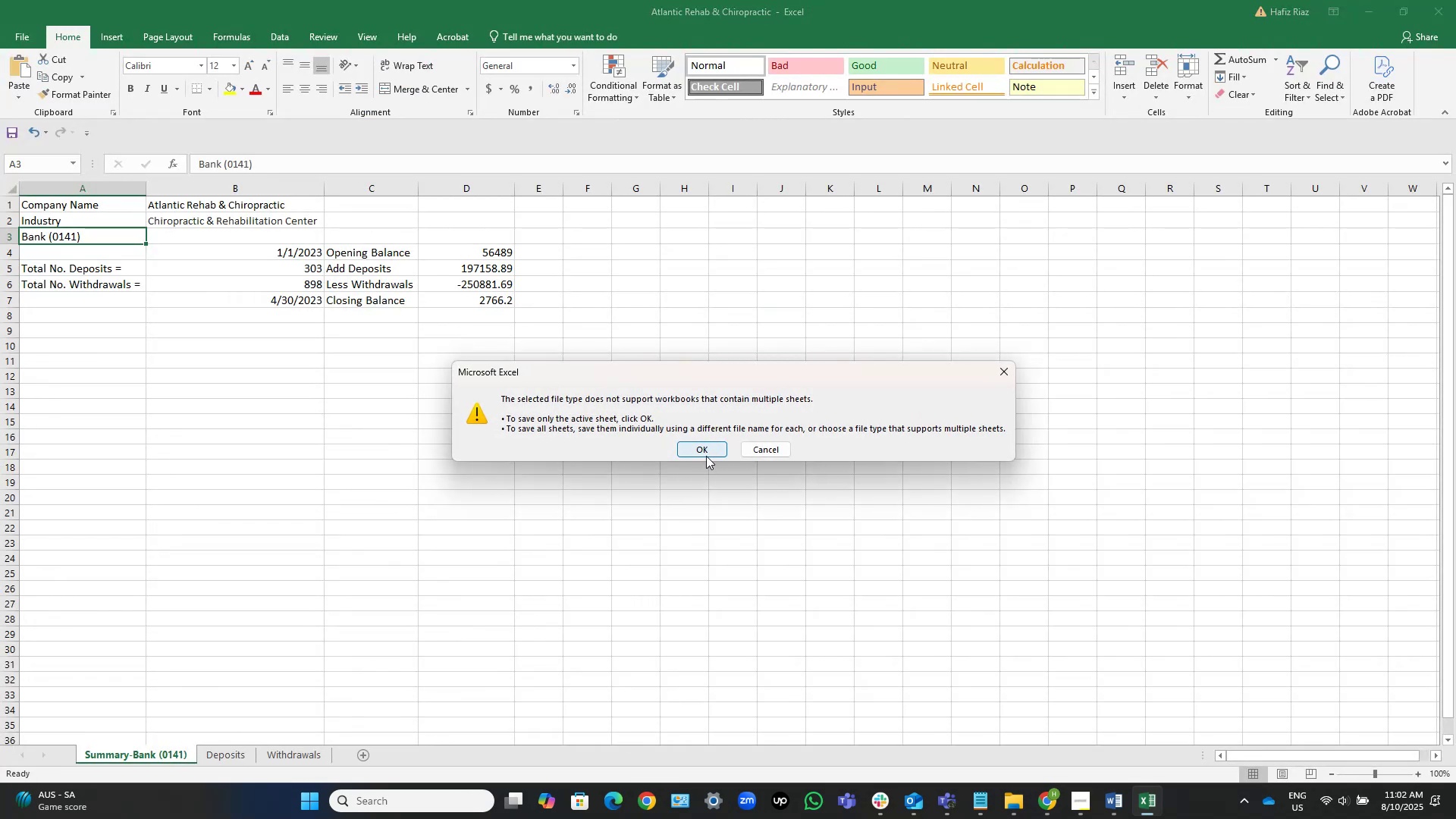 
wait(11.01)
 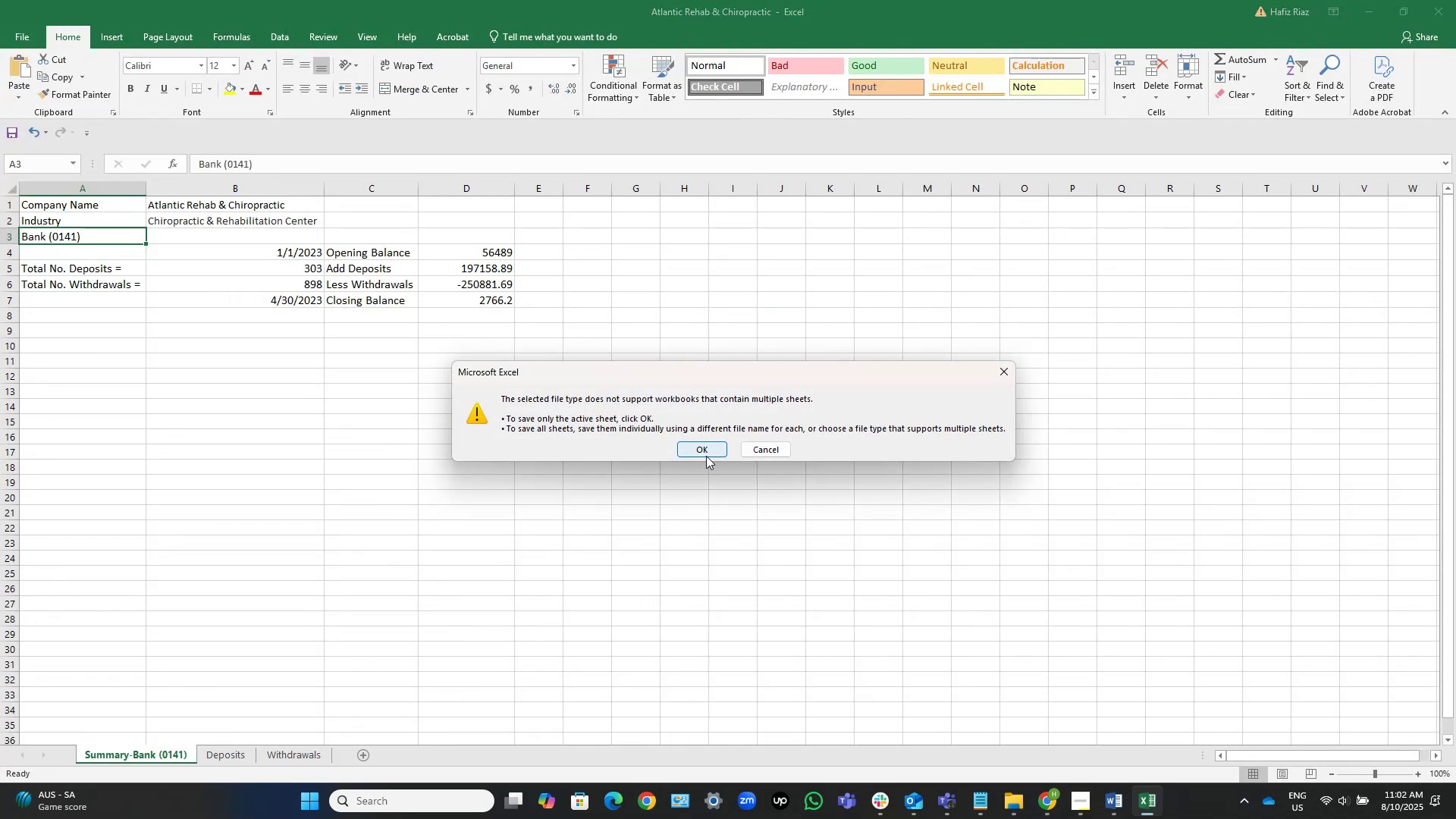 
left_click([1009, 375])
 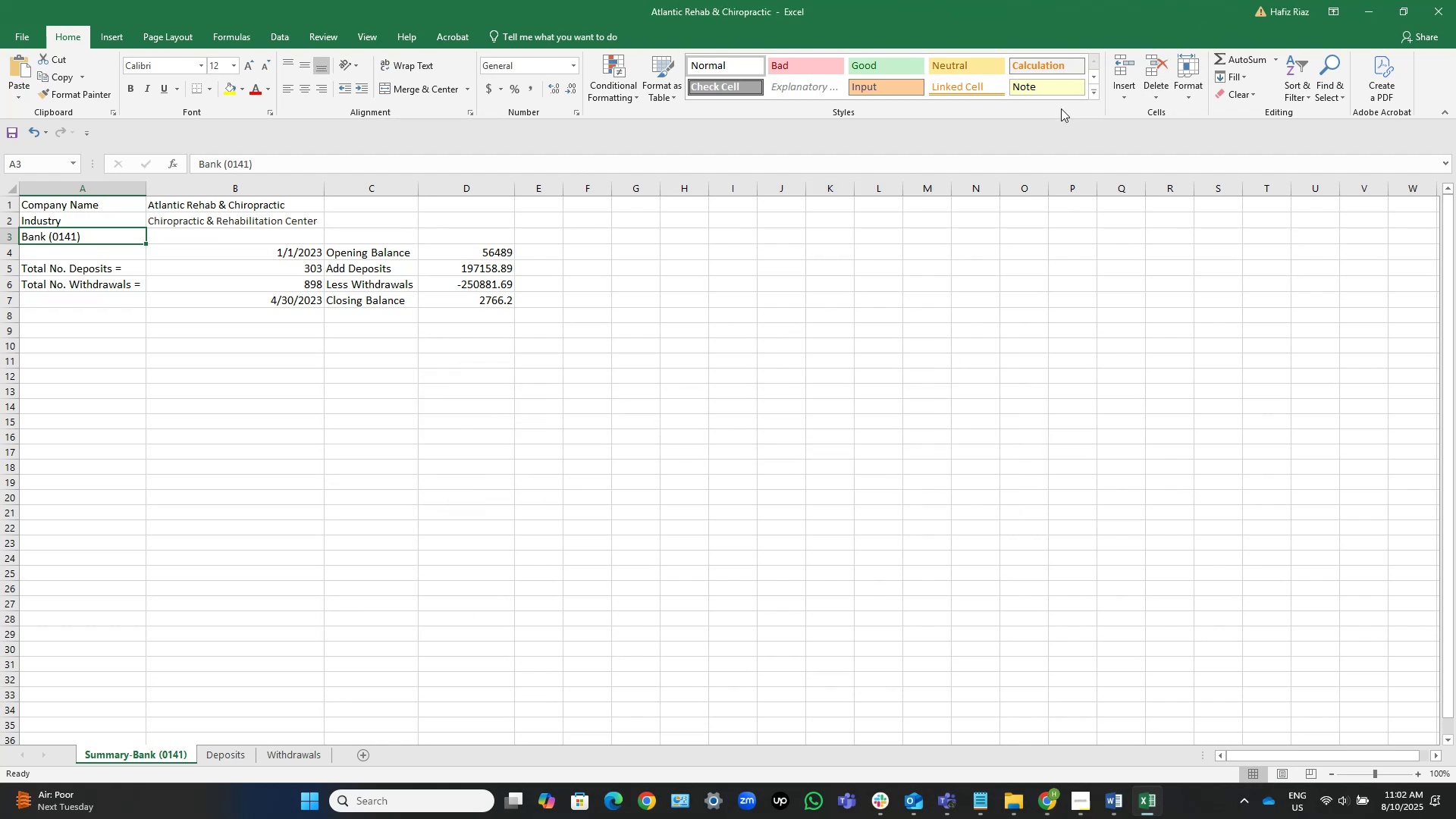 
left_click([1378, 14])
 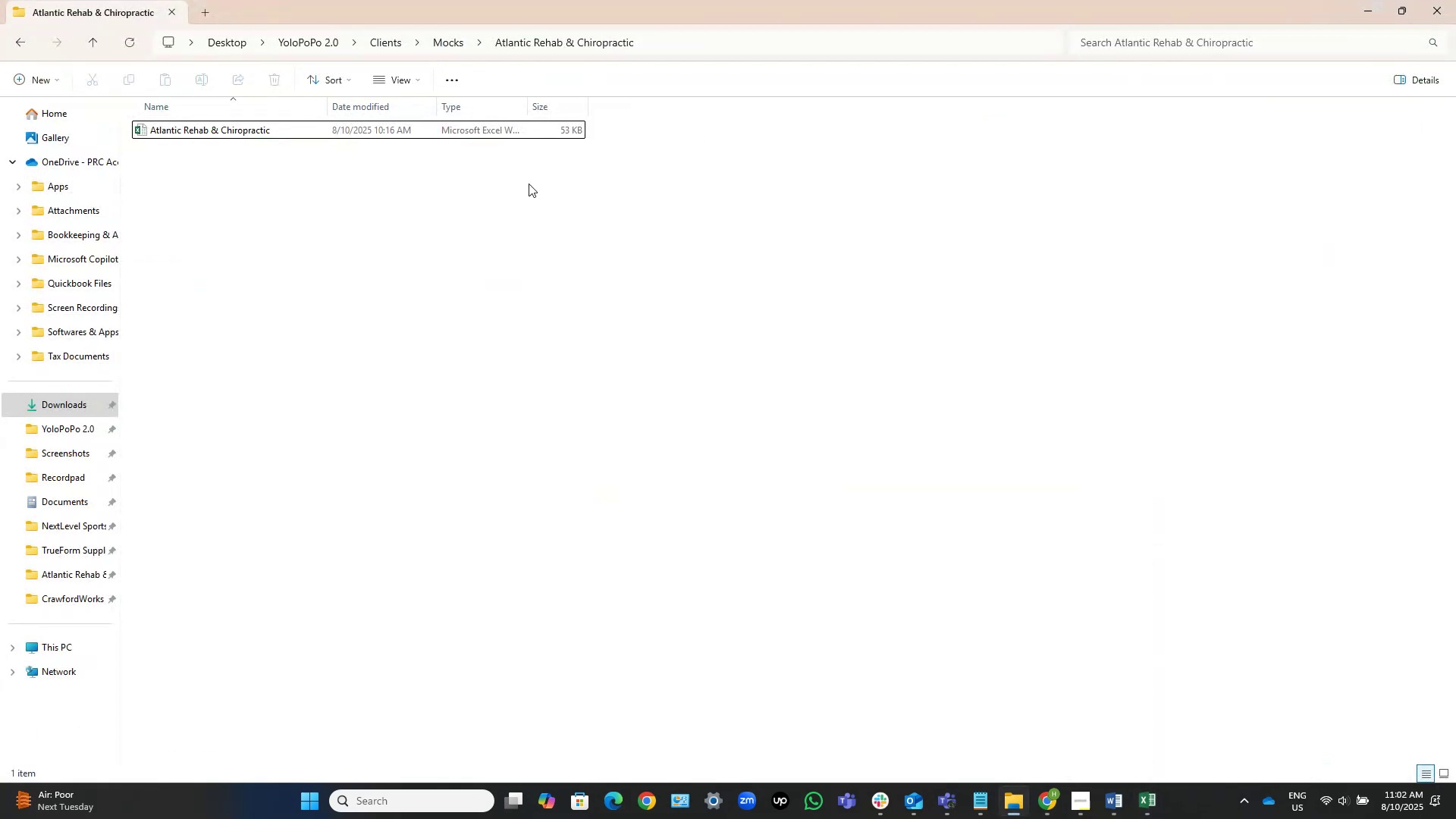 
left_click([355, 233])
 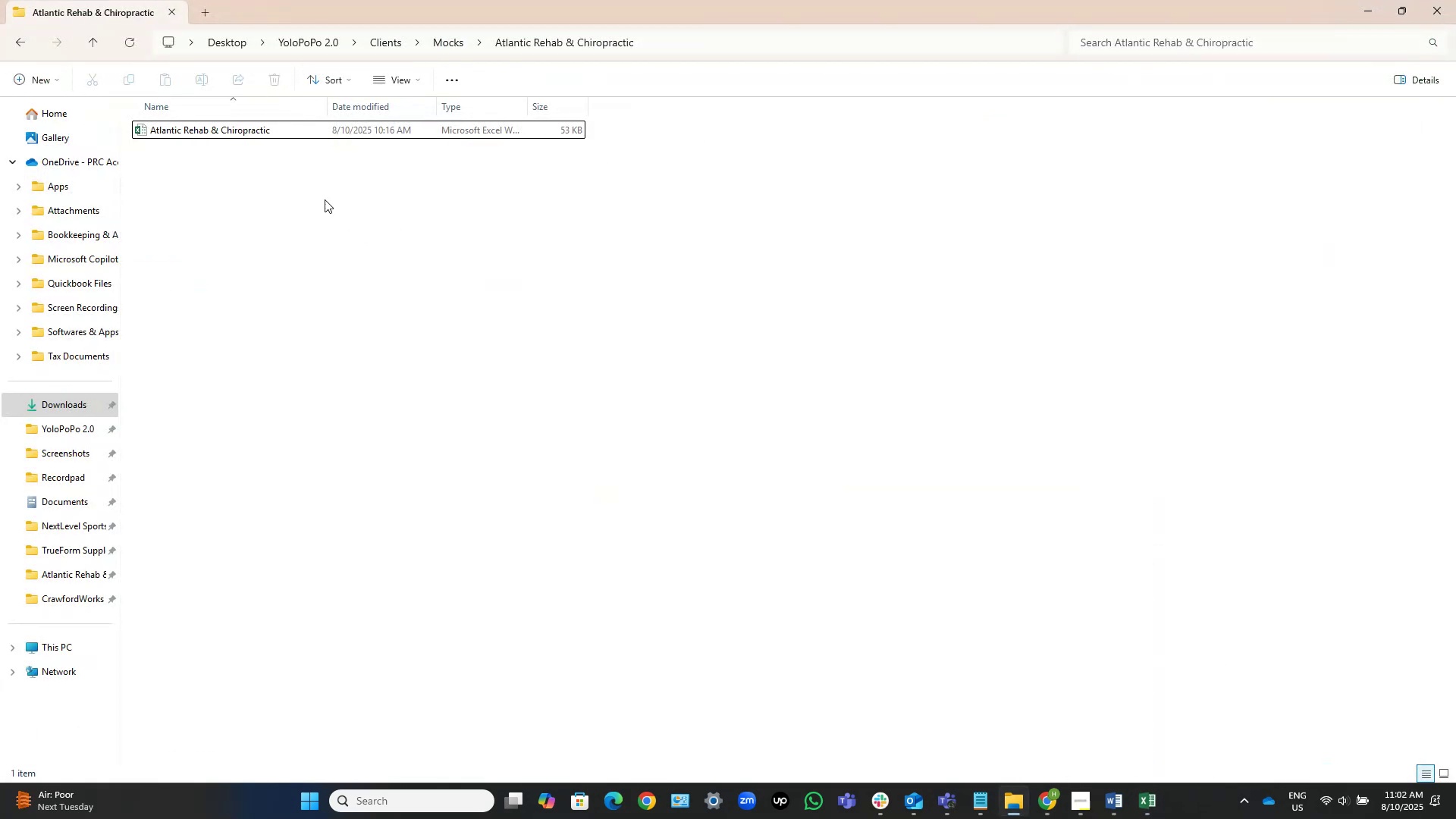 
right_click([320, 199])
 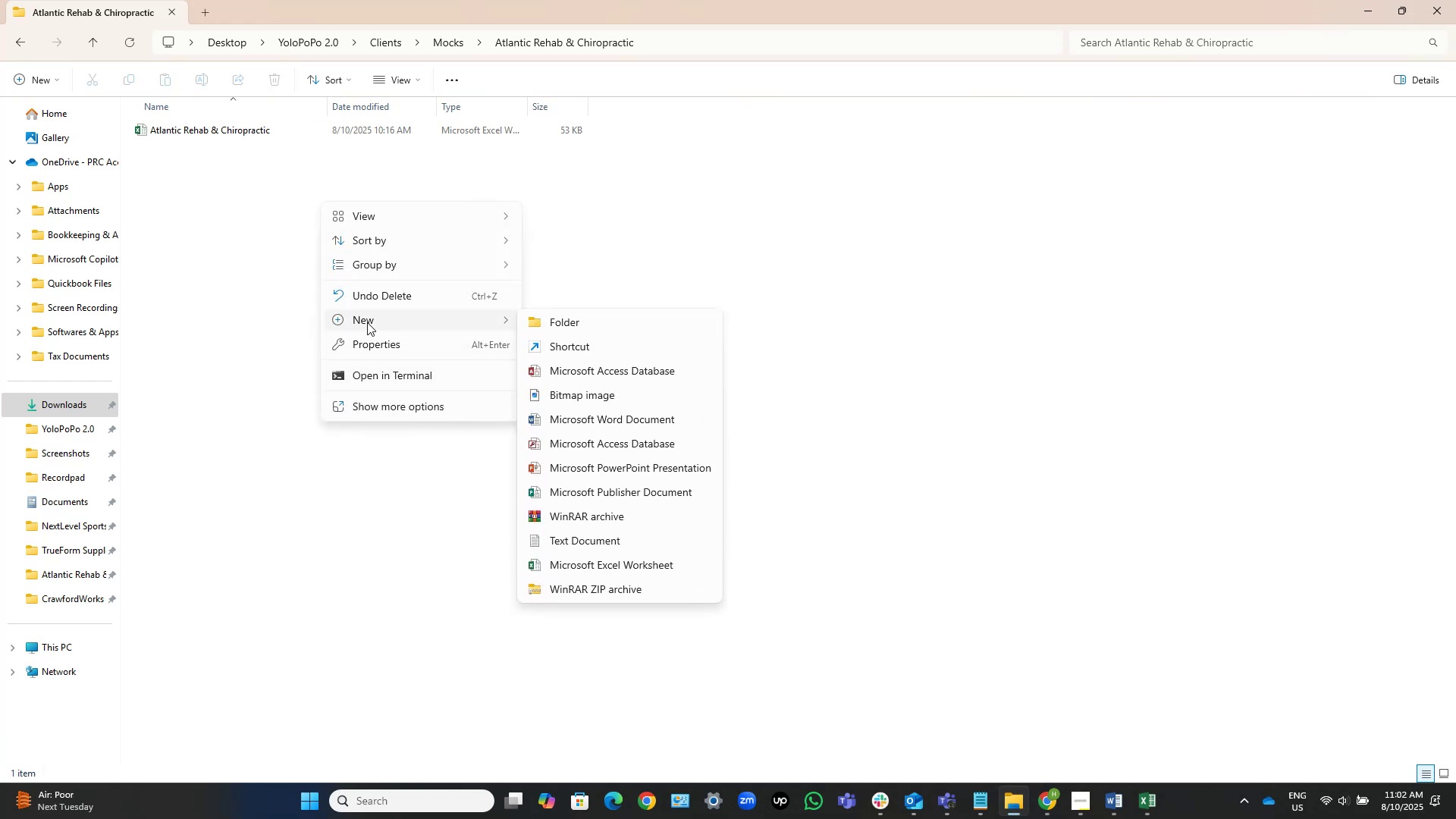 
left_click([566, 560])
 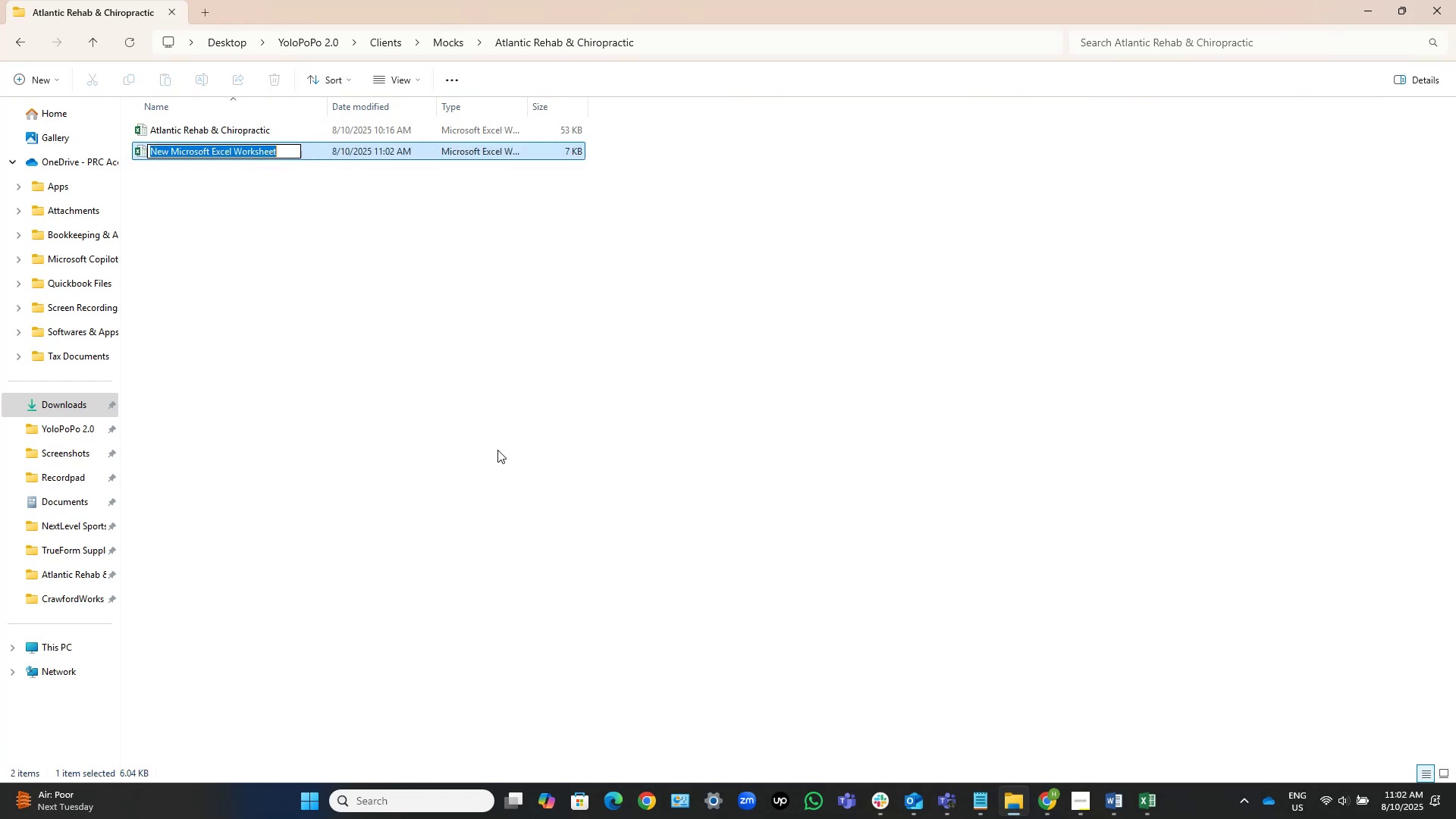 
key(Control+V)
 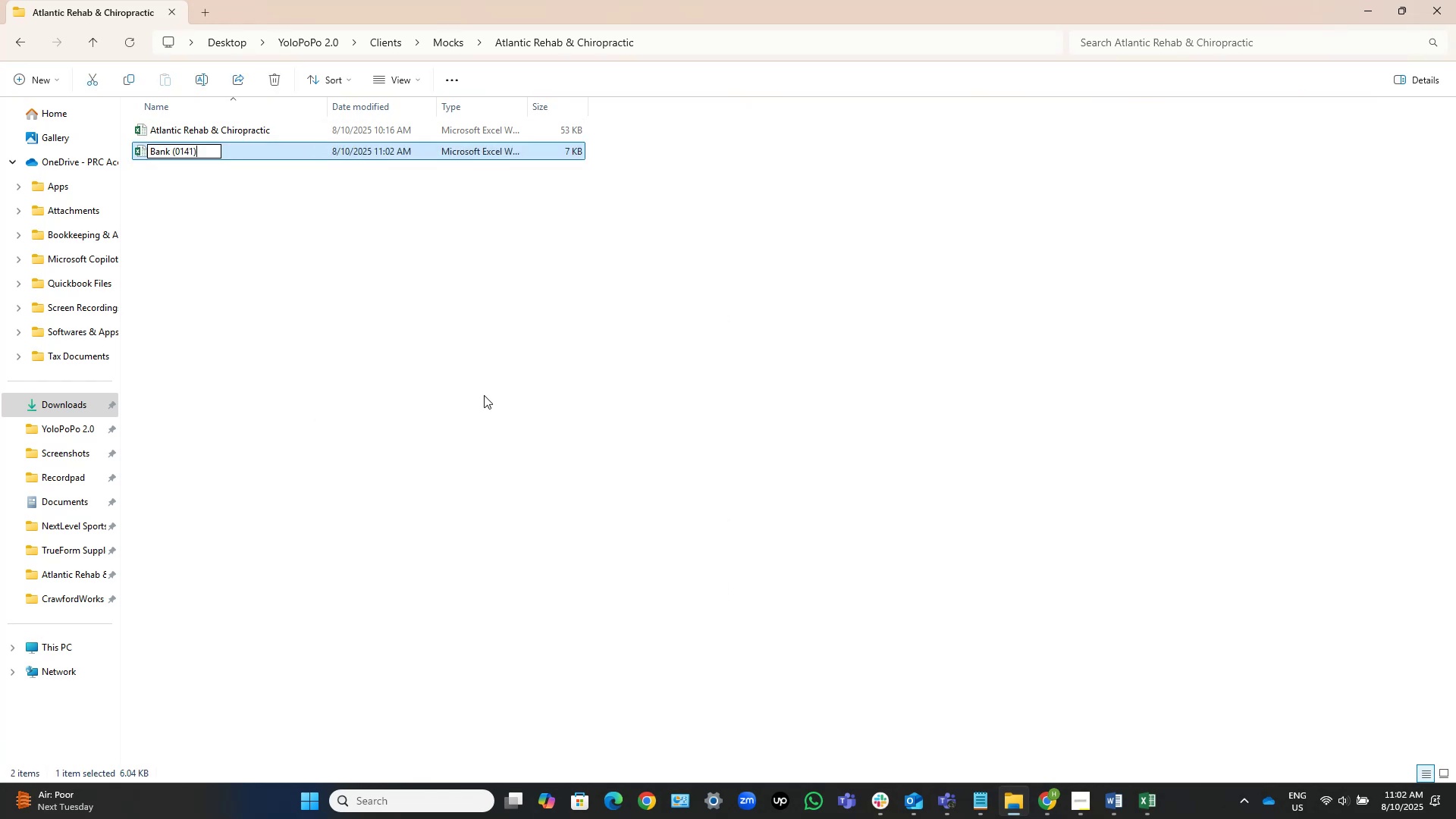 
key(NumpadEnter)
 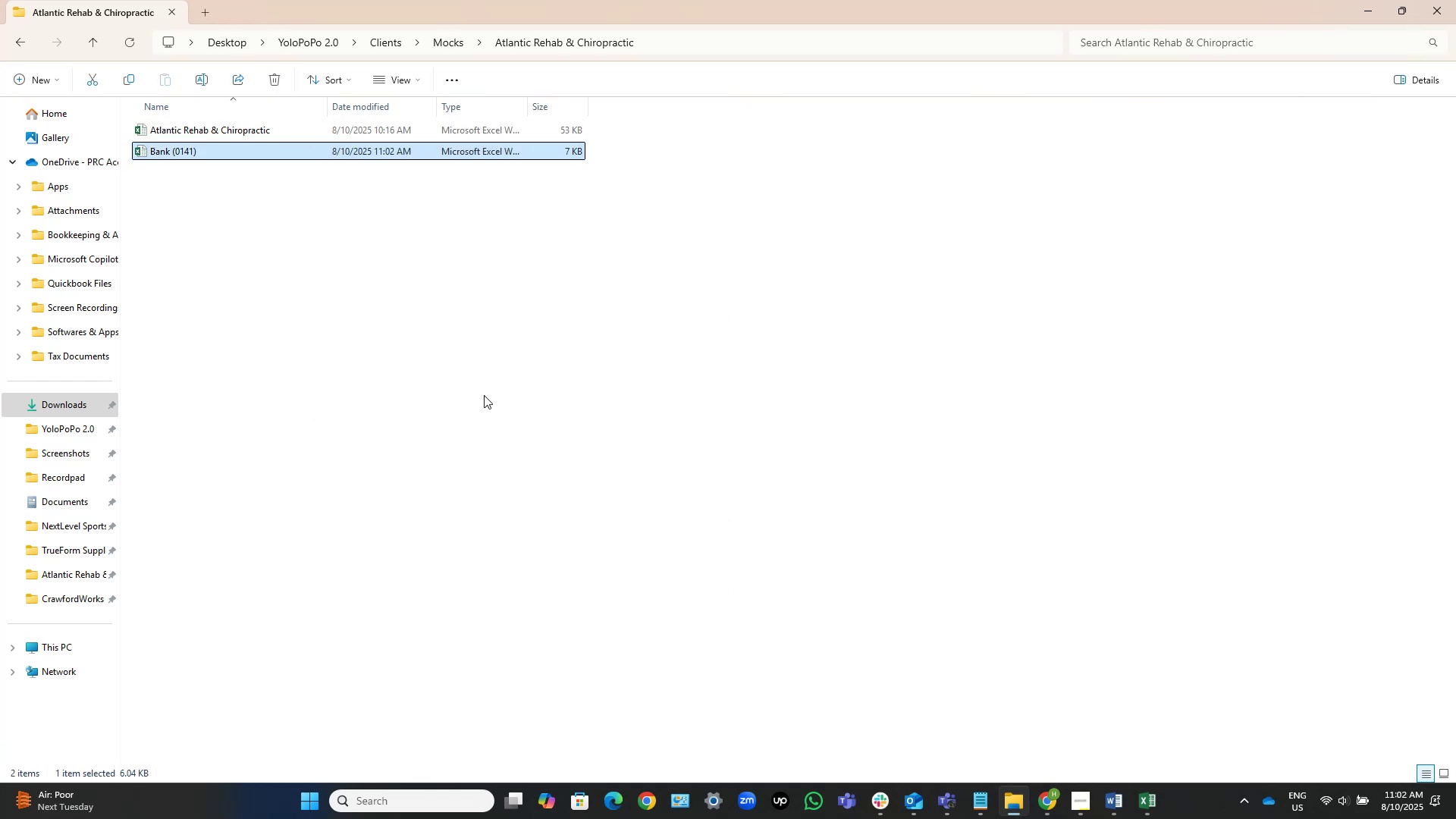 
key(NumpadEnter)
 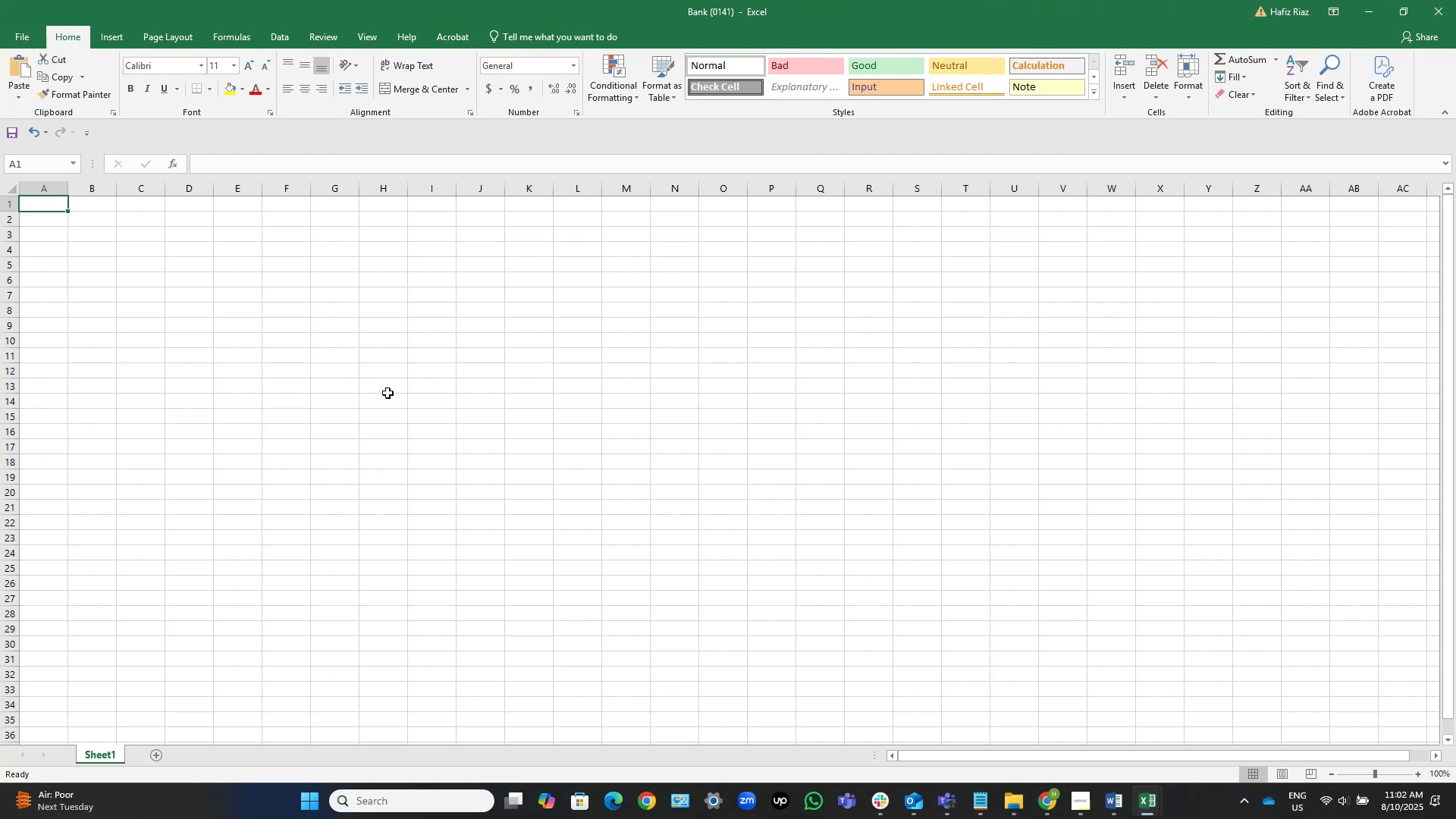 
wait(6.34)
 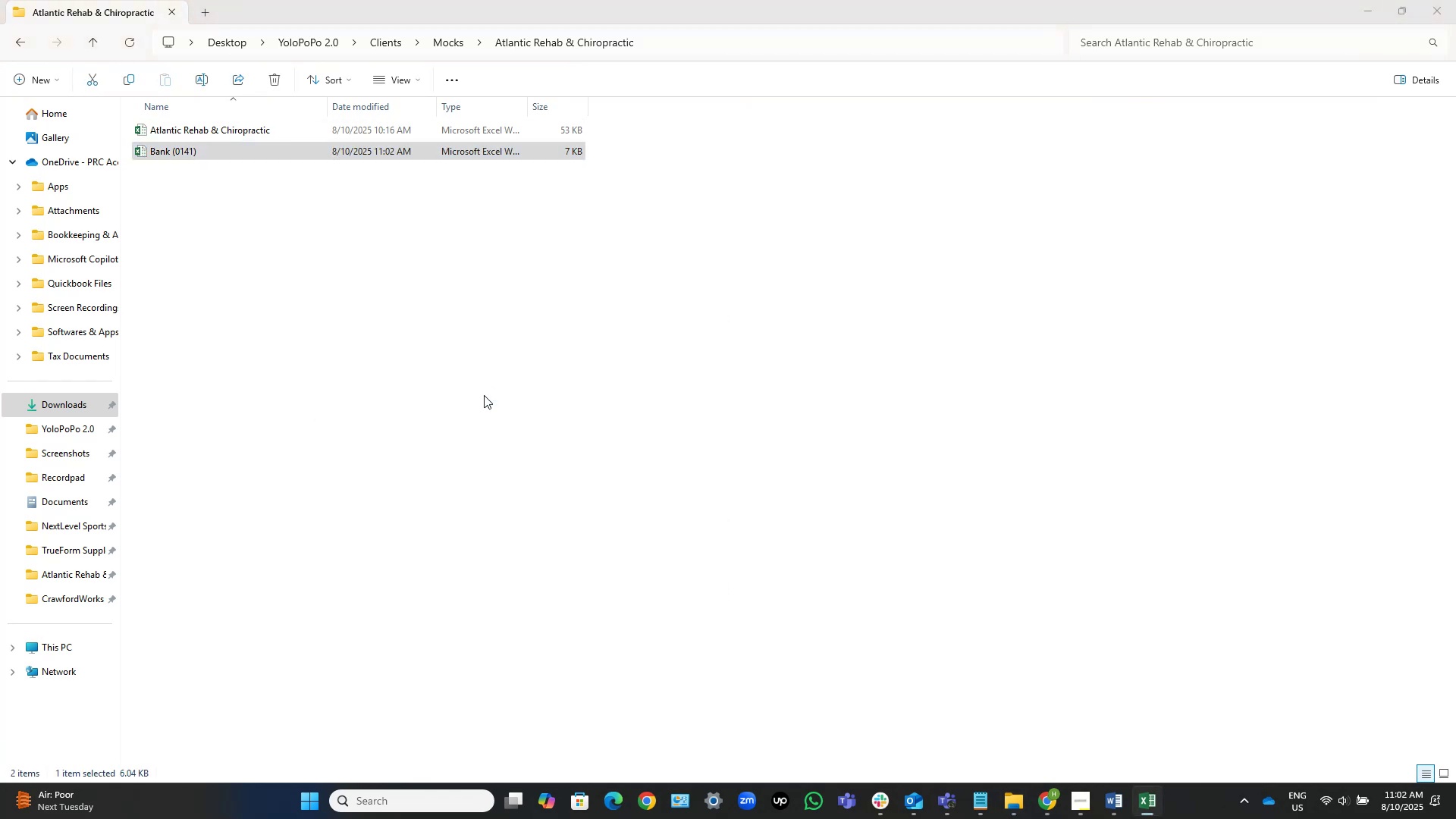 
left_click([107, 750])
 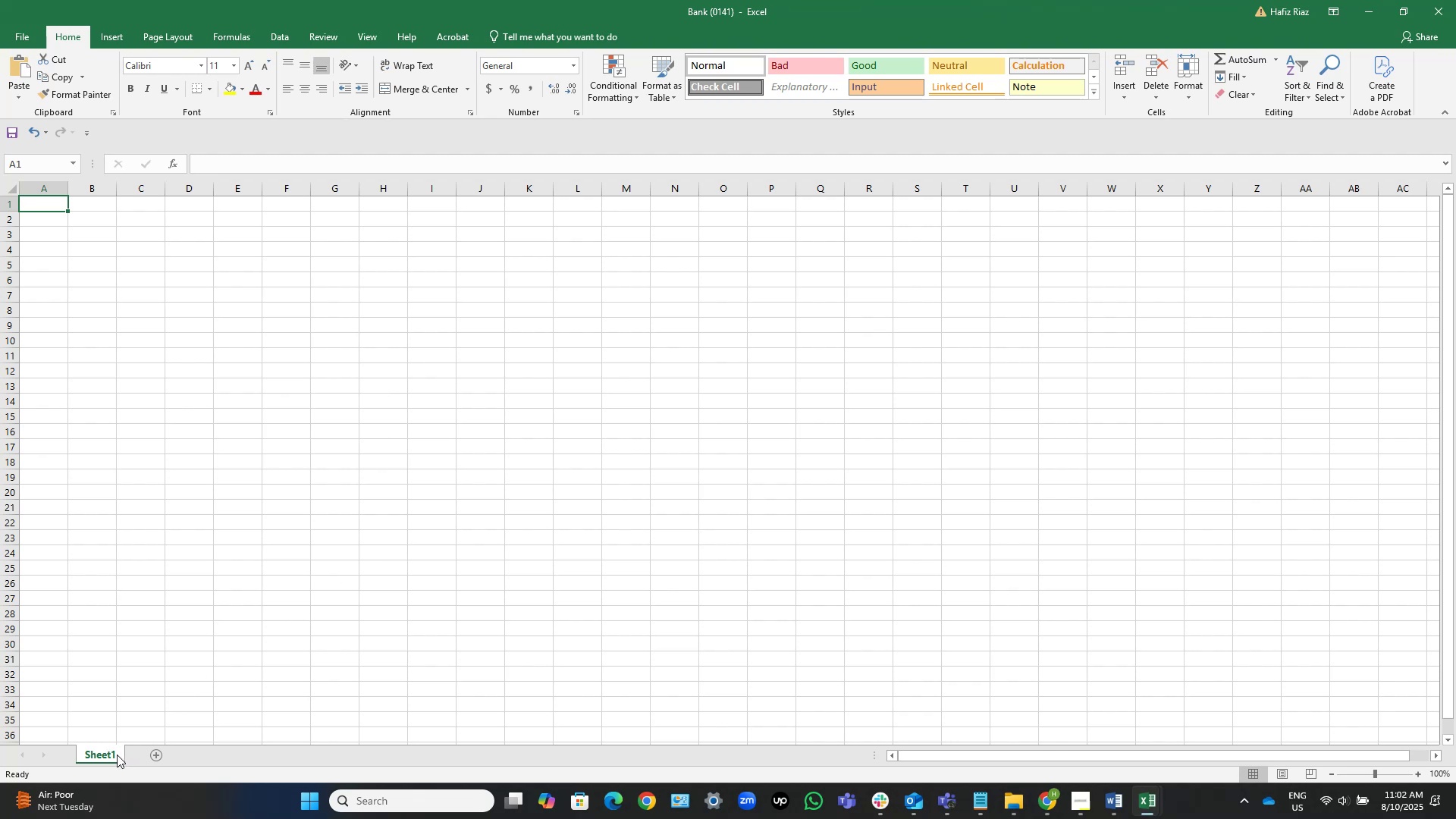 
double_click([117, 755])
 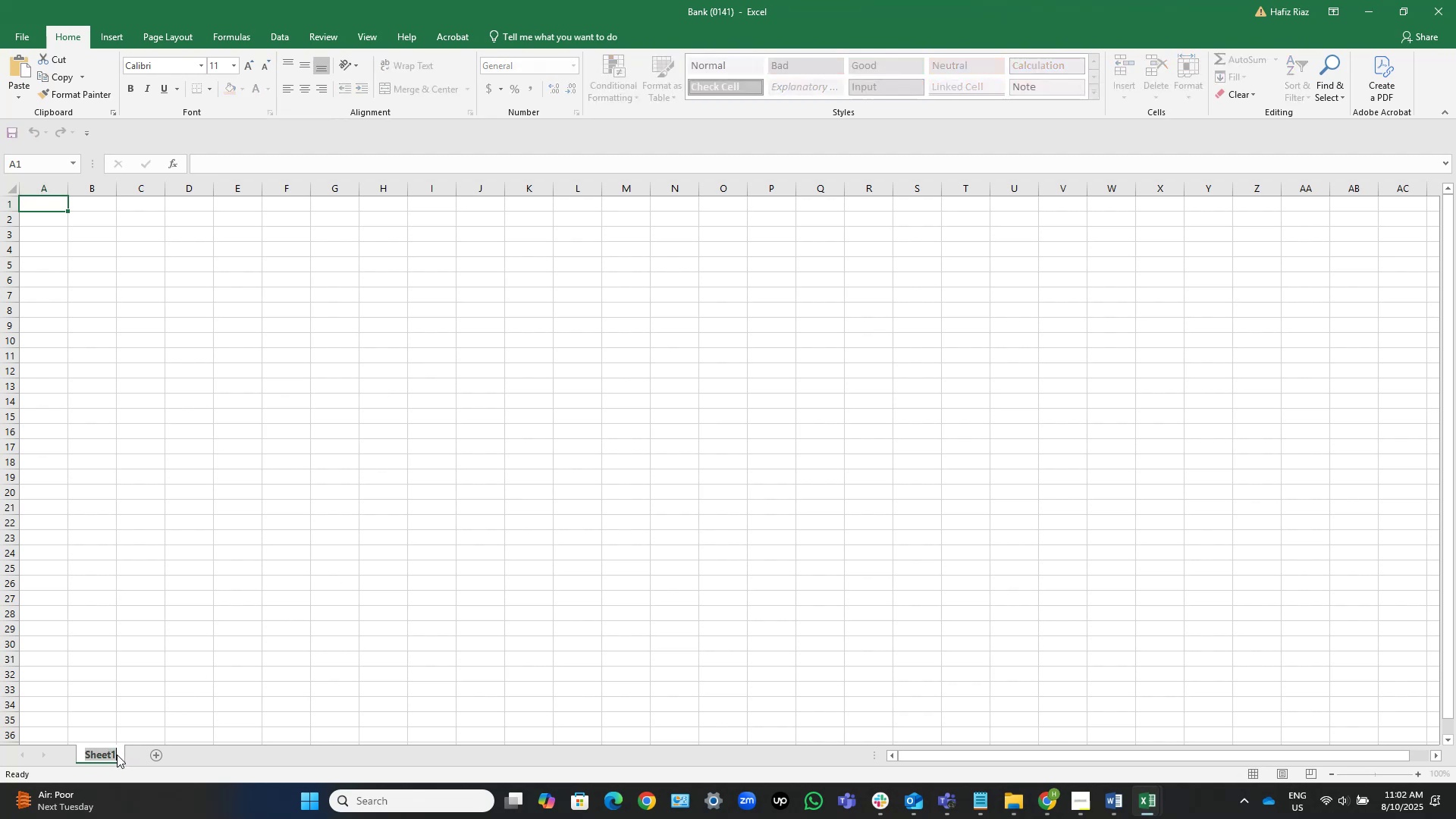 
key(Control+V)
 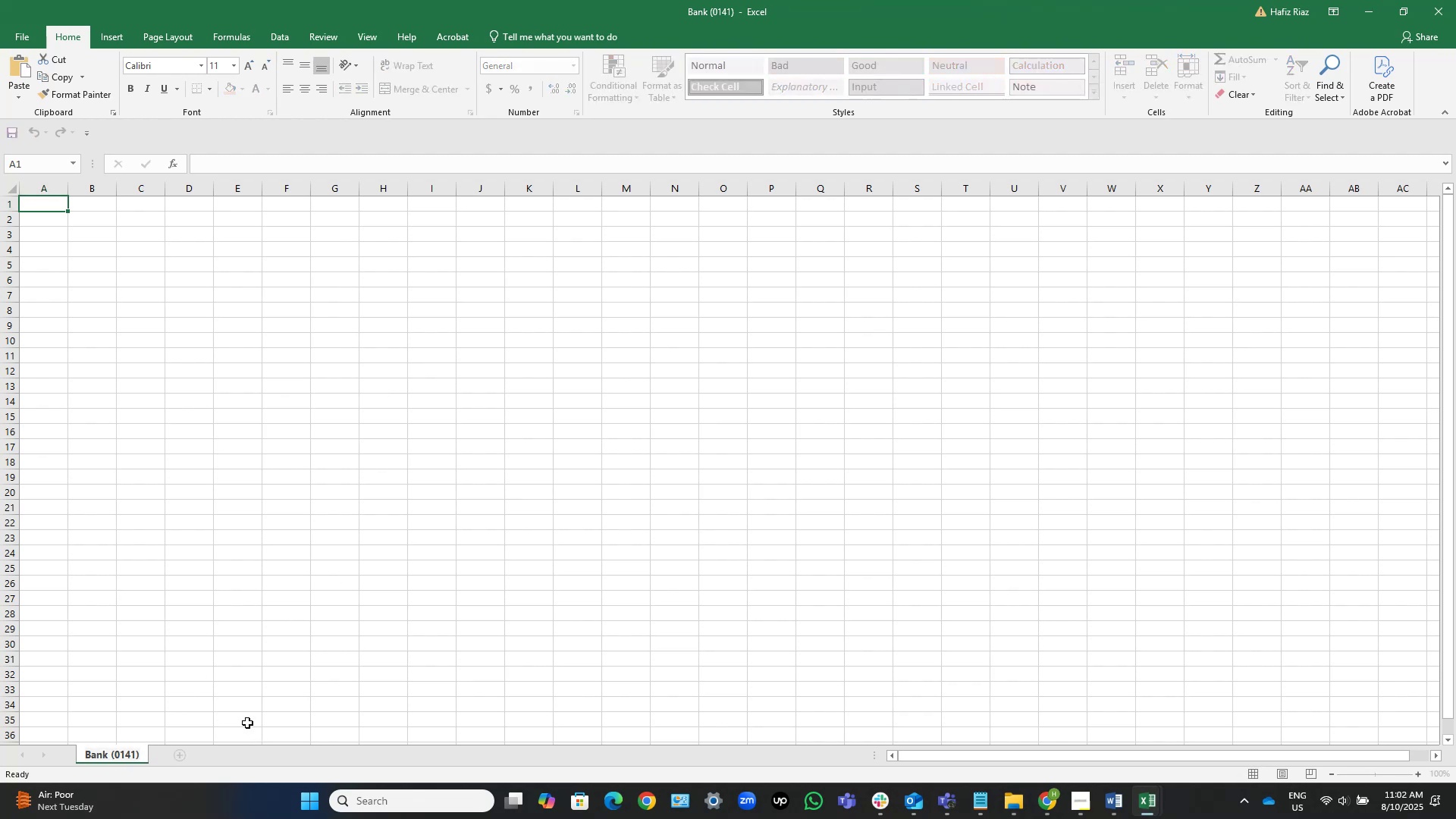 
key(NumpadEnter)
 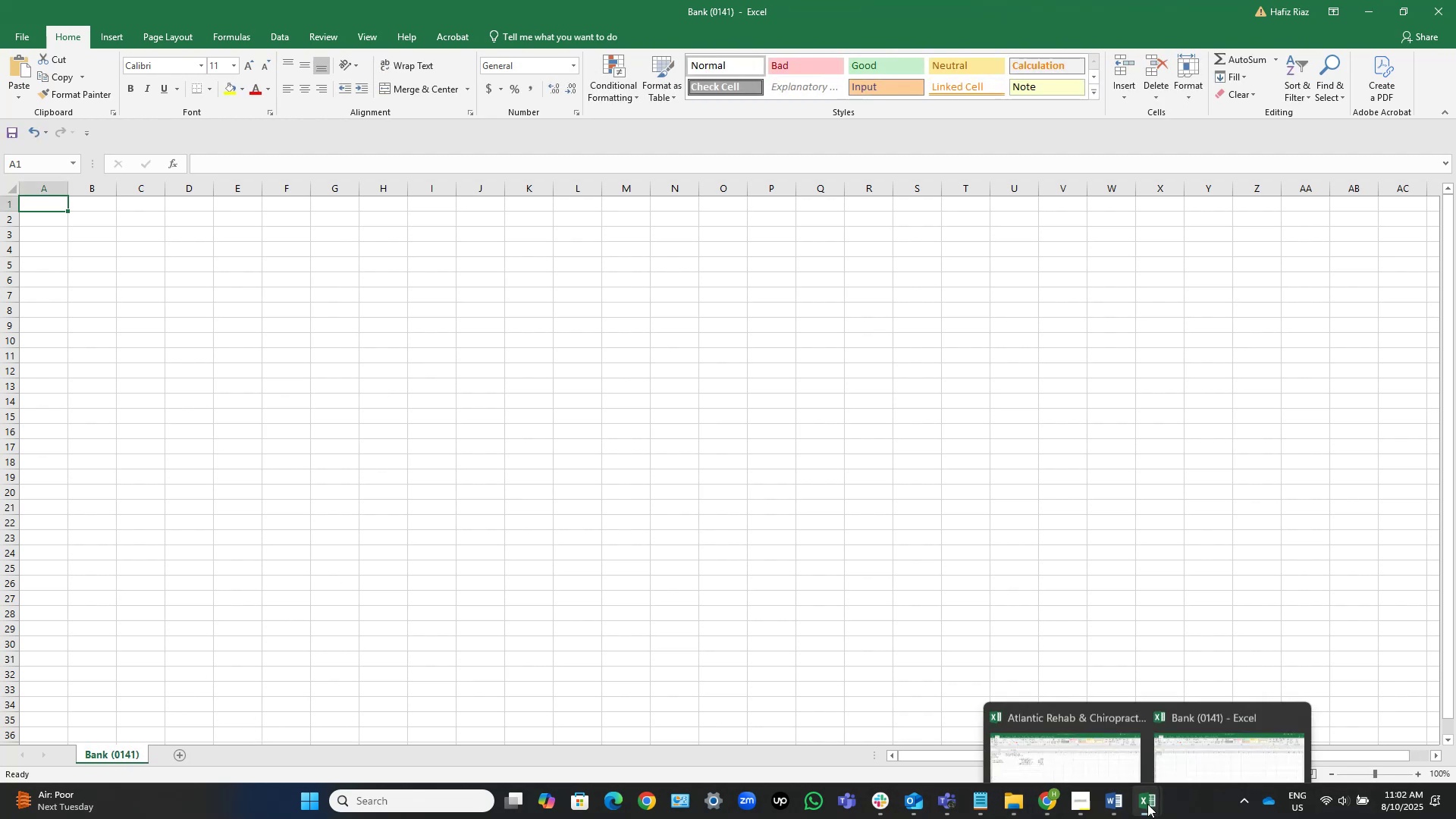 
left_click([1116, 751])
 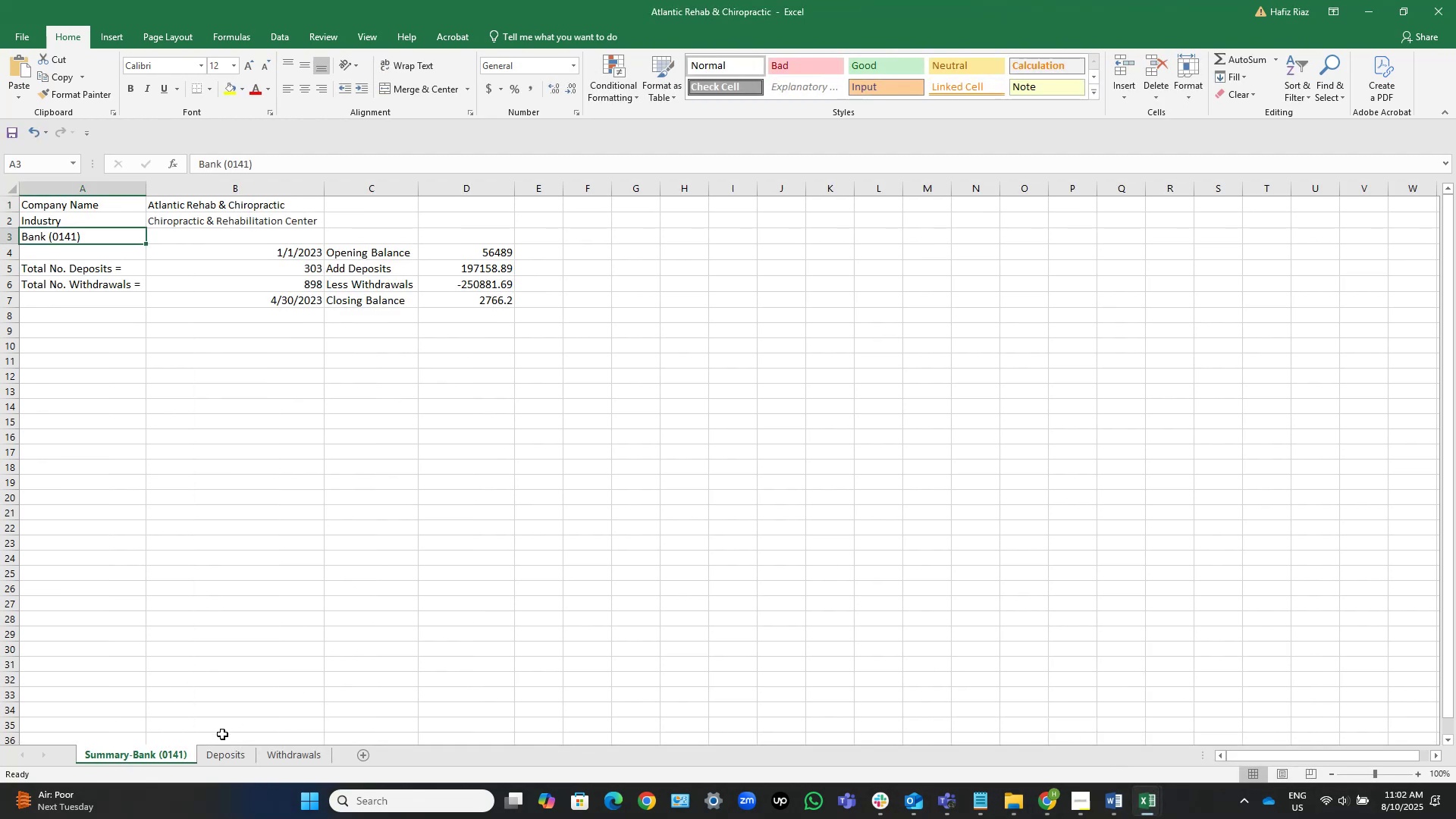 
left_click([219, 754])
 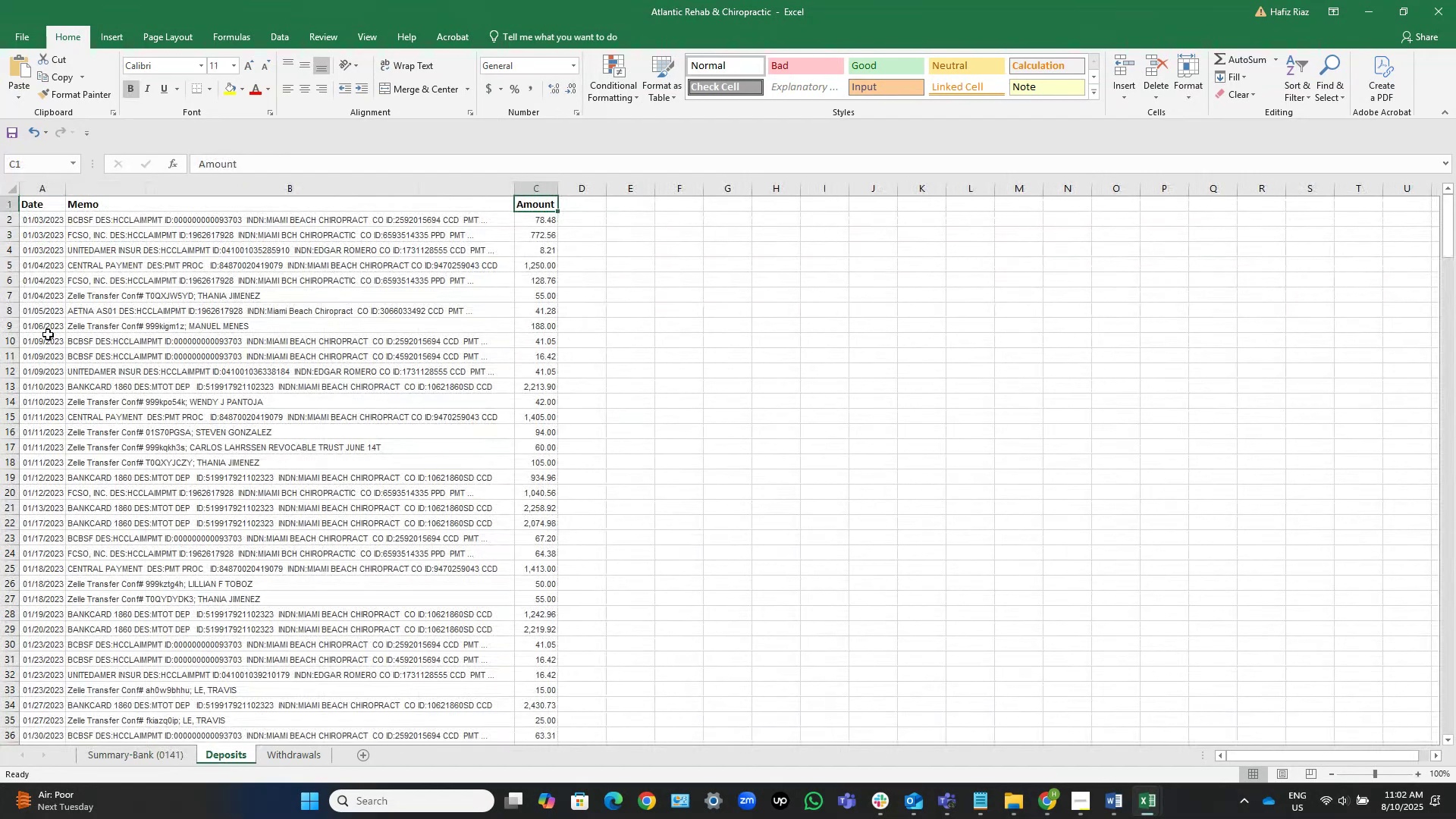 
scroll: coordinate [55, 252], scroll_direction: up, amount: 8.0
 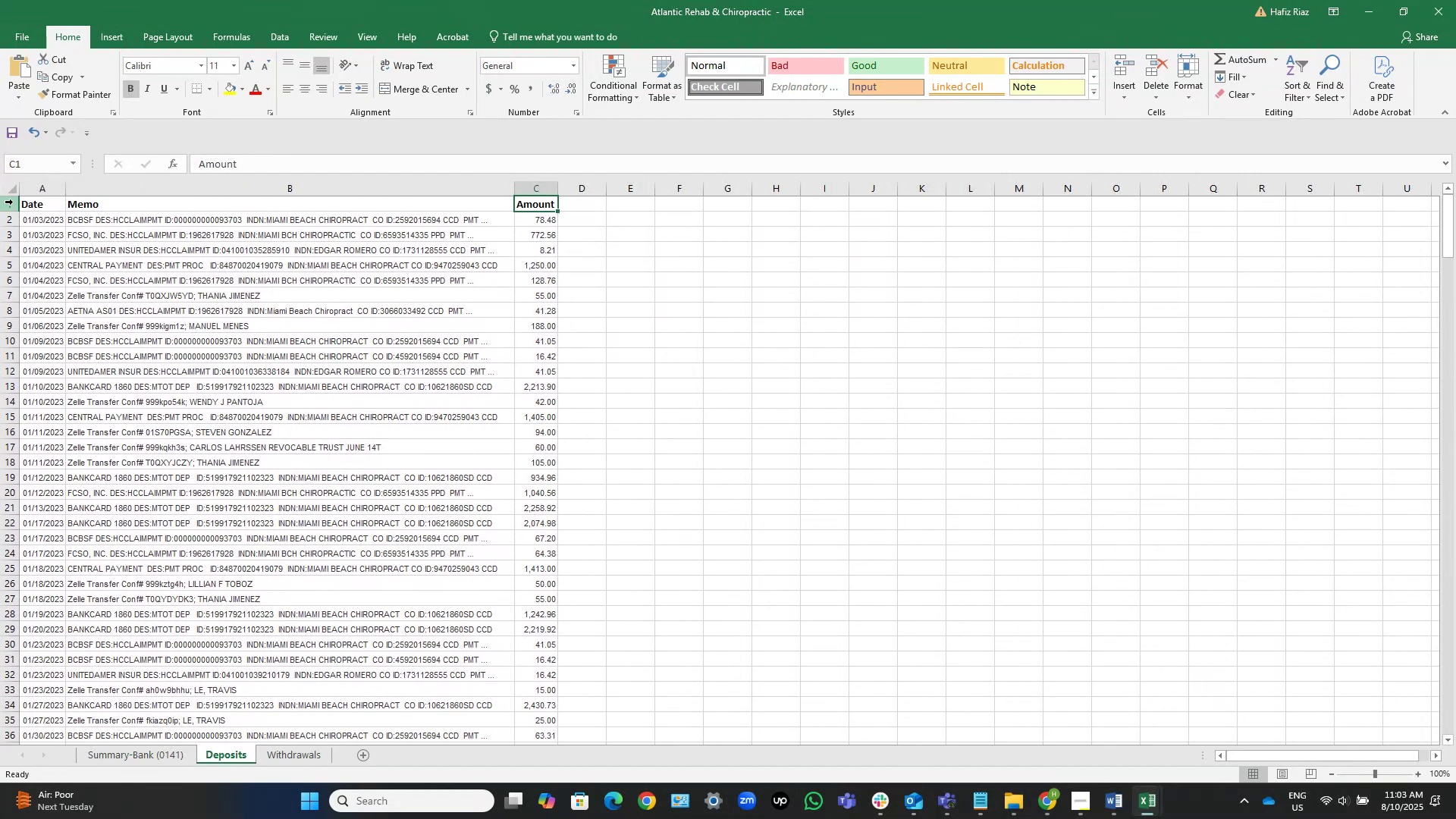 
left_click([9, 204])
 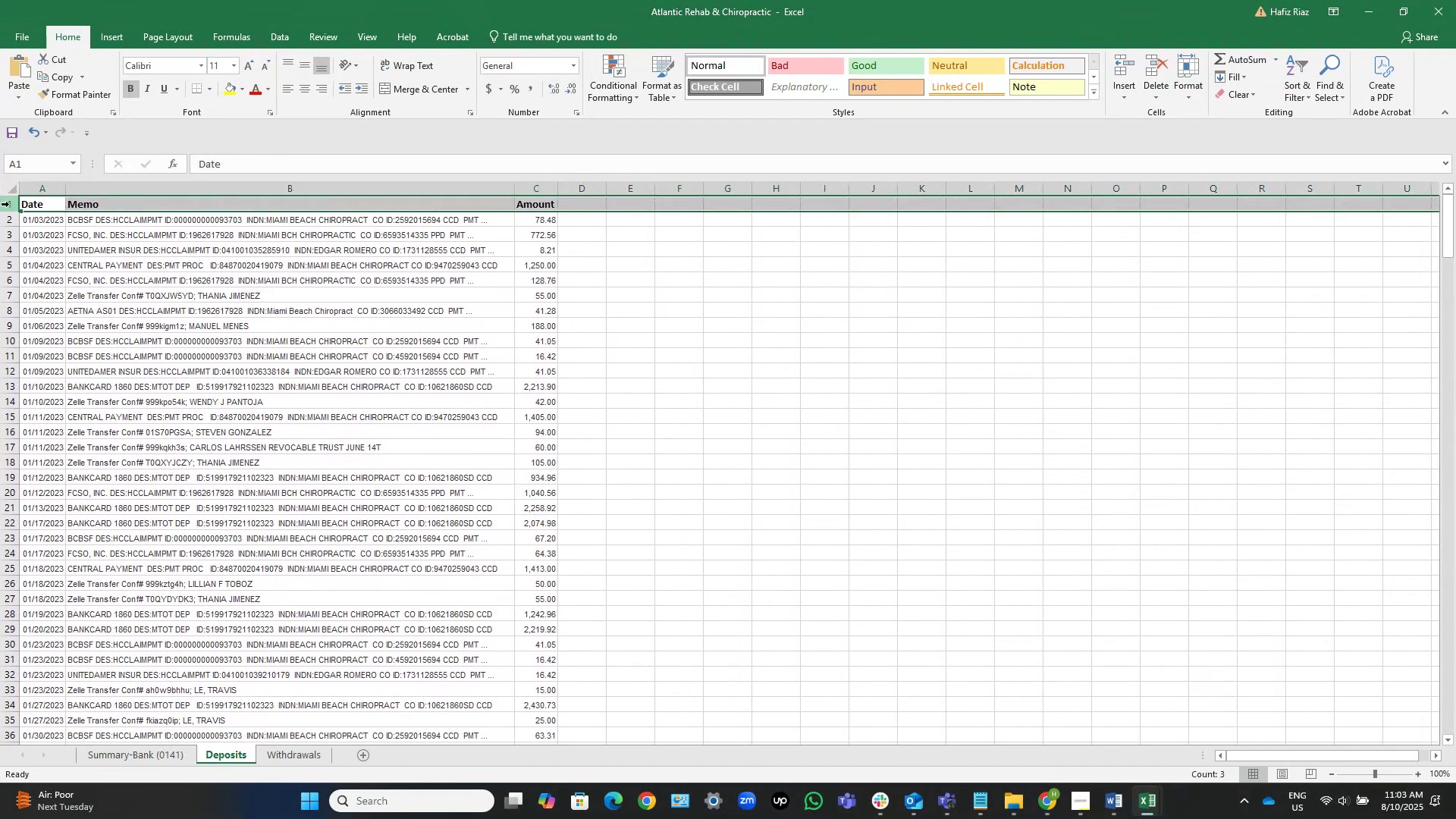 
hold_key(key=ShiftLeft, duration=1.5)
 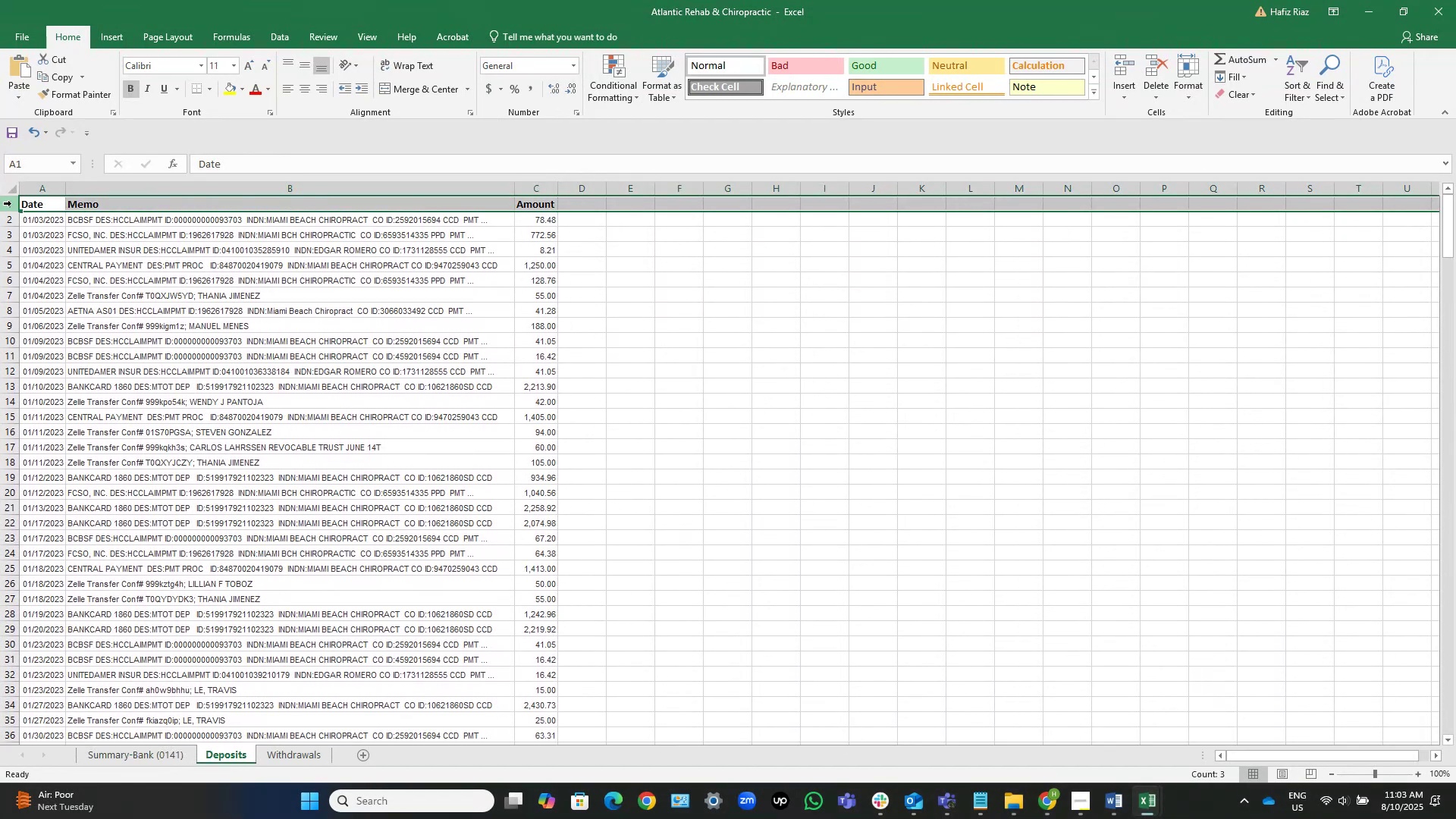 
key(Control+Shift+ArrowDown)
 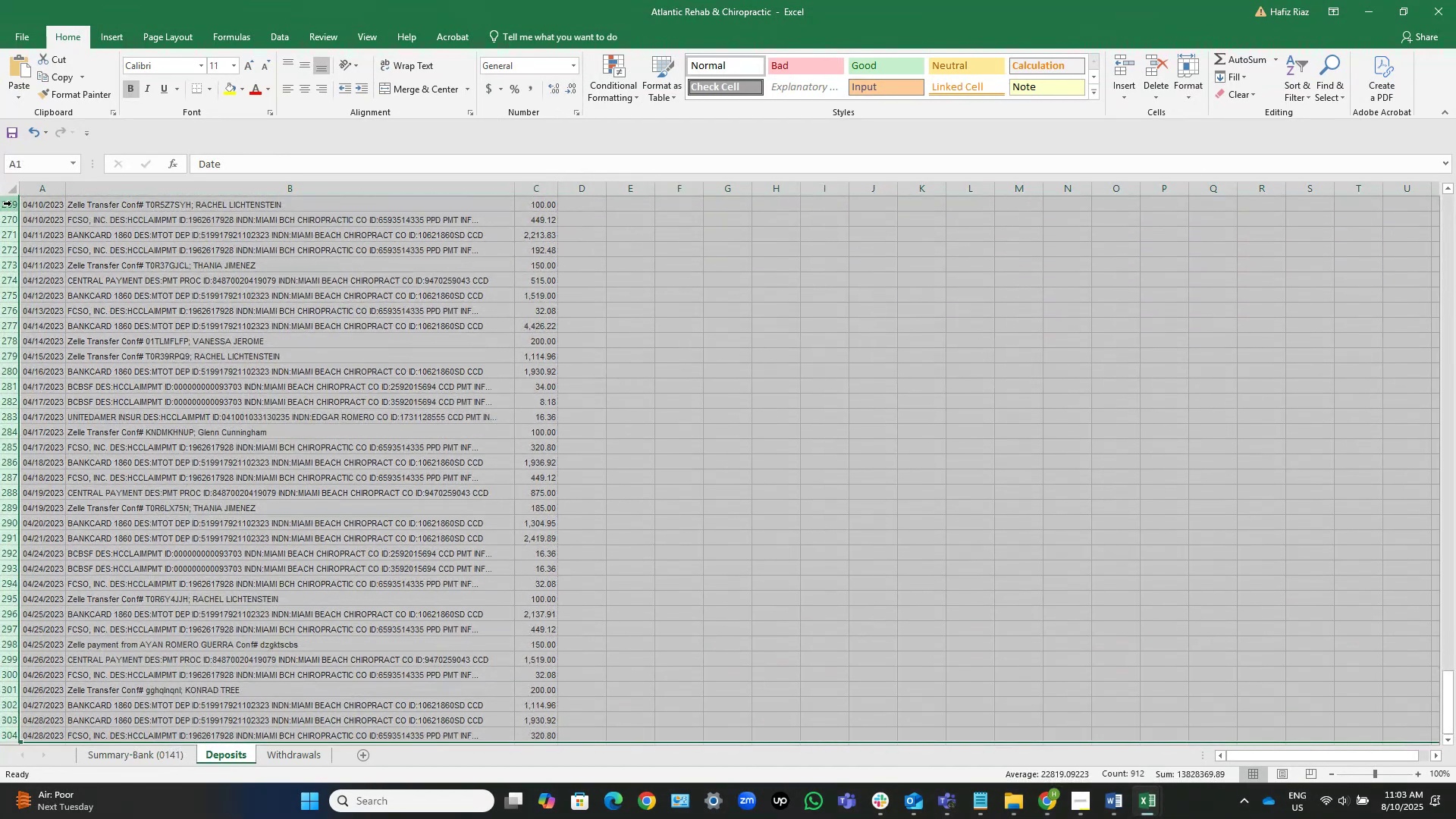 
scroll: coordinate [344, 334], scroll_direction: down, amount: 2.0
 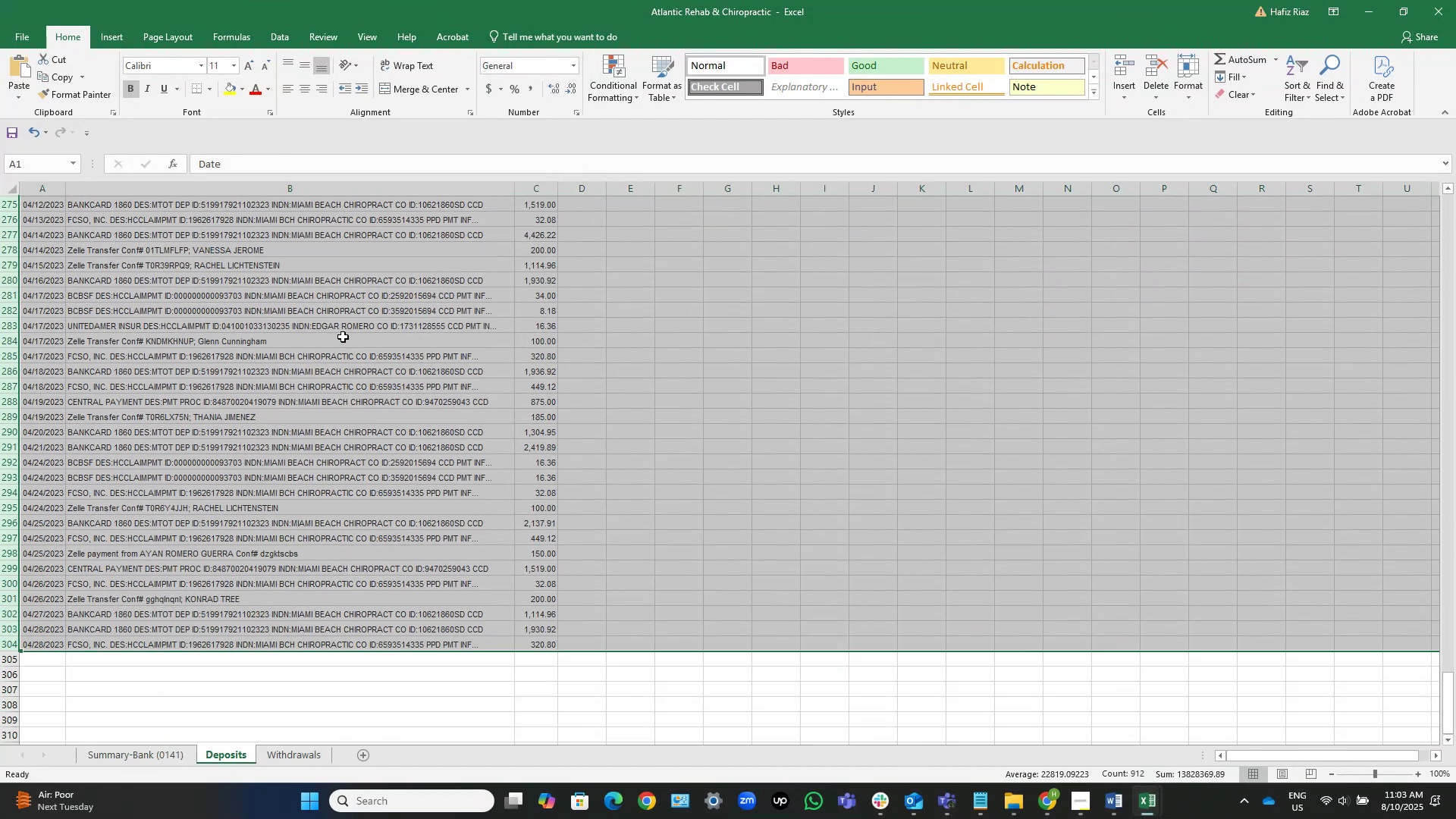 
key(Control+C)
 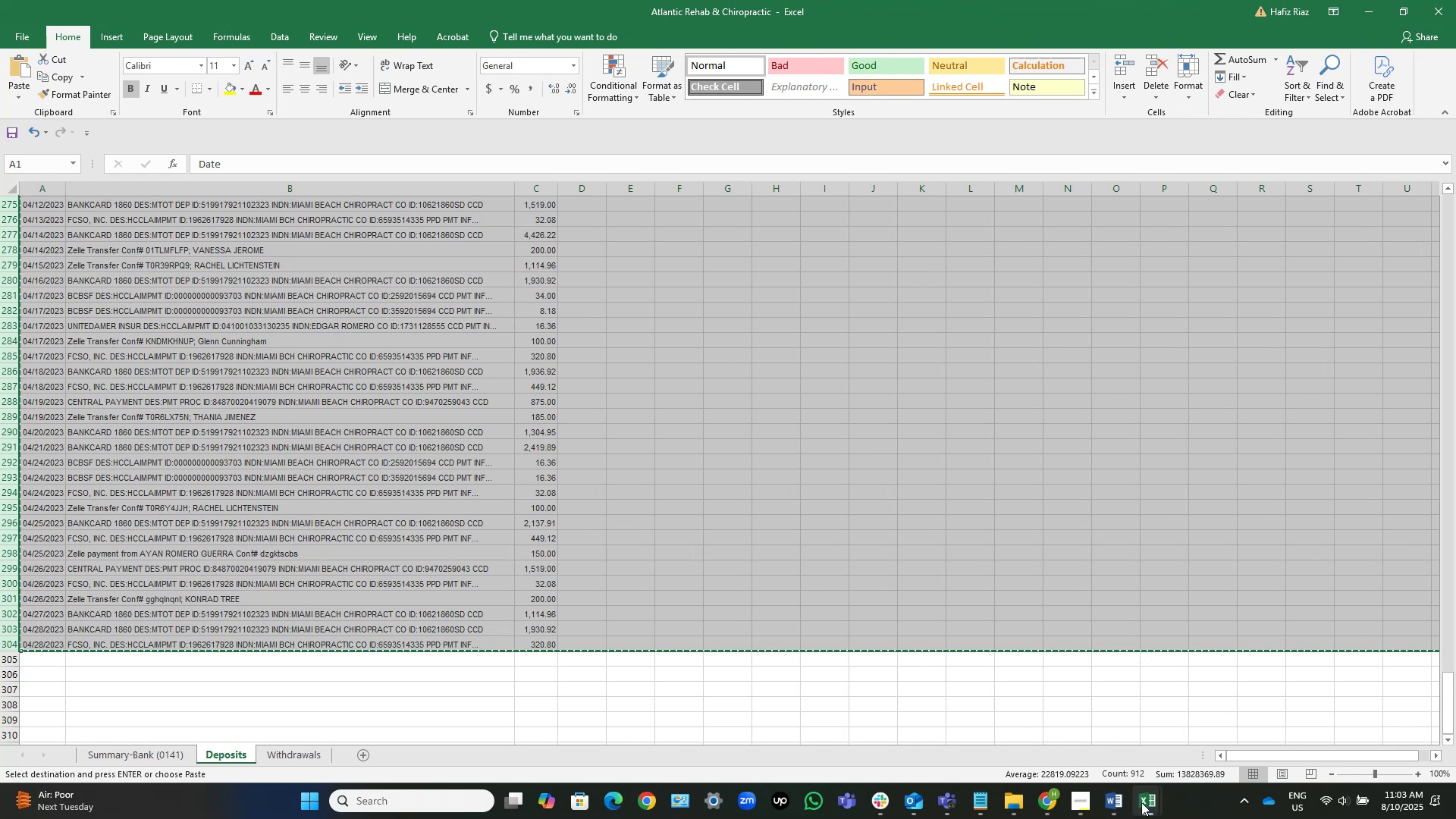 
left_click([1216, 739])
 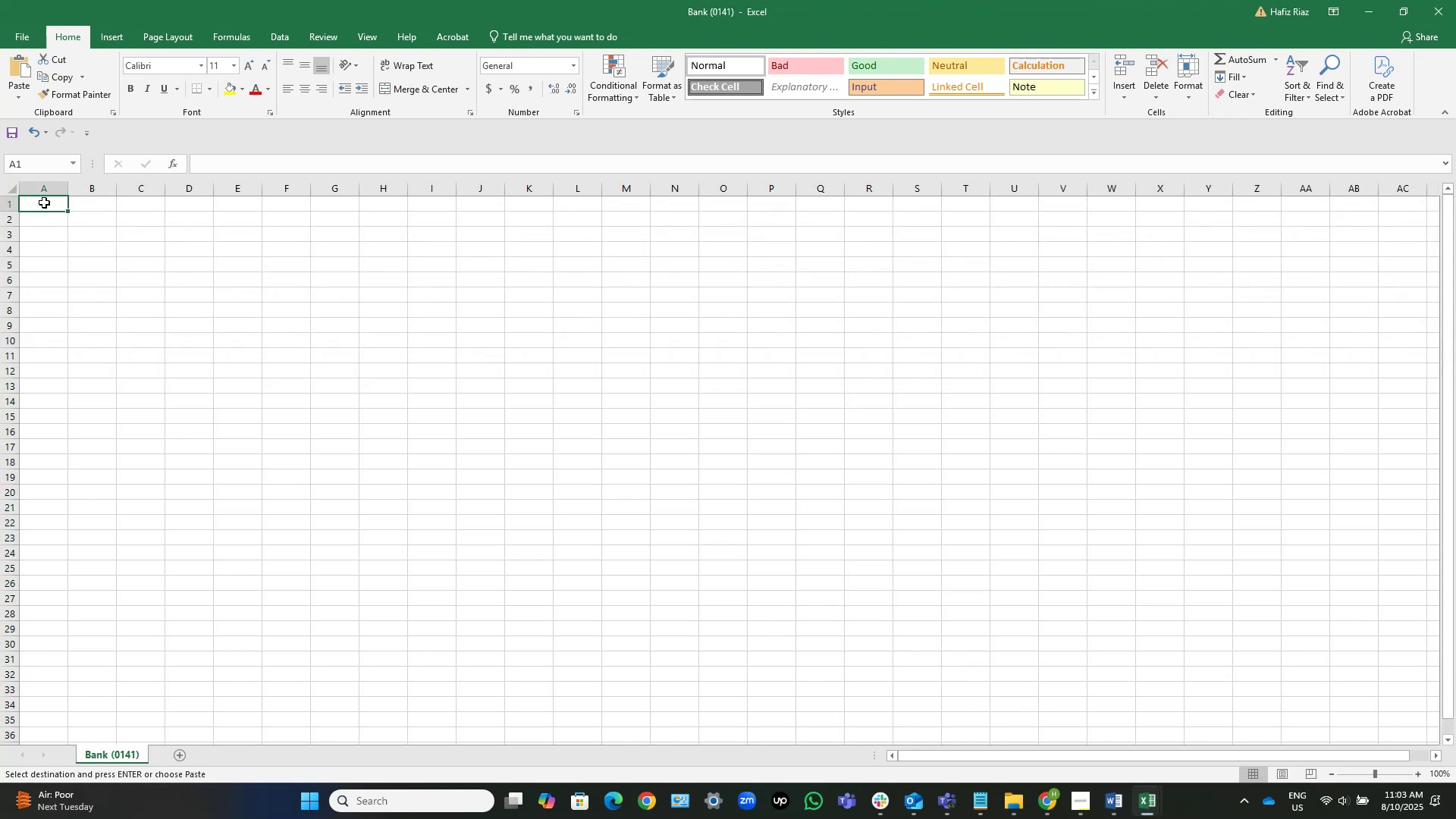 
left_click([39, 200])
 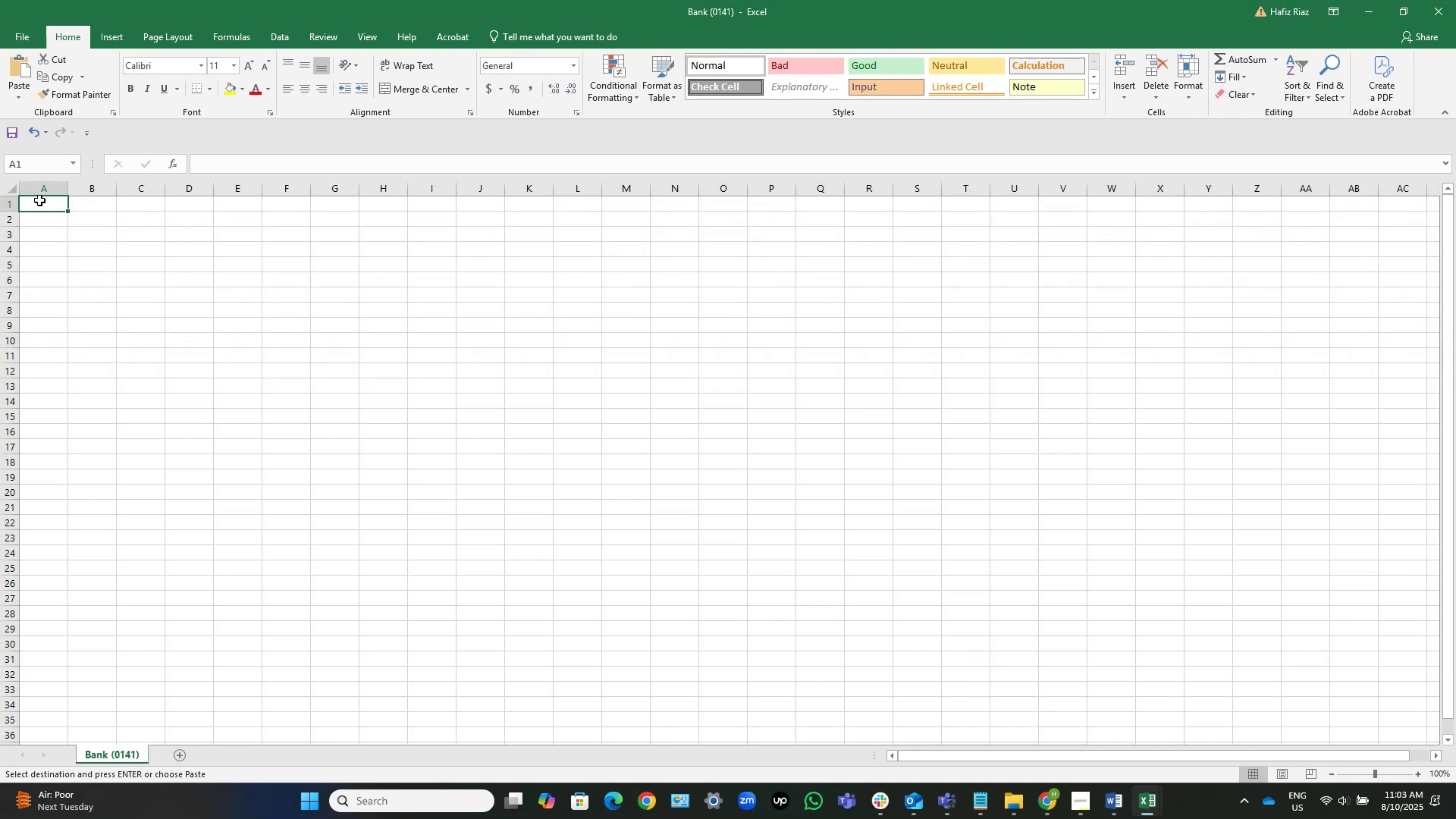 
key(Control+V)
 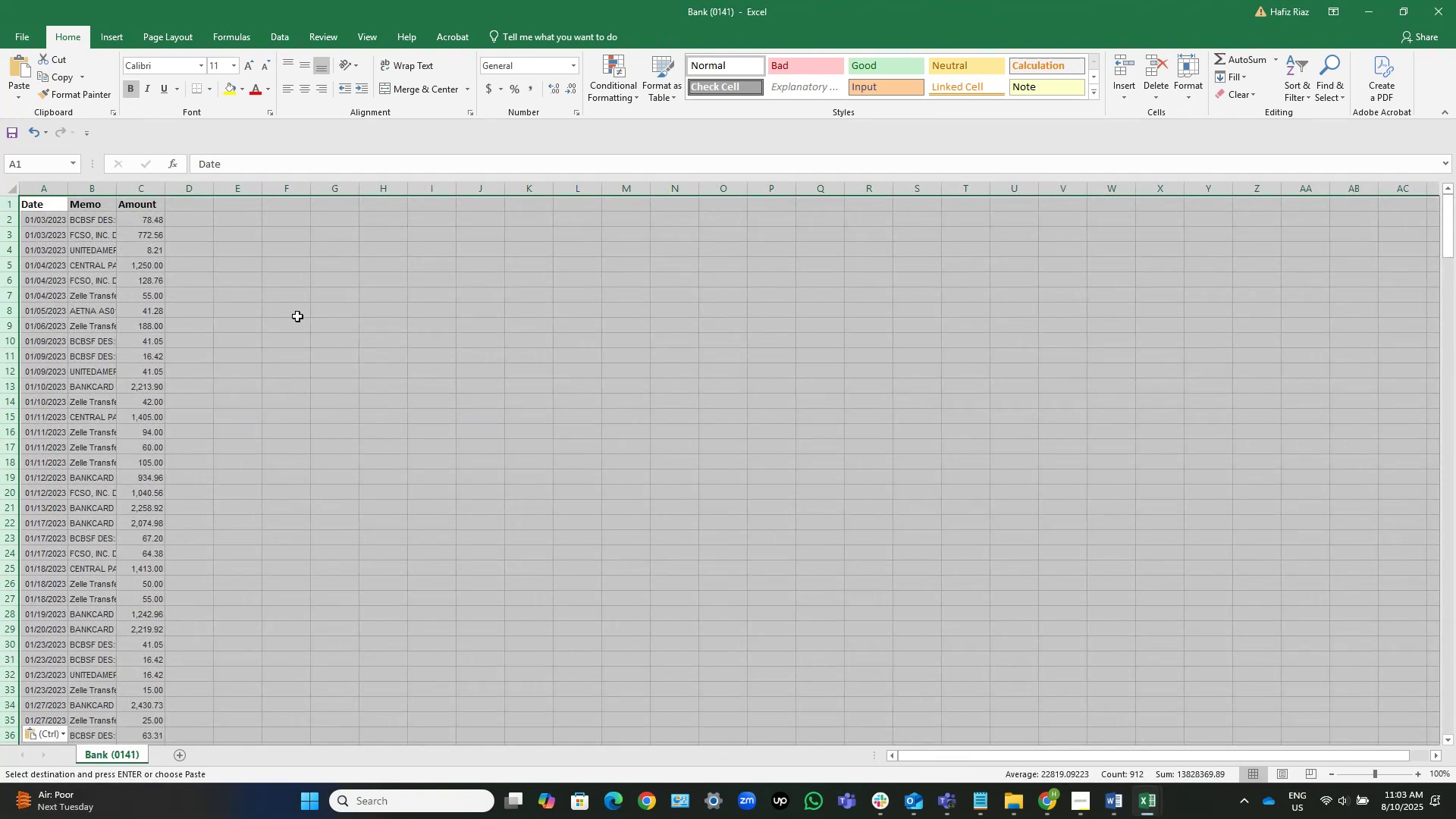 
left_click([281, 269])
 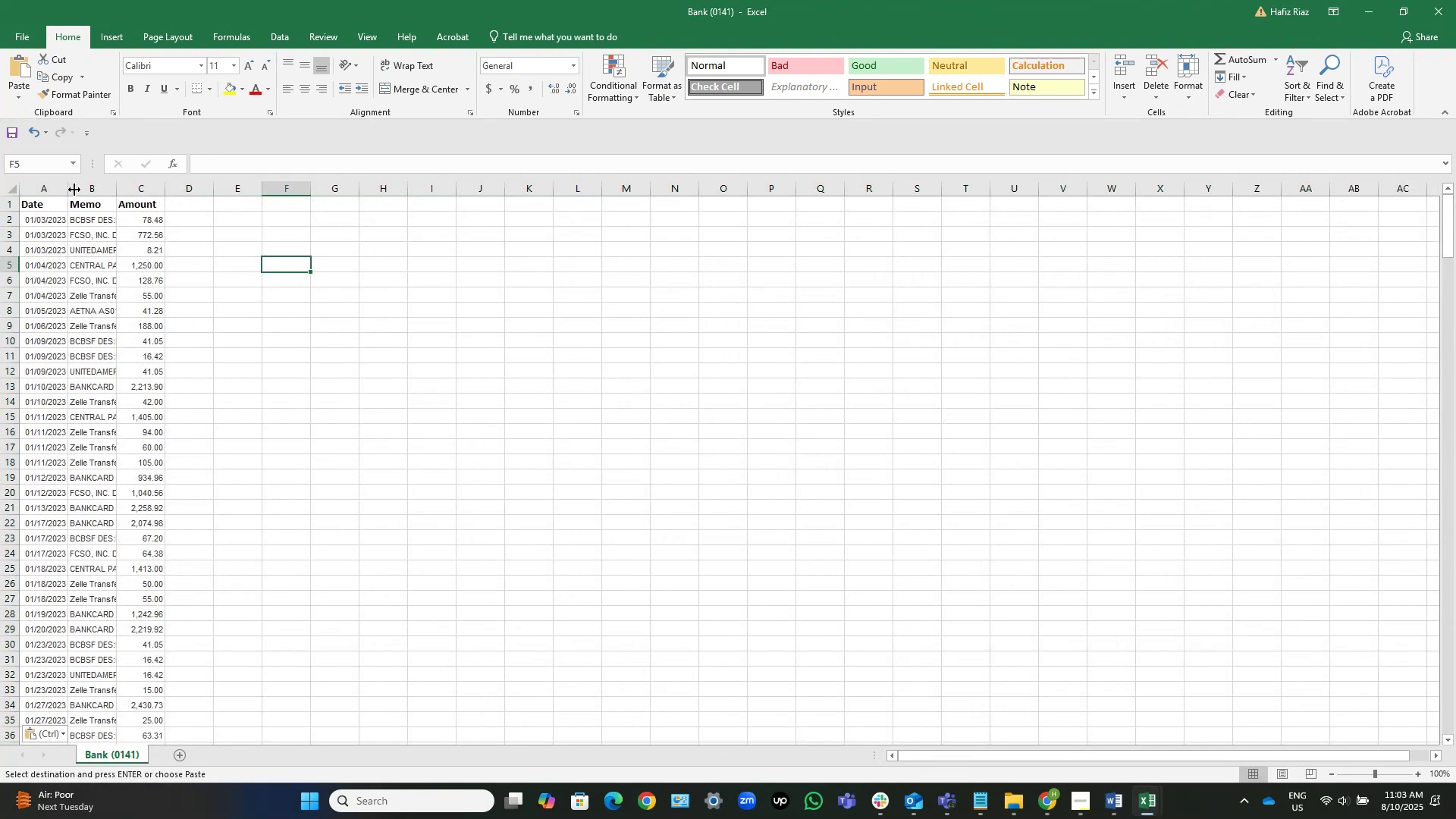 
double_click([74, 188])
 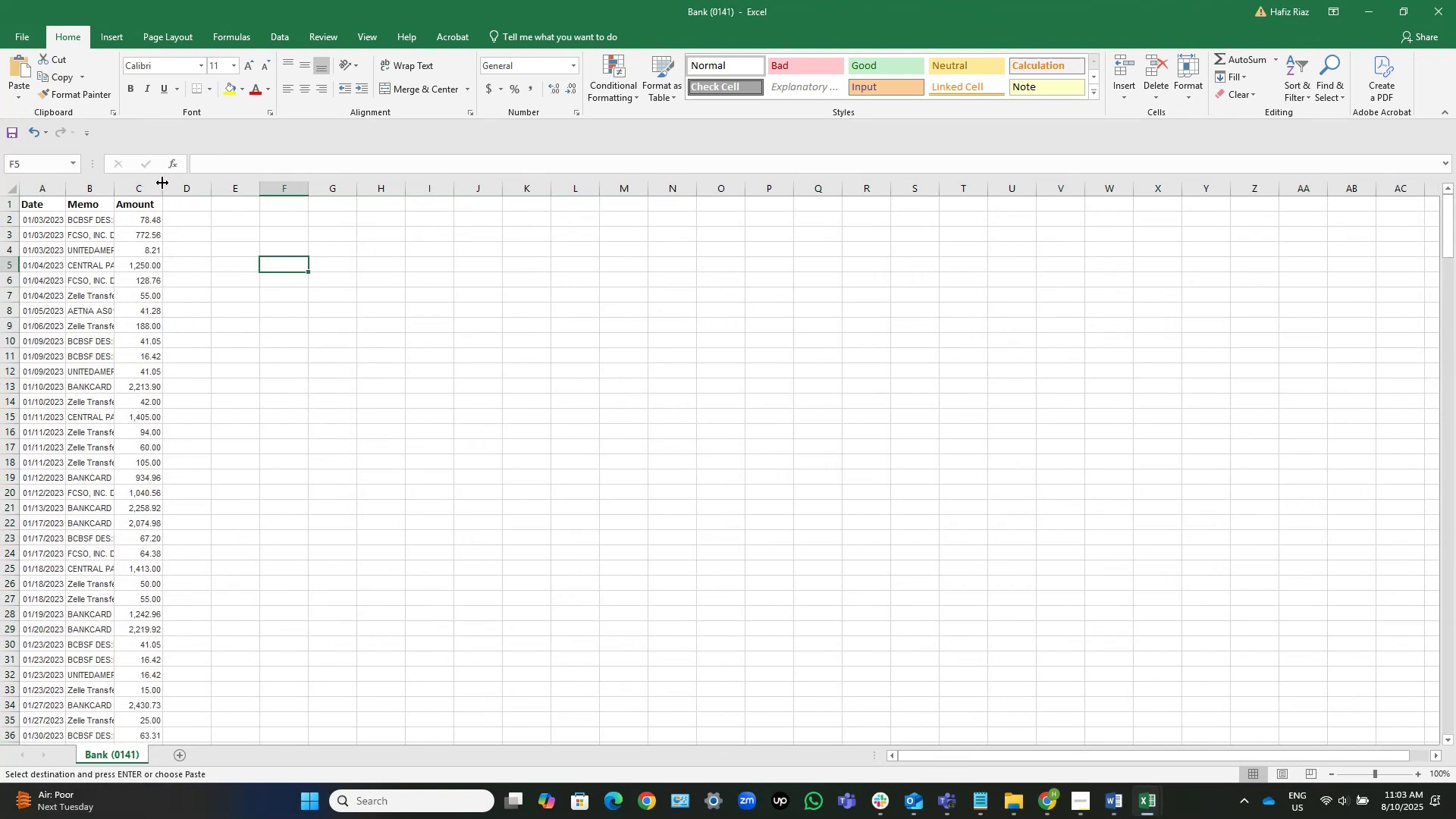 
double_click([162, 183])
 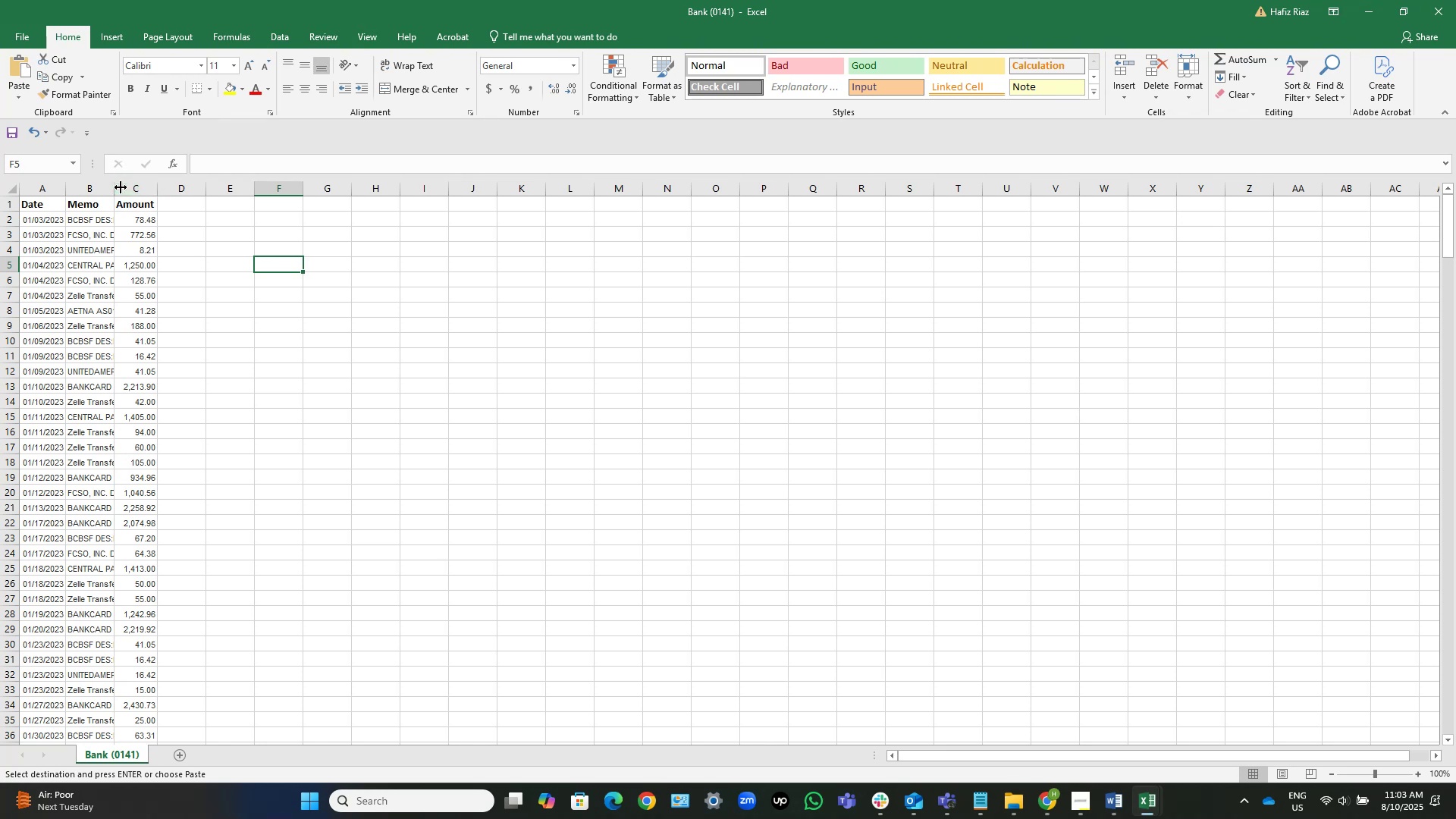 
left_click_drag(start_coordinate=[117, 192], to_coordinate=[403, 194])
 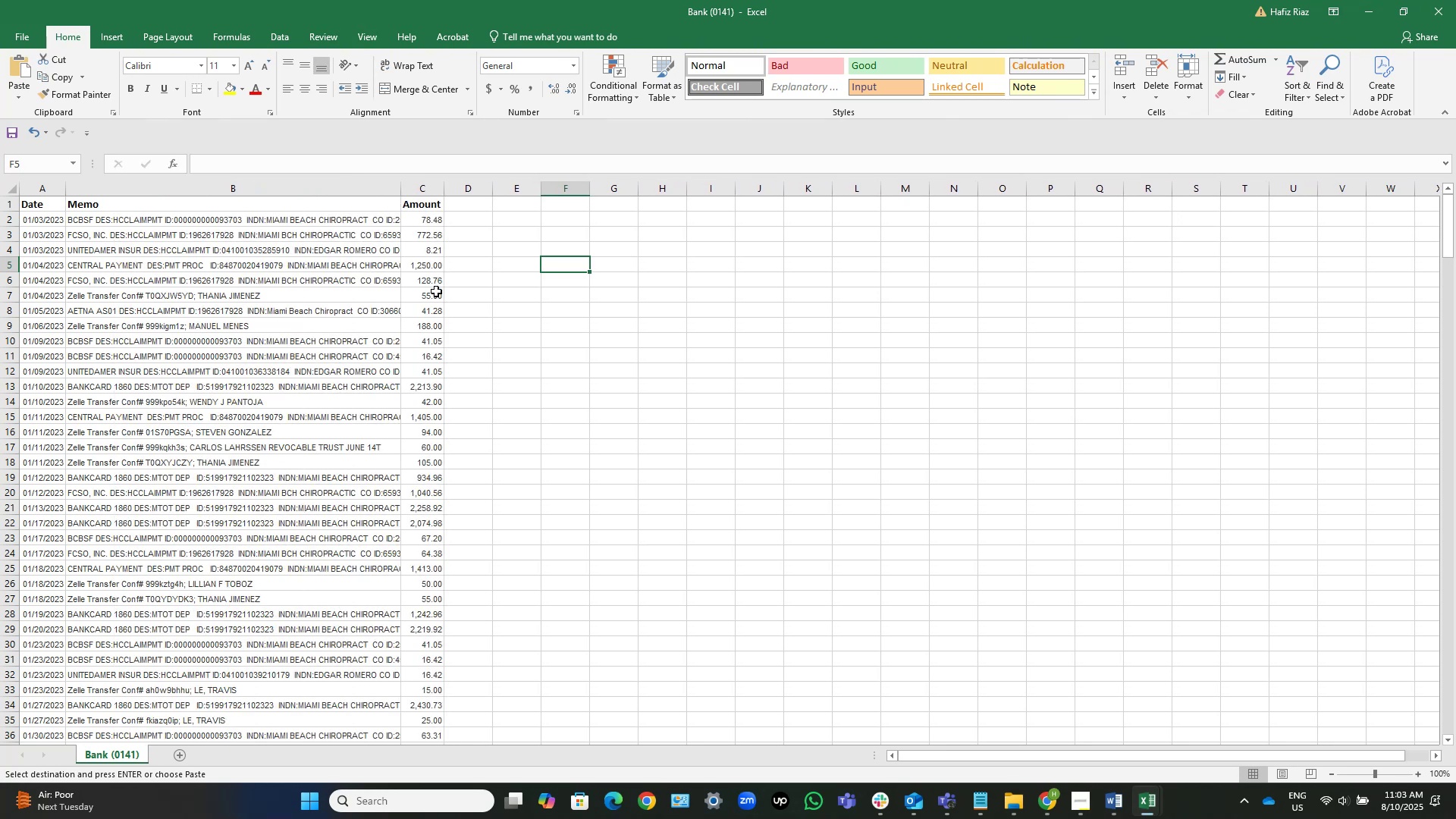 
scroll: coordinate [276, 337], scroll_direction: up, amount: 6.0
 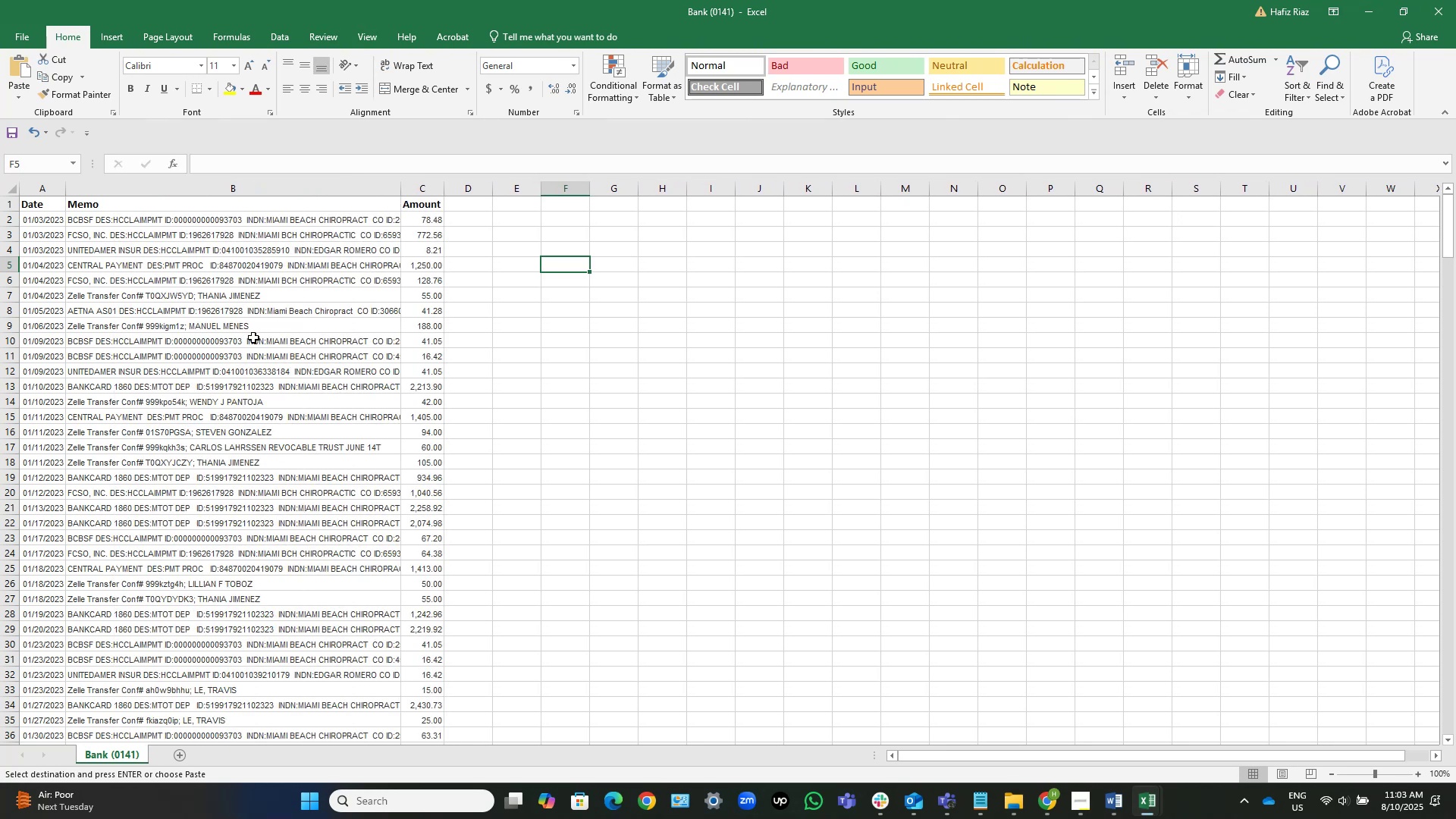 
left_click([253, 337])
 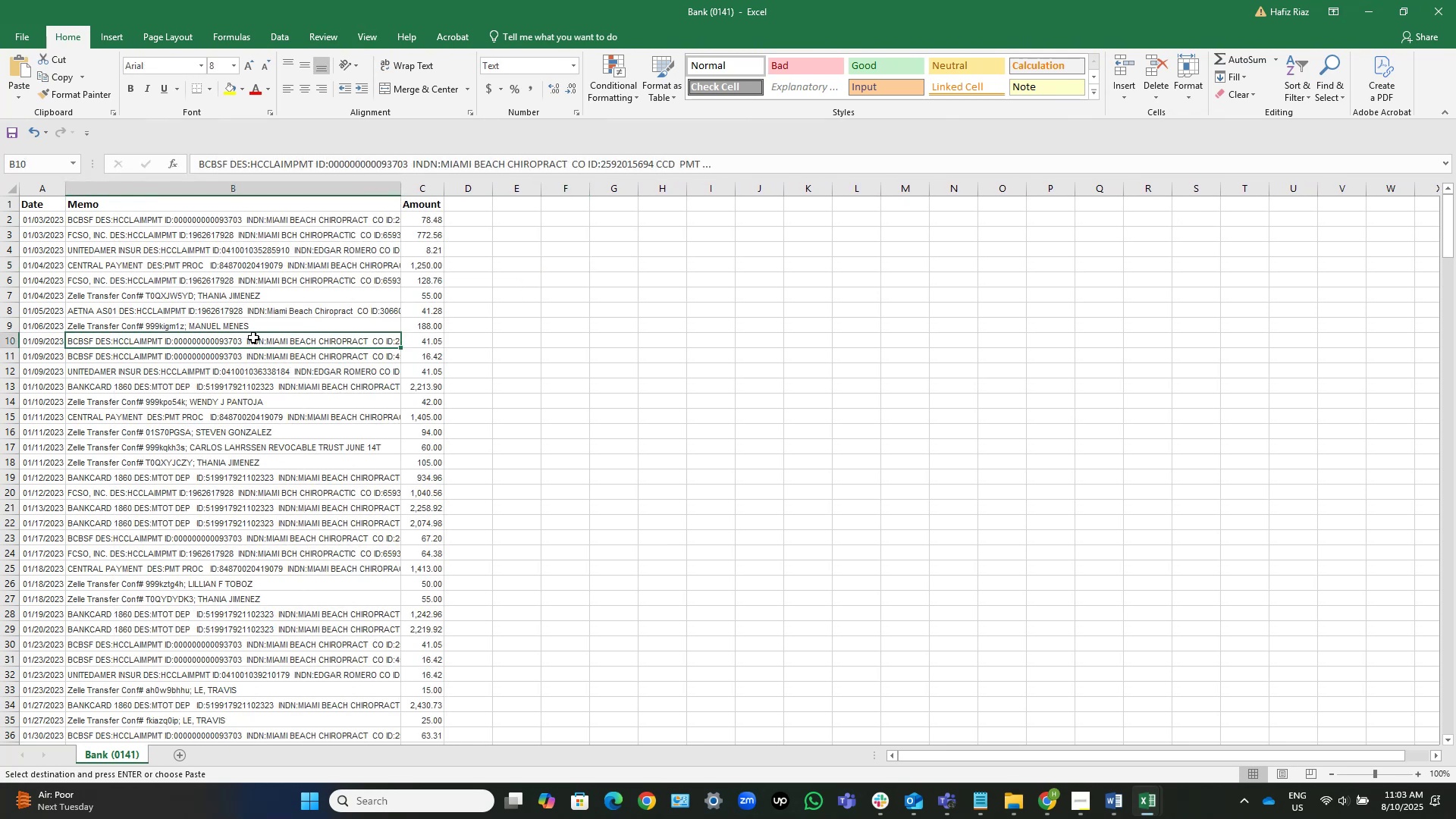 
key(Control+ArrowDown)
 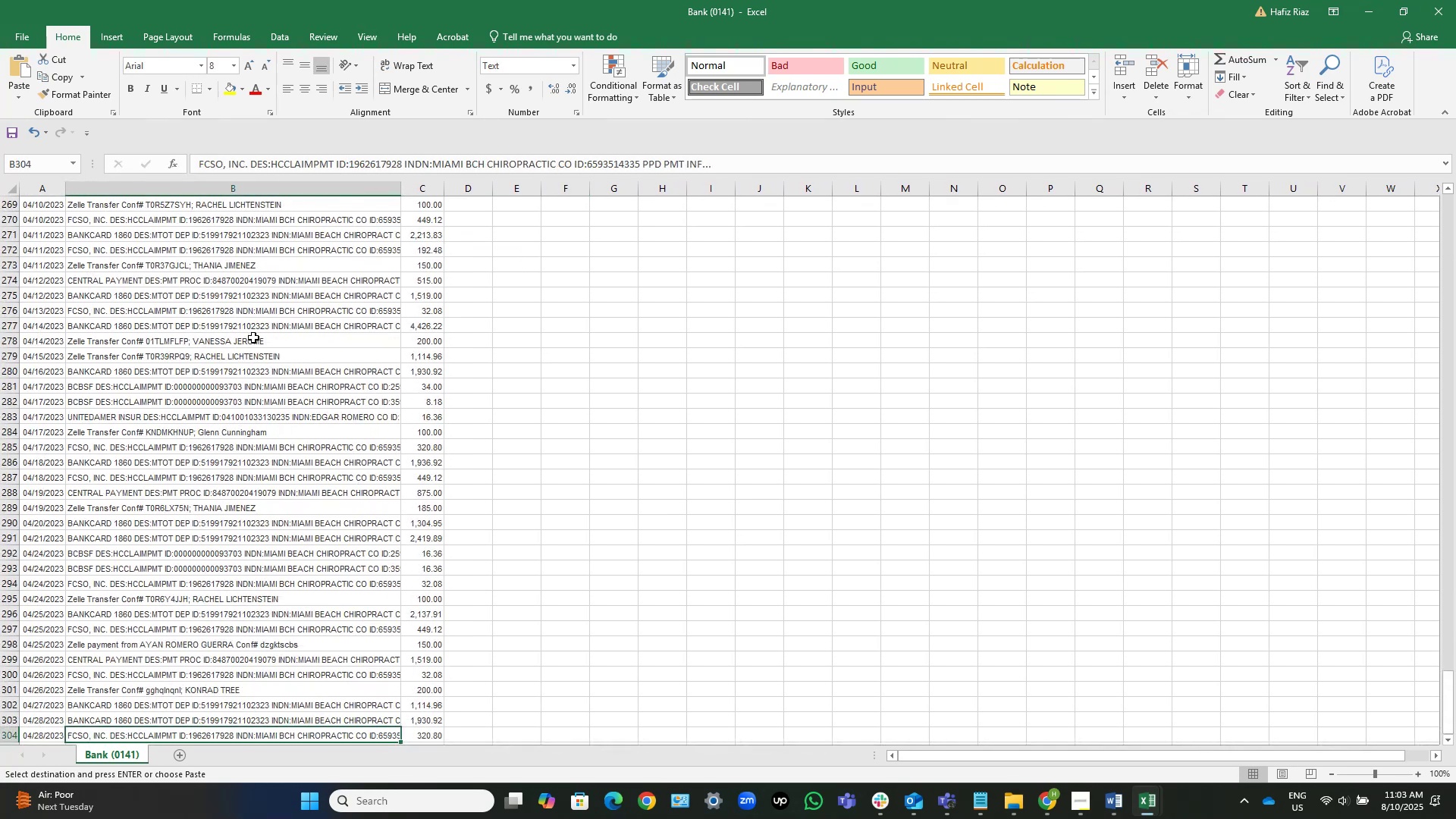 
key(ArrowDown)
 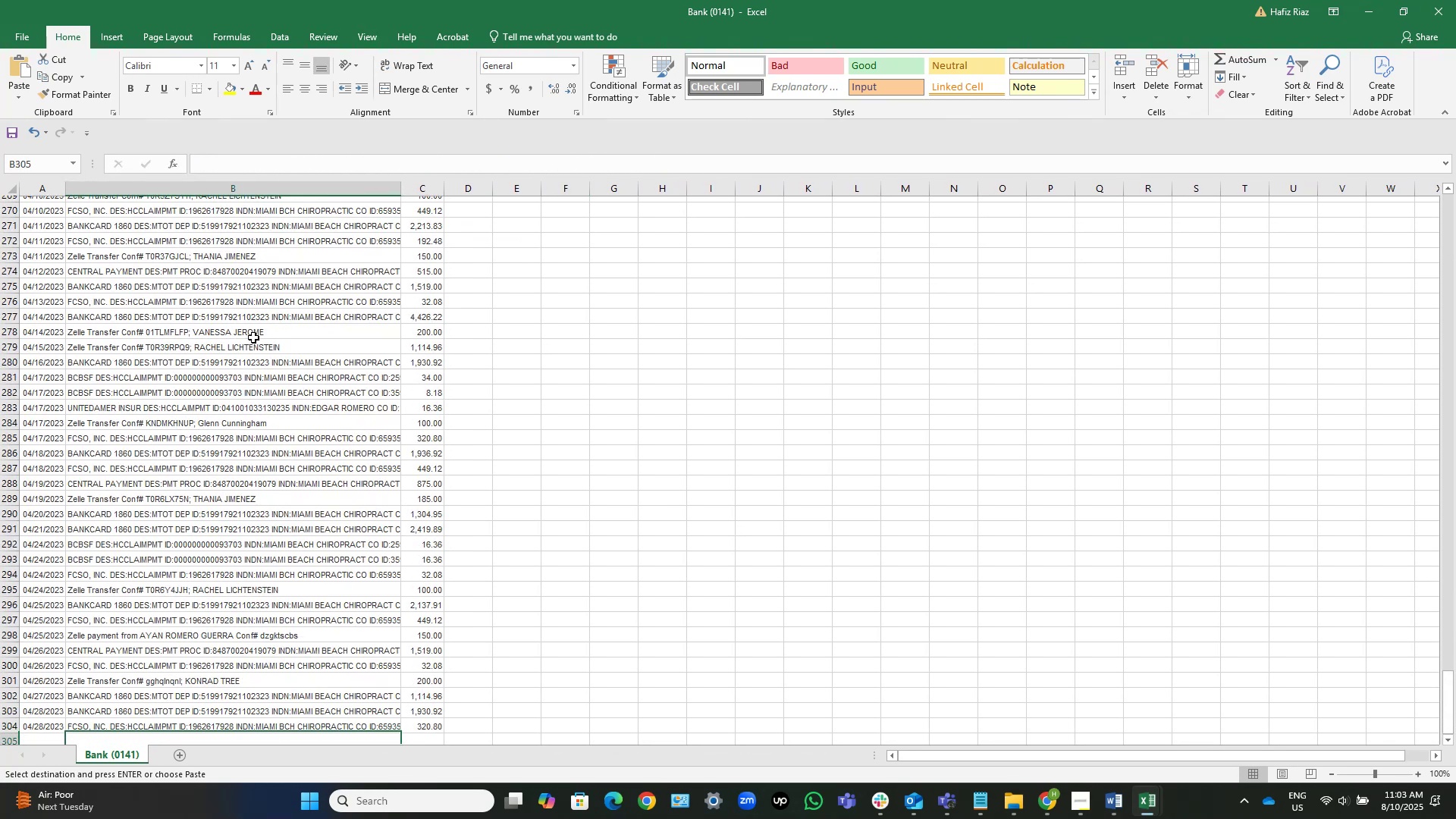 
key(ArrowDown)
 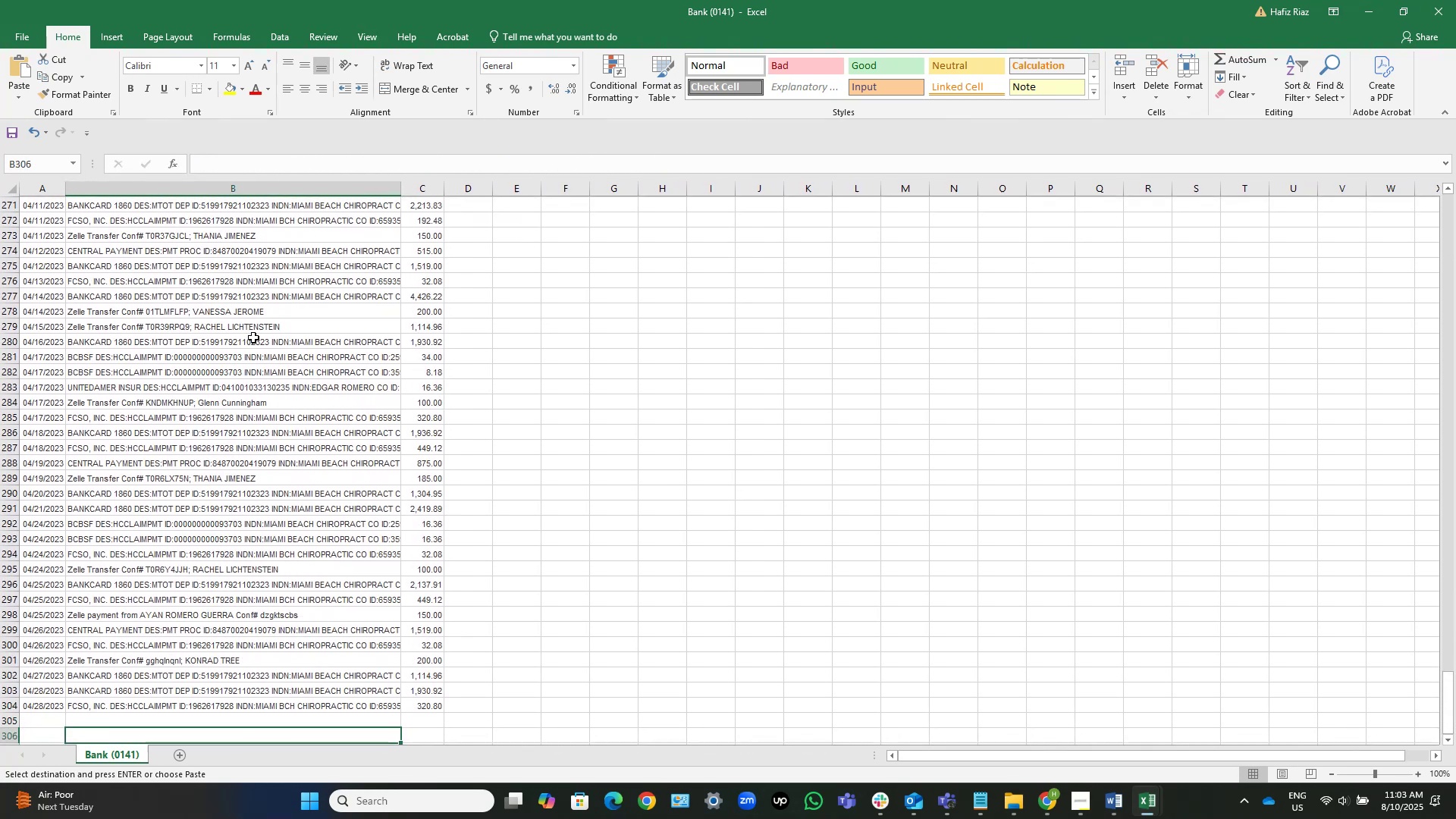 
key(ArrowUp)
 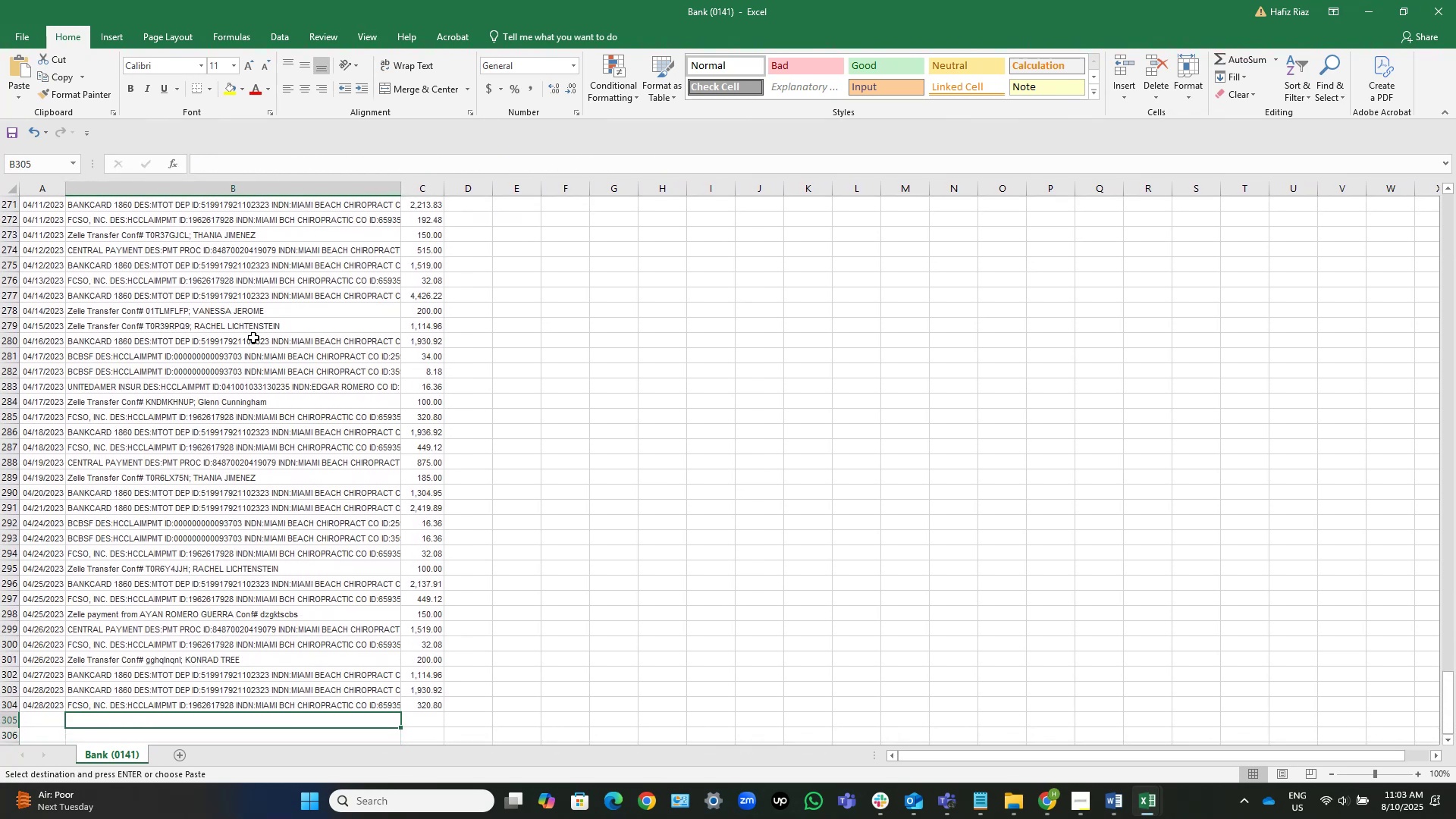 
key(ArrowLeft)
 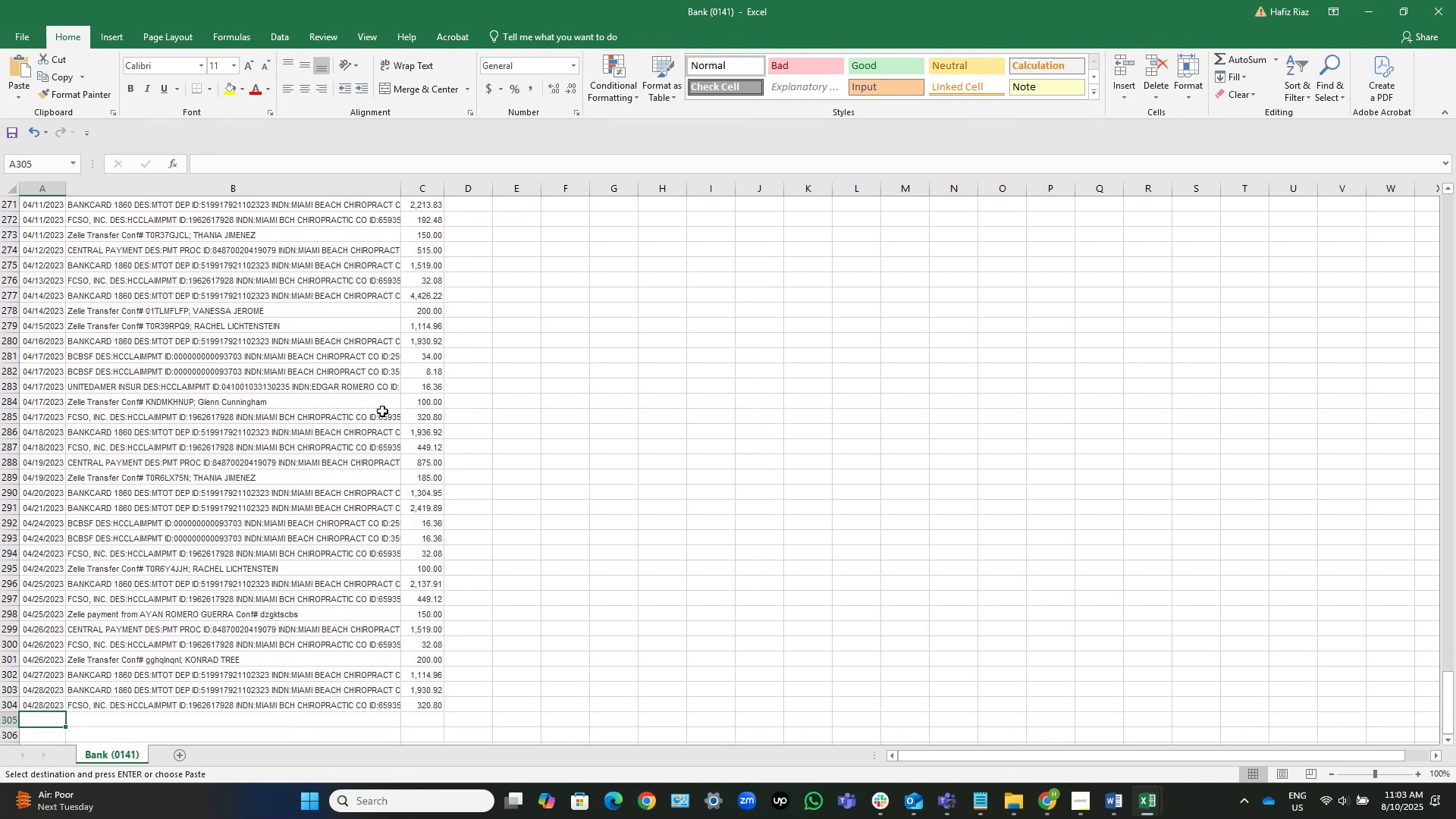 
scroll: coordinate [382, 411], scroll_direction: up, amount: 52.0
 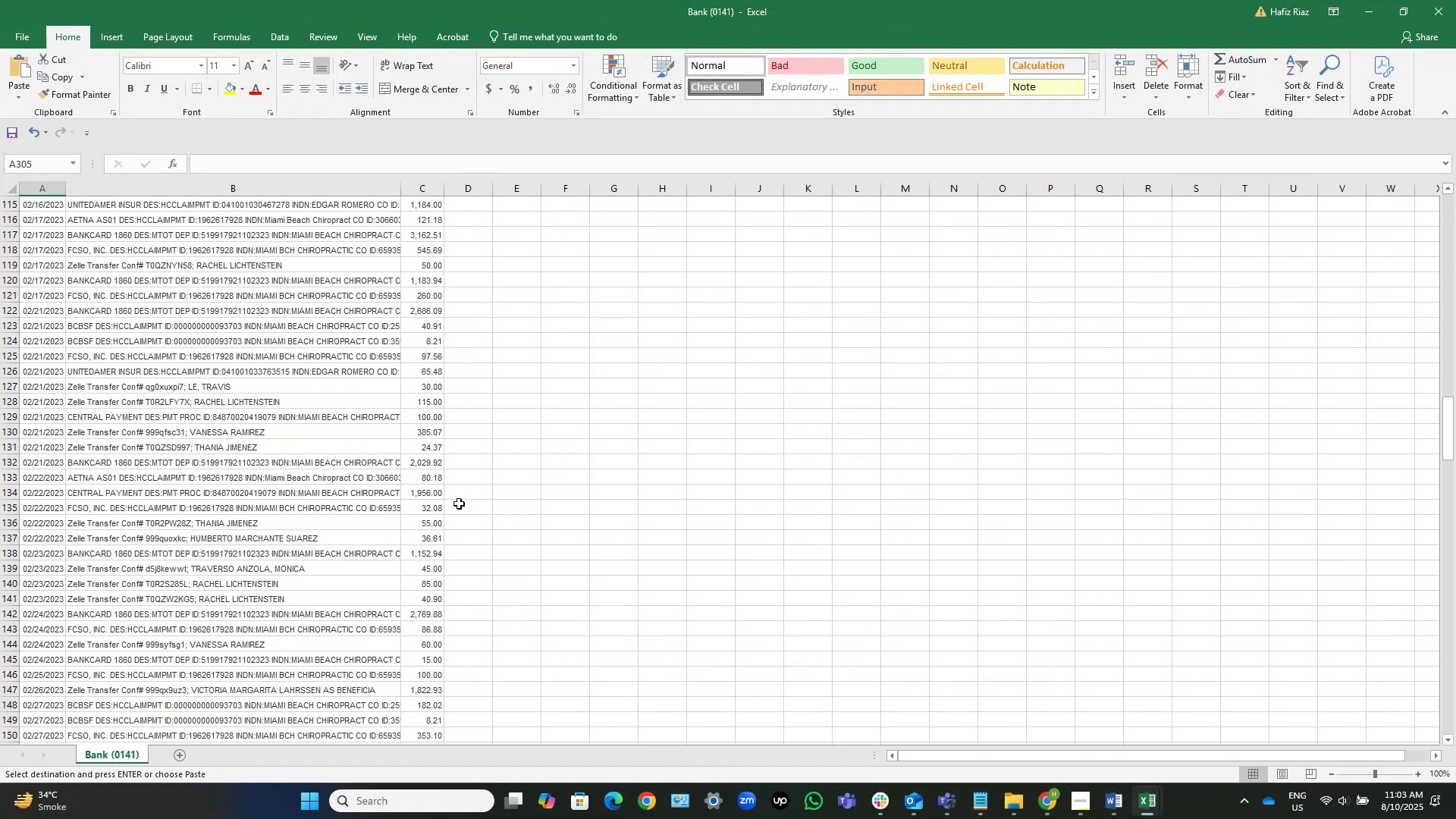 
scroll: coordinate [540, 544], scroll_direction: down, amount: 12.0
 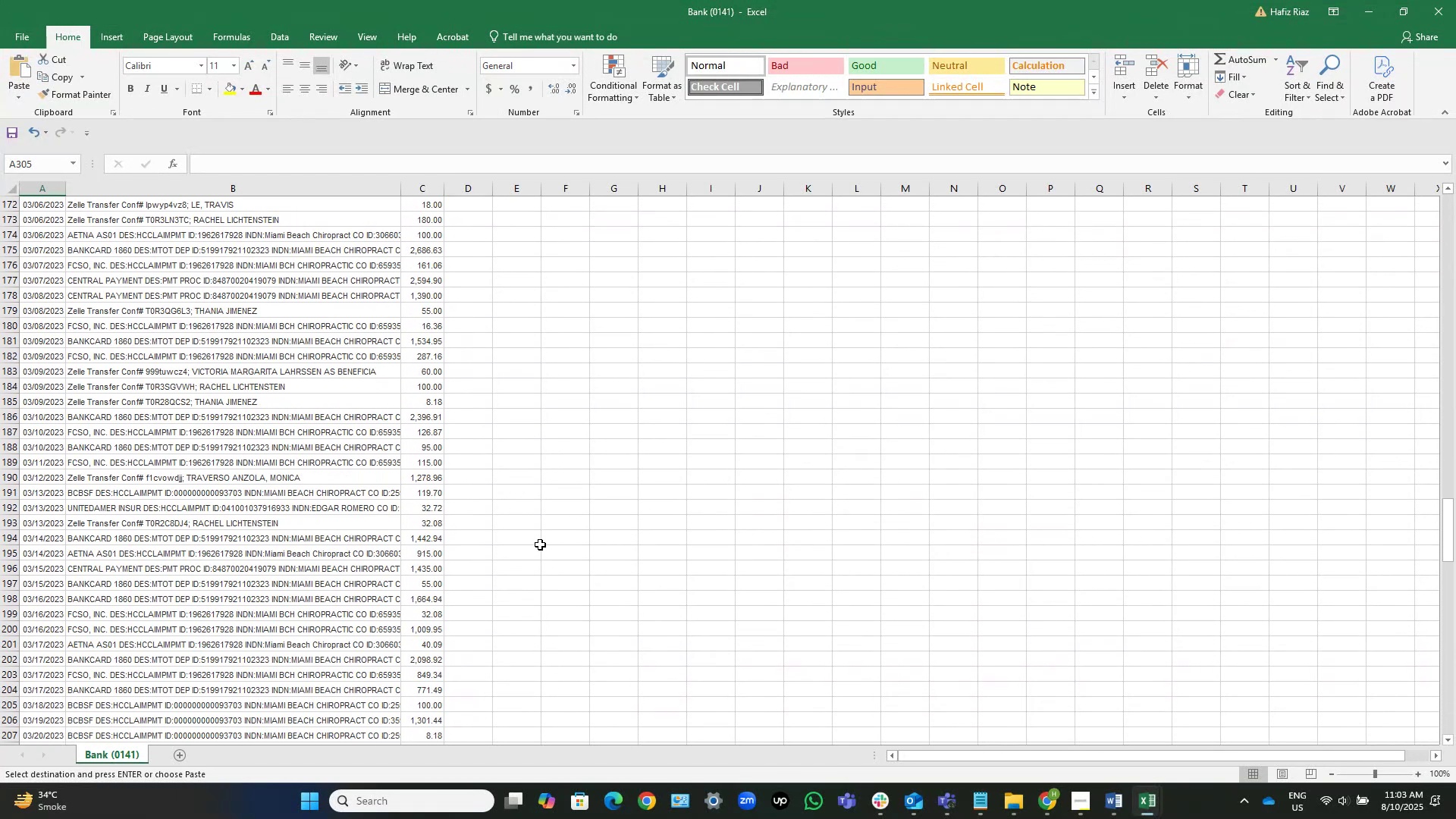 
scroll: coordinate [540, 544], scroll_direction: up, amount: 5.0
 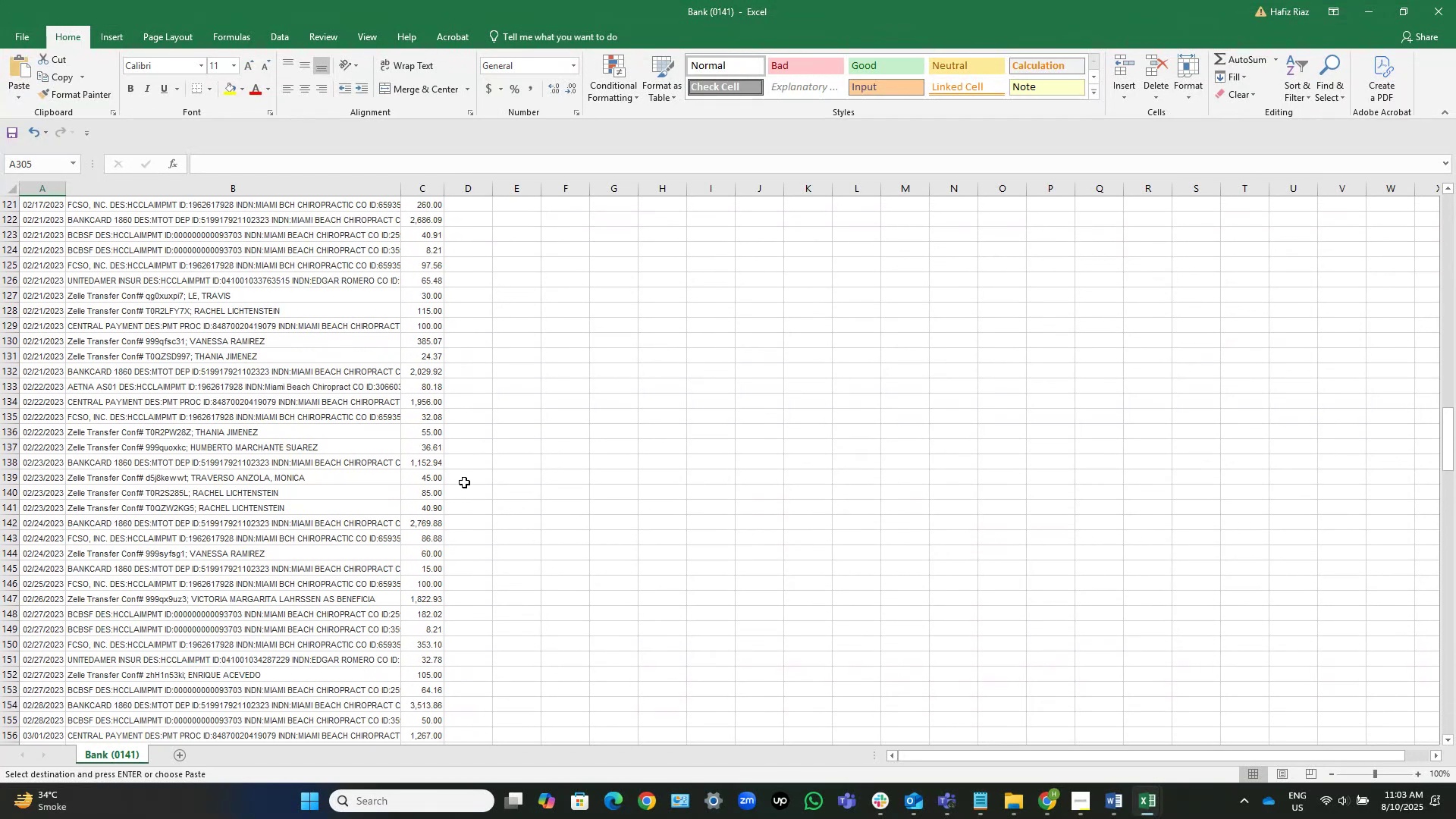 
left_click([303, 438])
 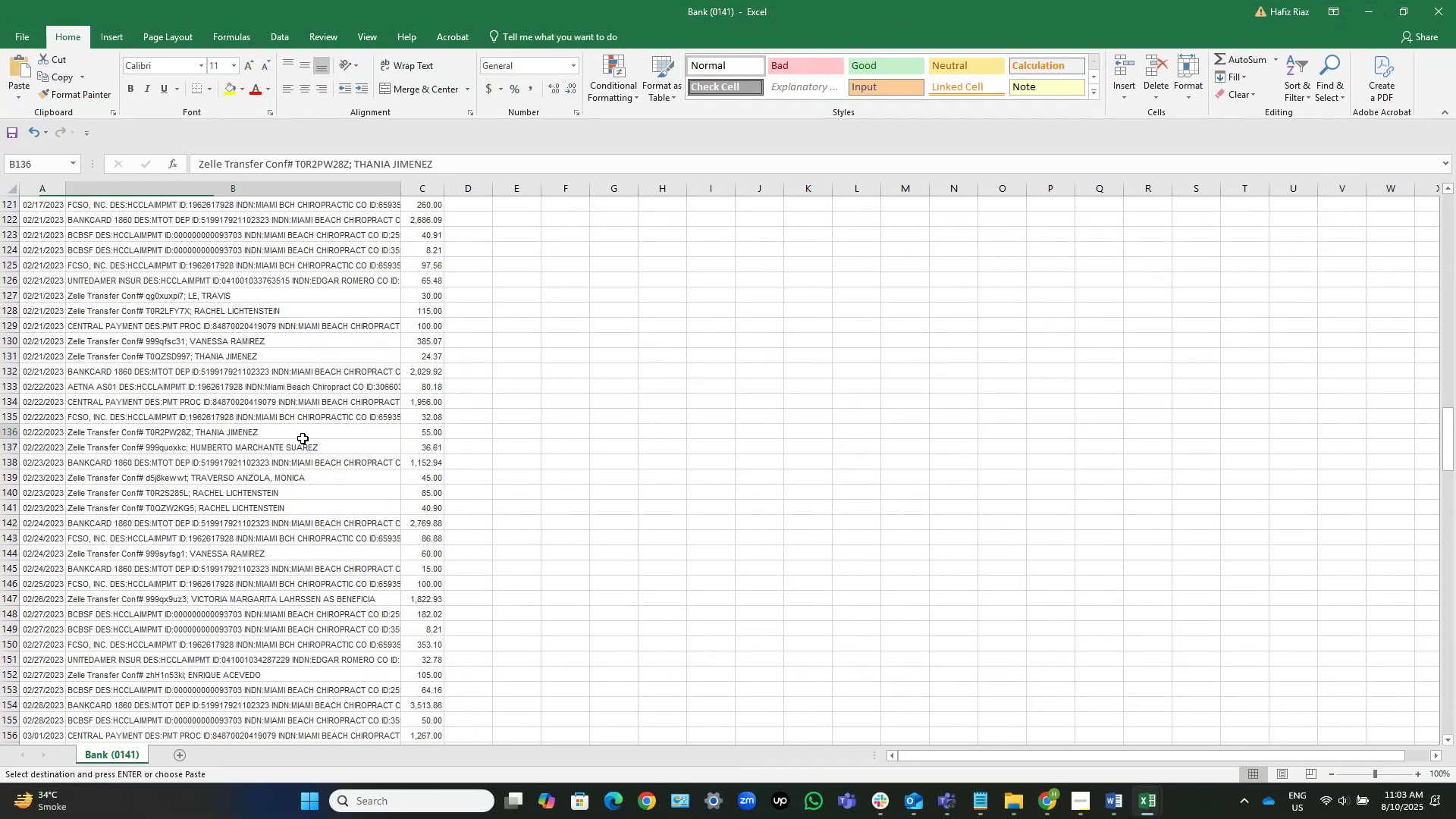 
key(Control+ArrowUp)
 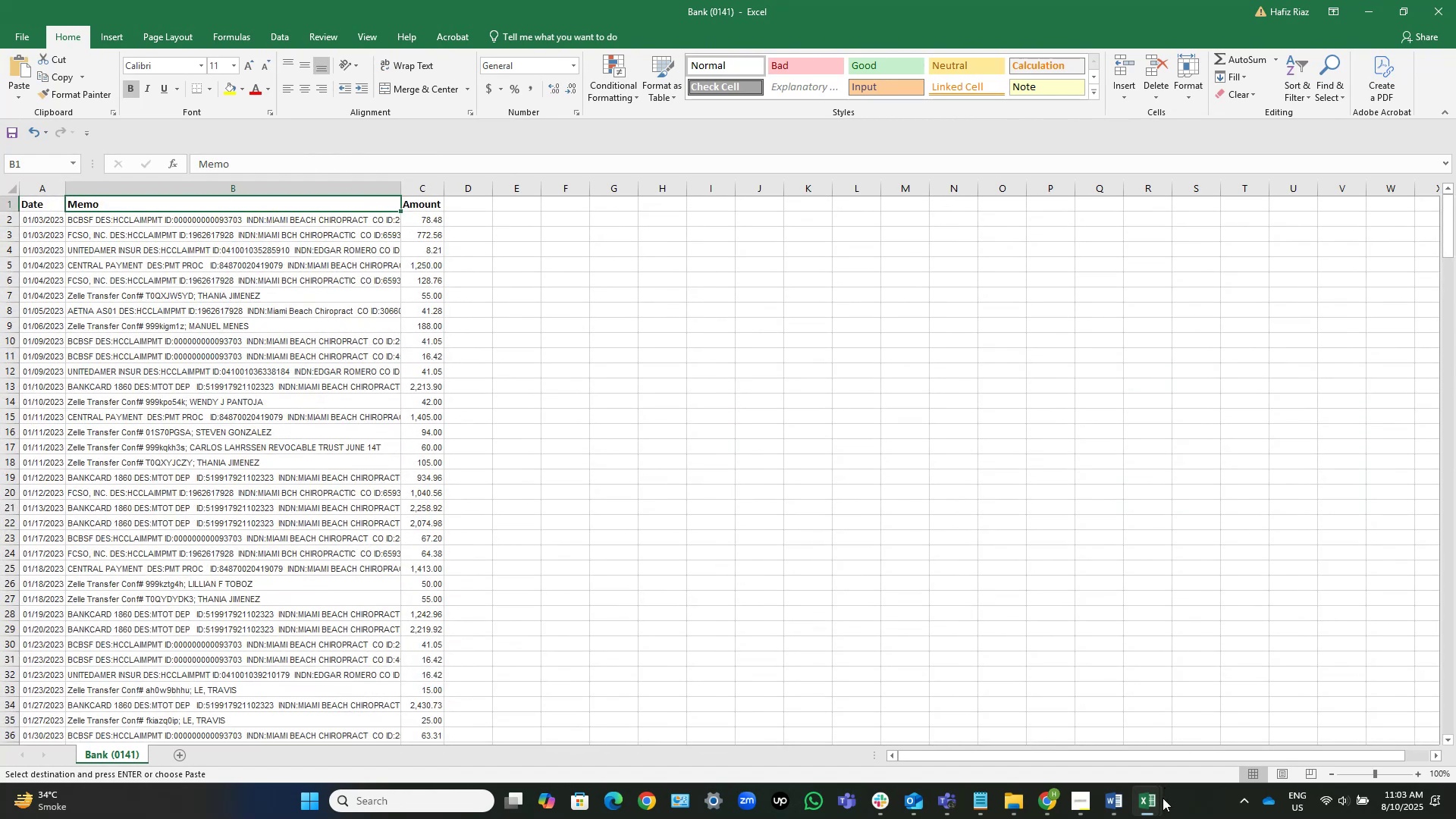 
double_click([1279, 720])
 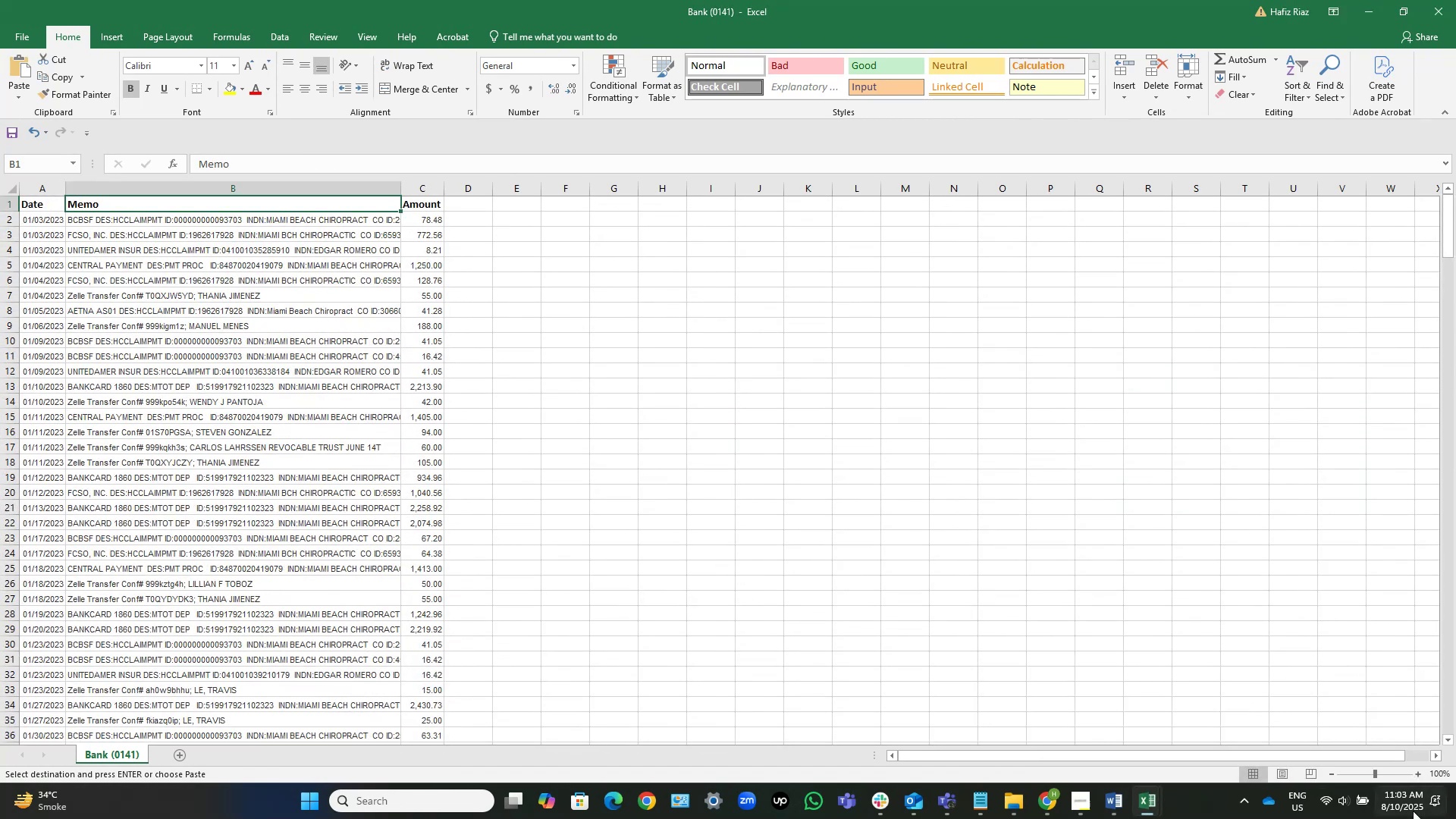 
left_click([1135, 804])
 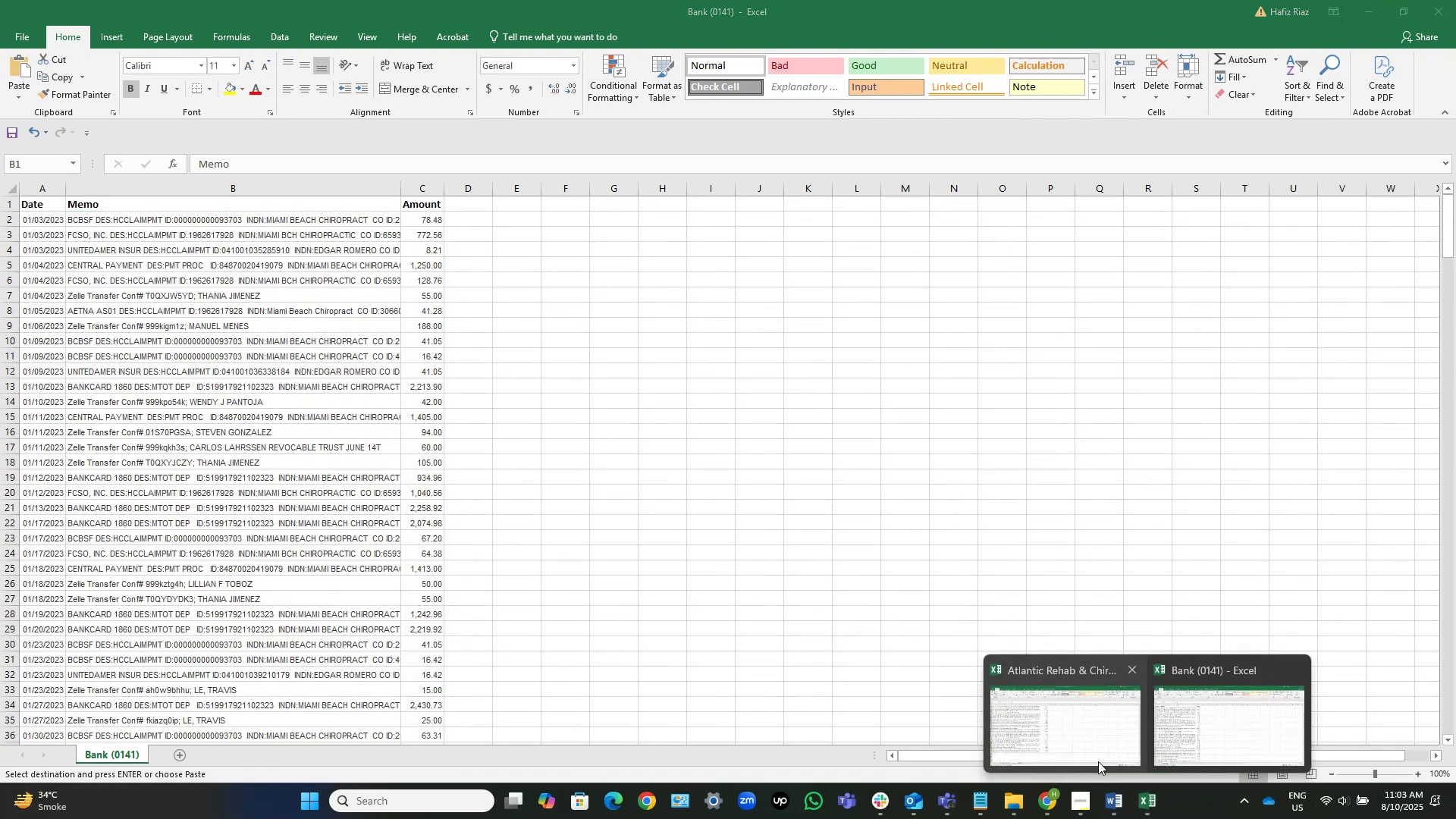 
left_click([1068, 751])
 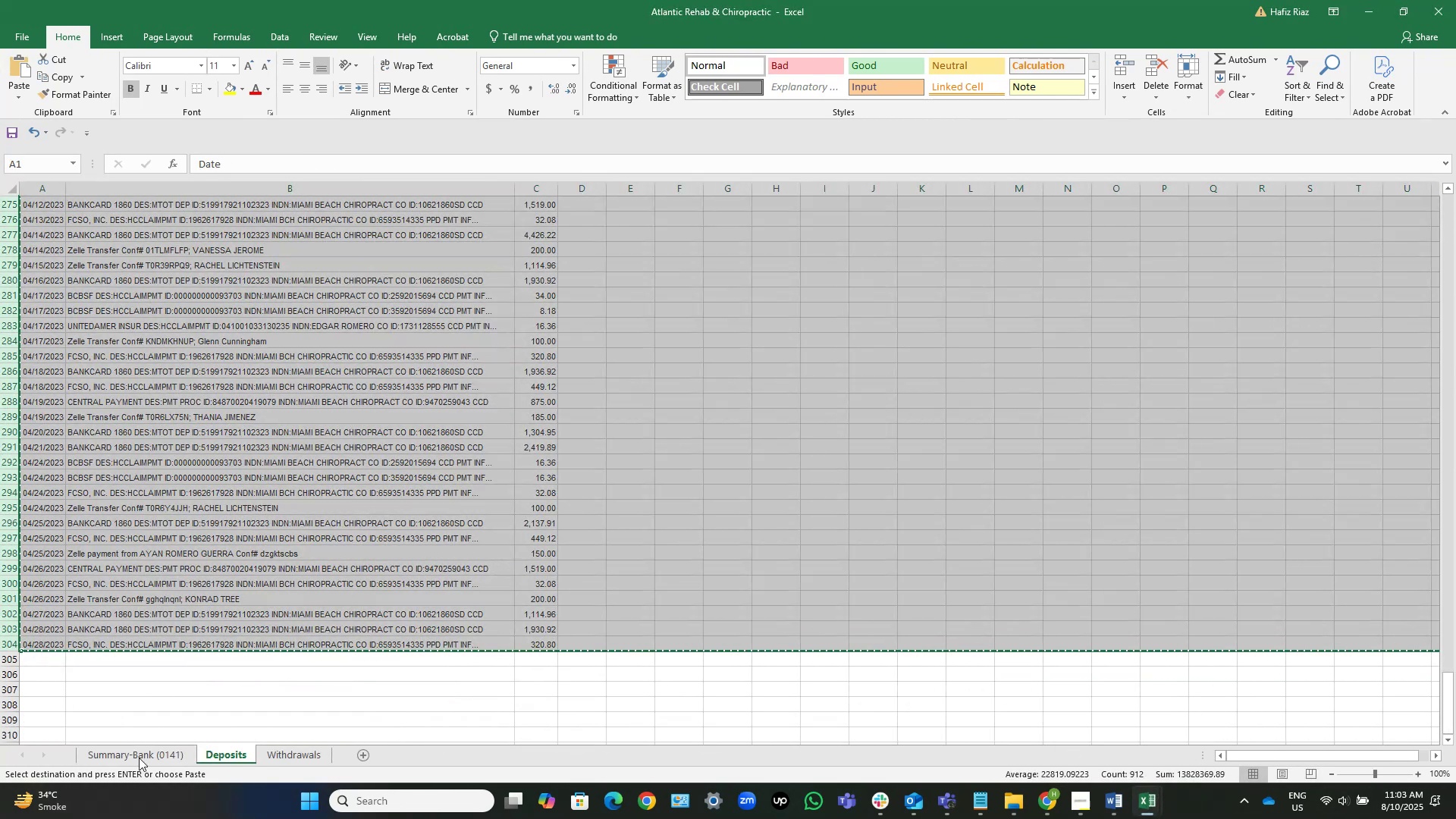 
left_click([160, 757])
 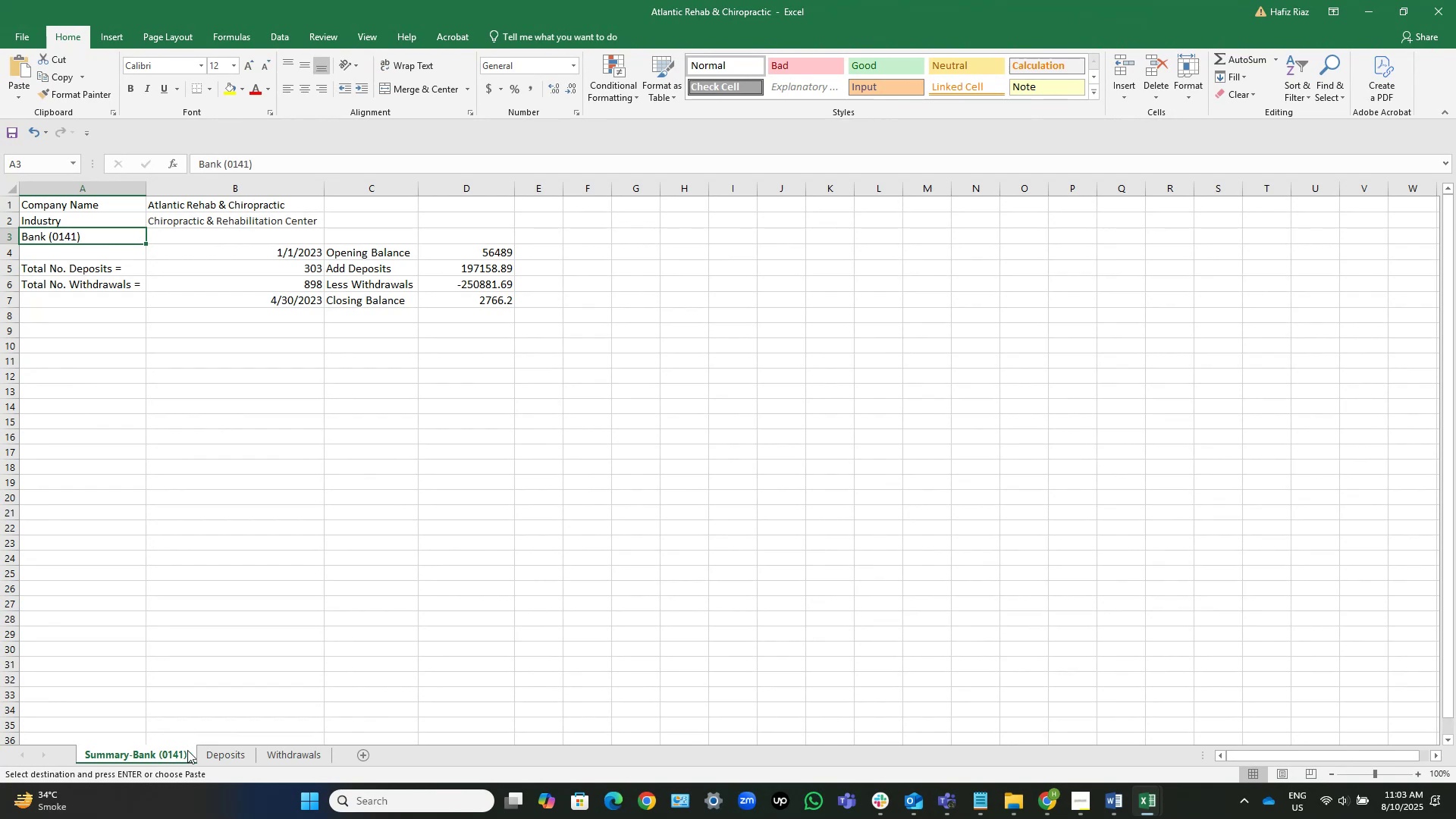 
left_click([300, 752])
 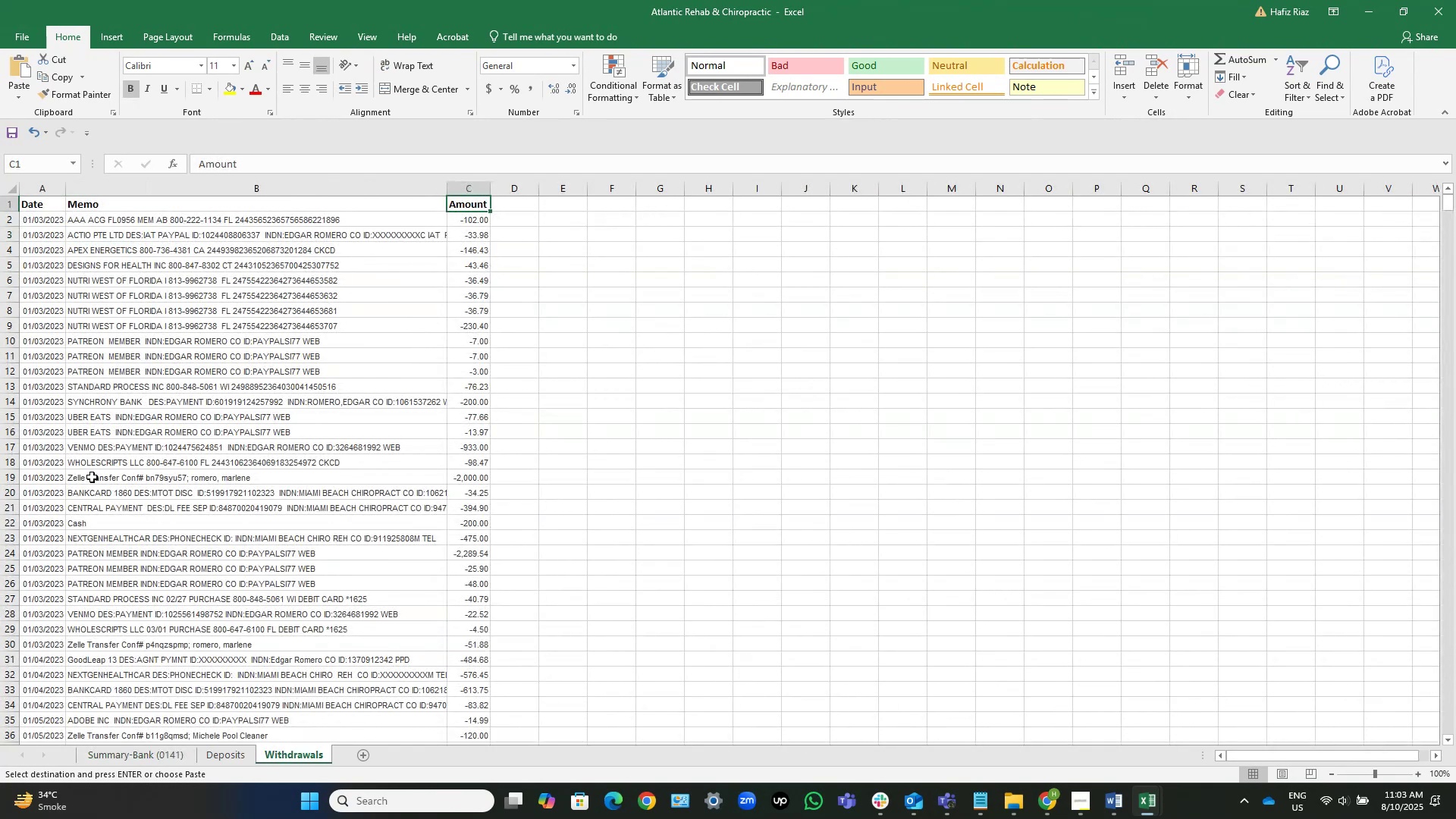 
scroll: coordinate [92, 477], scroll_direction: down, amount: 2.0
 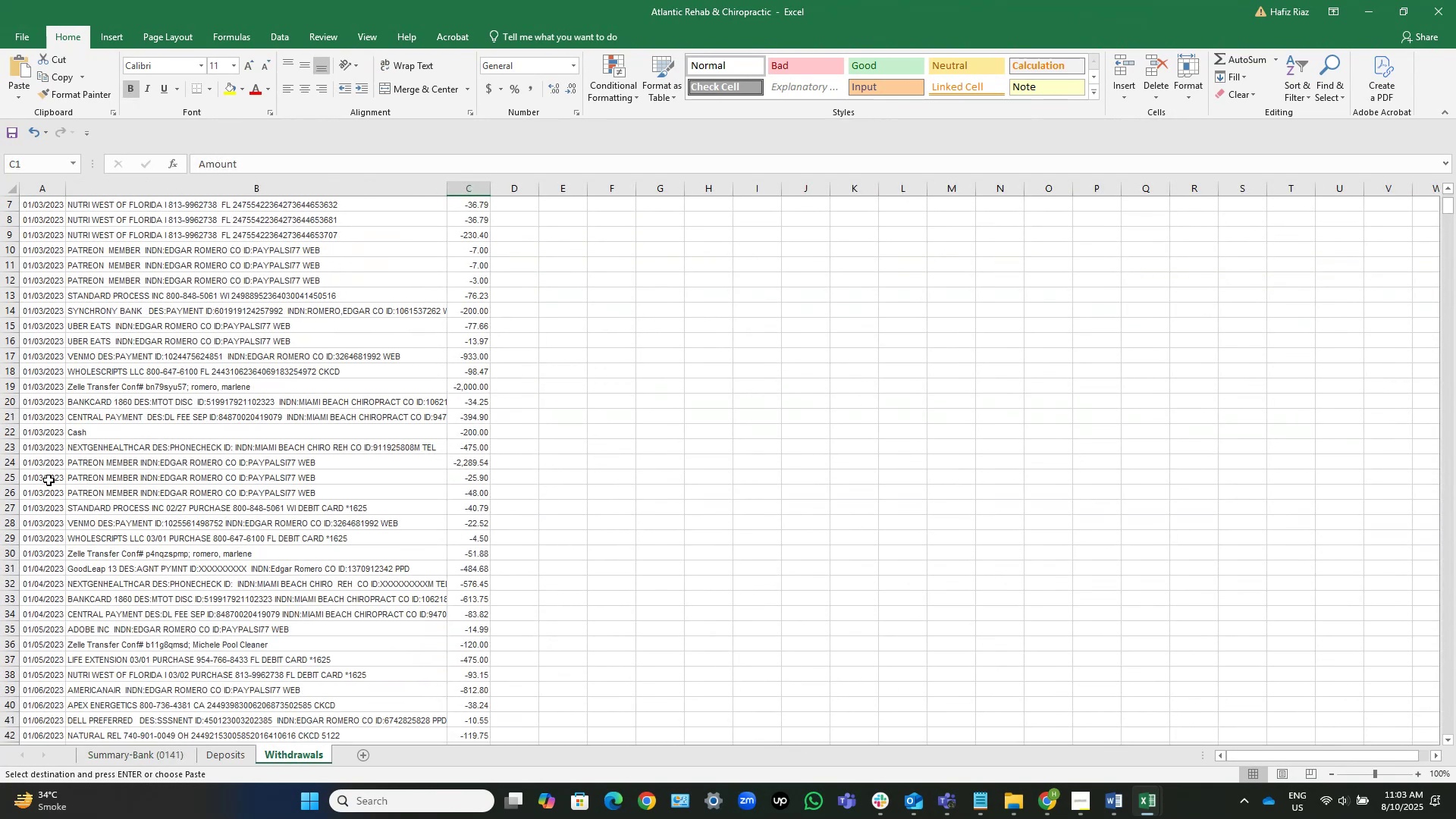 
left_click([47, 481])
 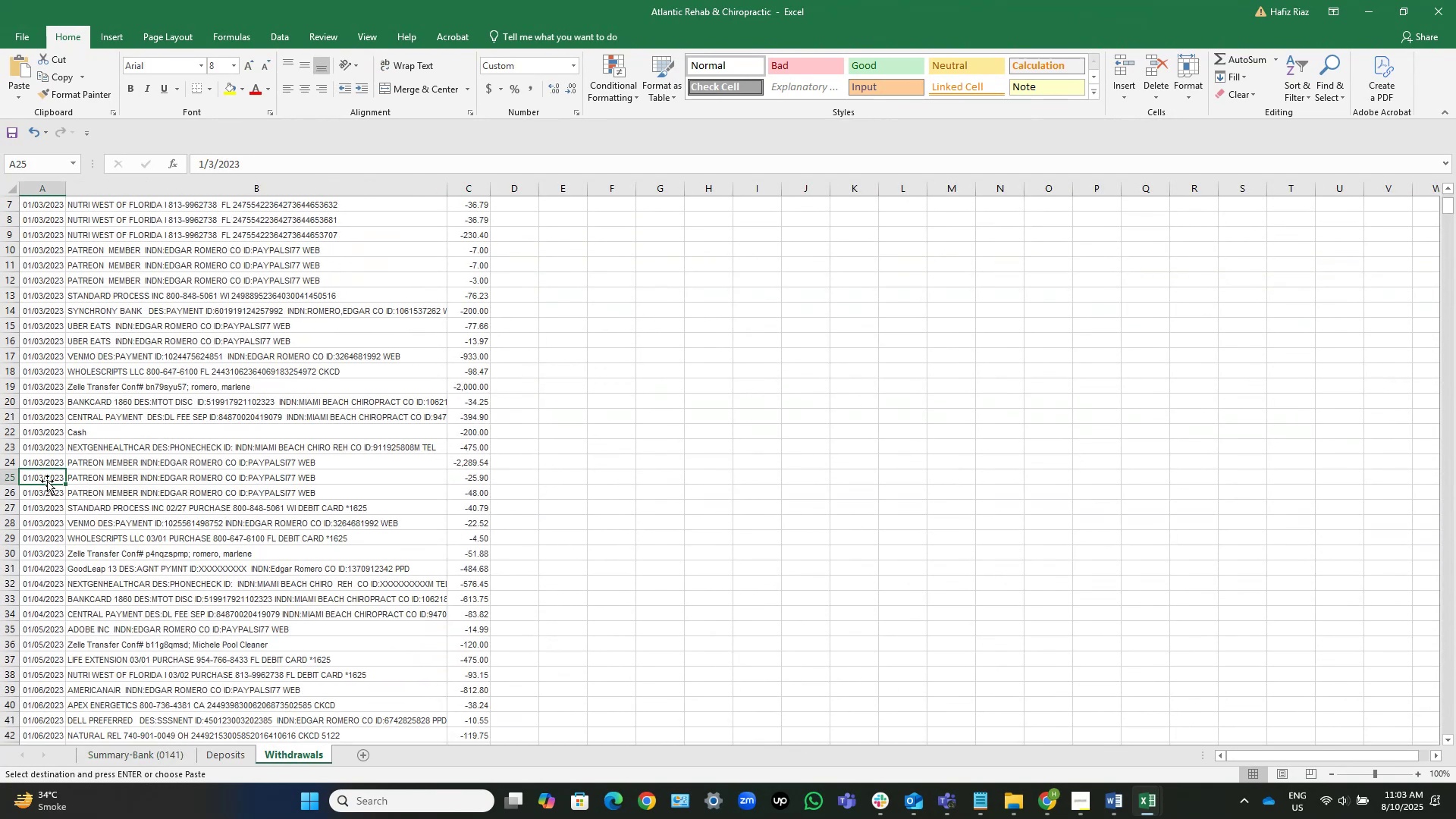 
key(Control+ArrowDown)
 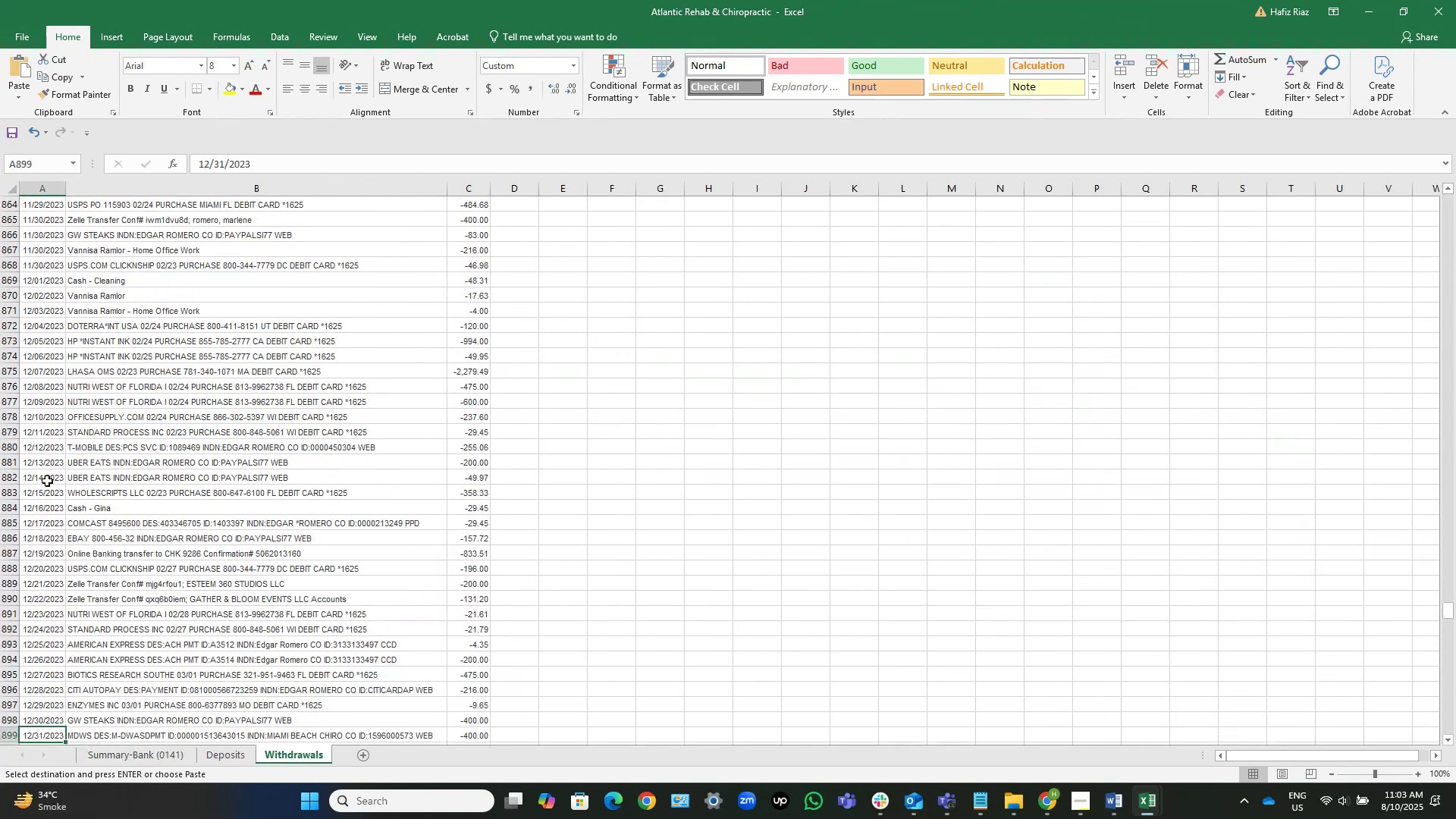 
hold_key(key=ArrowUp, duration=1.1)
 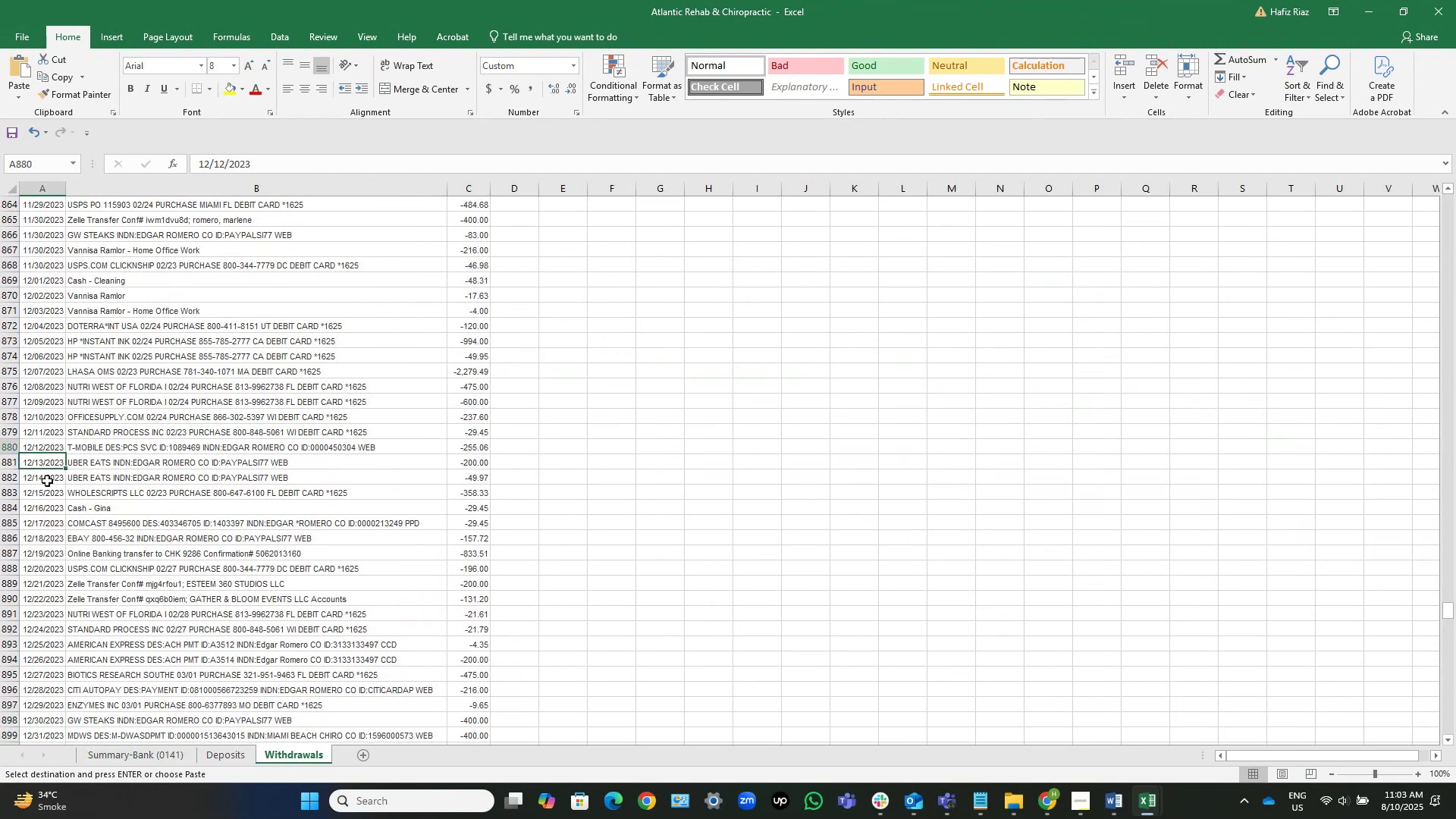 
key(Control+ArrowUp)
 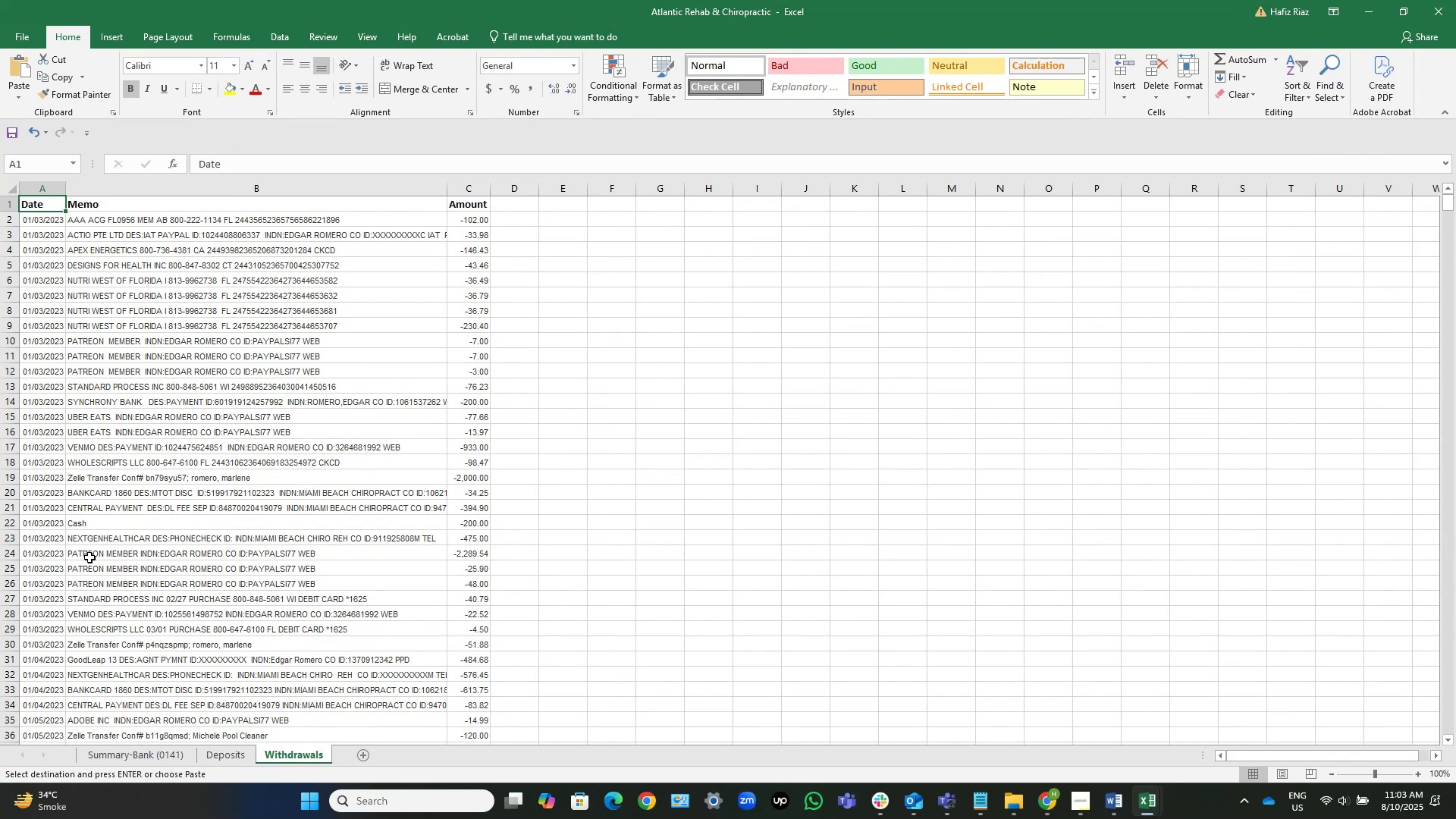 
scroll: coordinate [107, 557], scroll_direction: down, amount: 24.0
 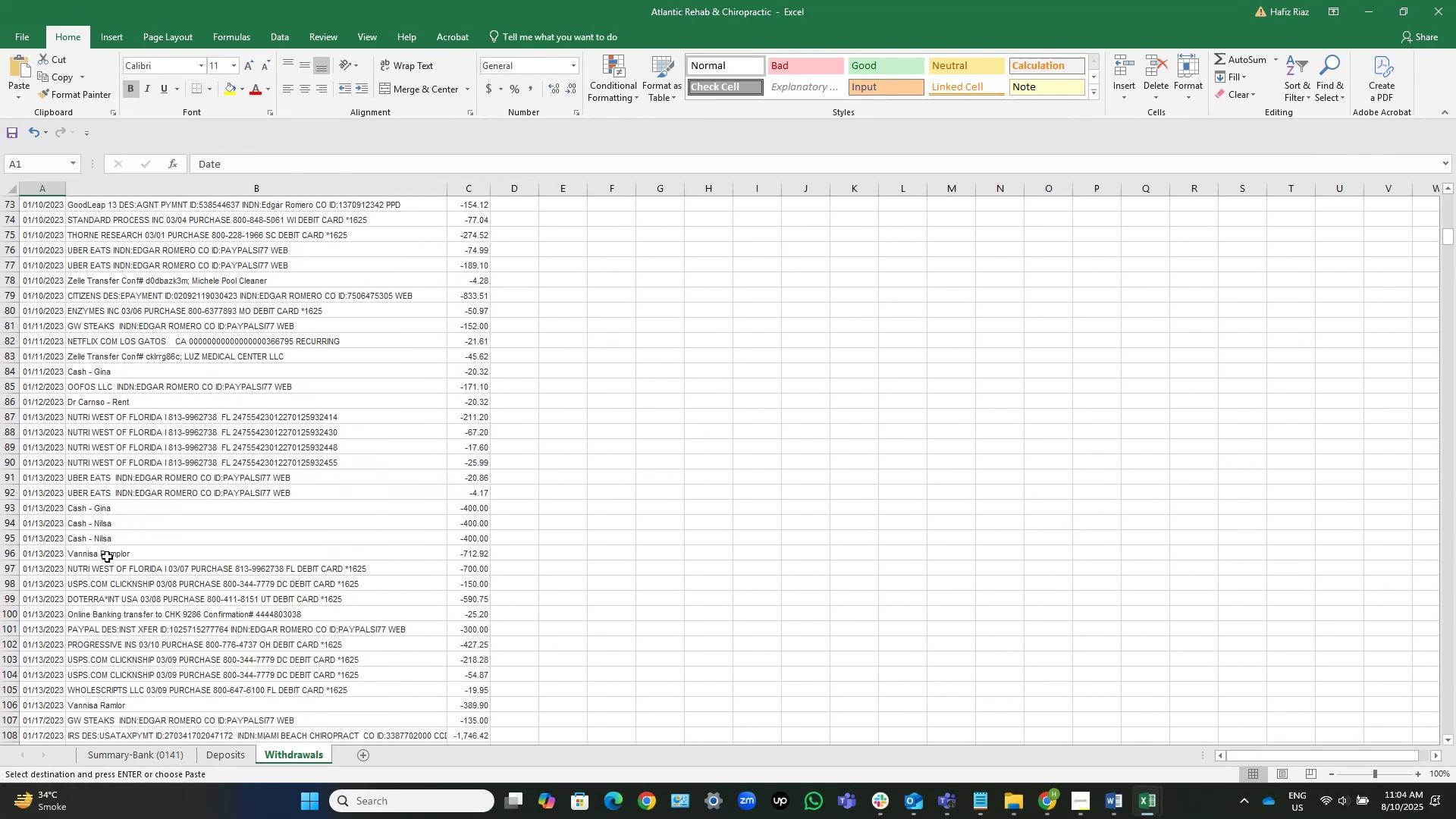 
left_click([112, 550])
 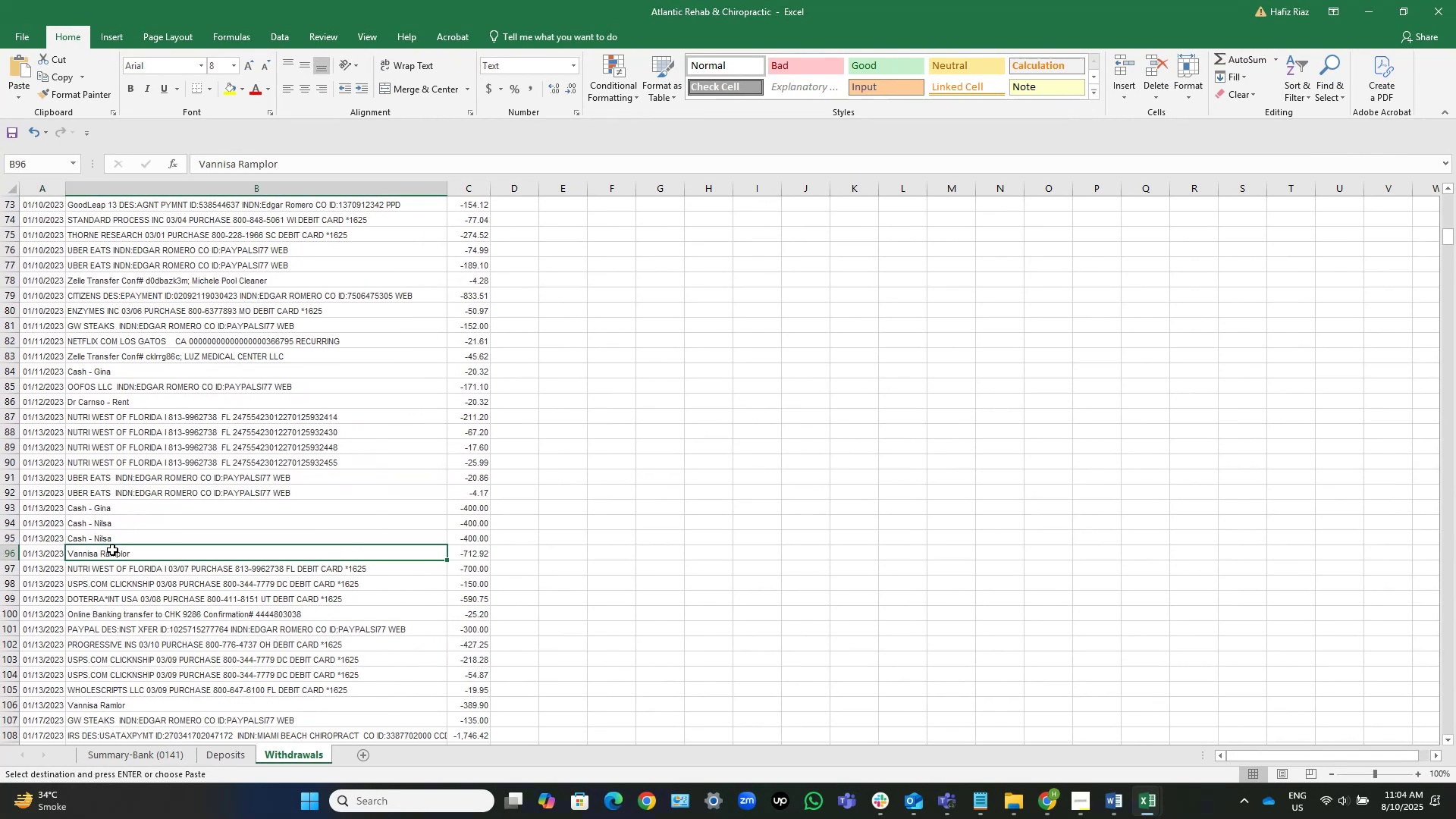 
key(Control+ArrowDown)
 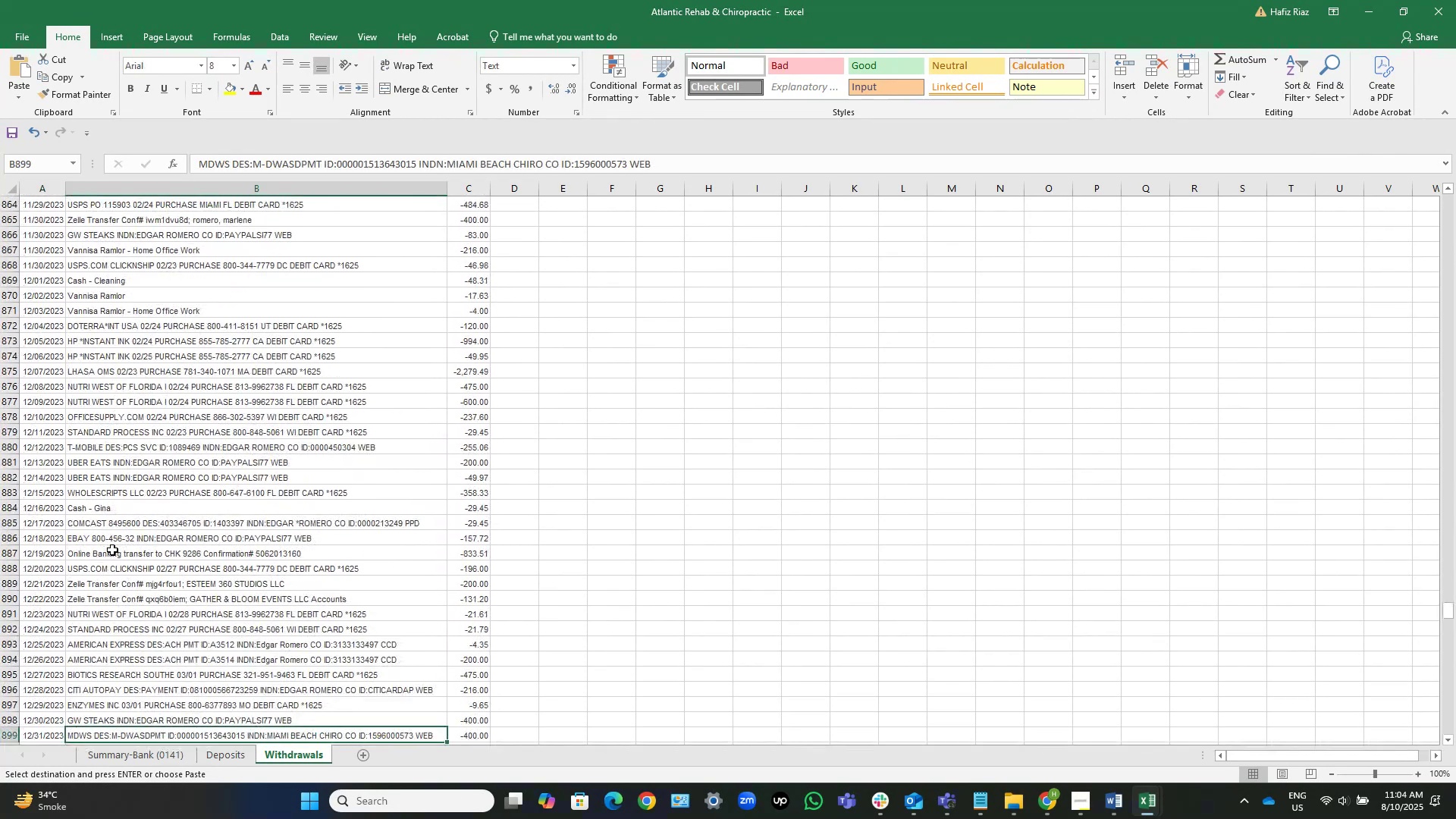 
hold_key(key=ArrowUp, duration=0.75)
 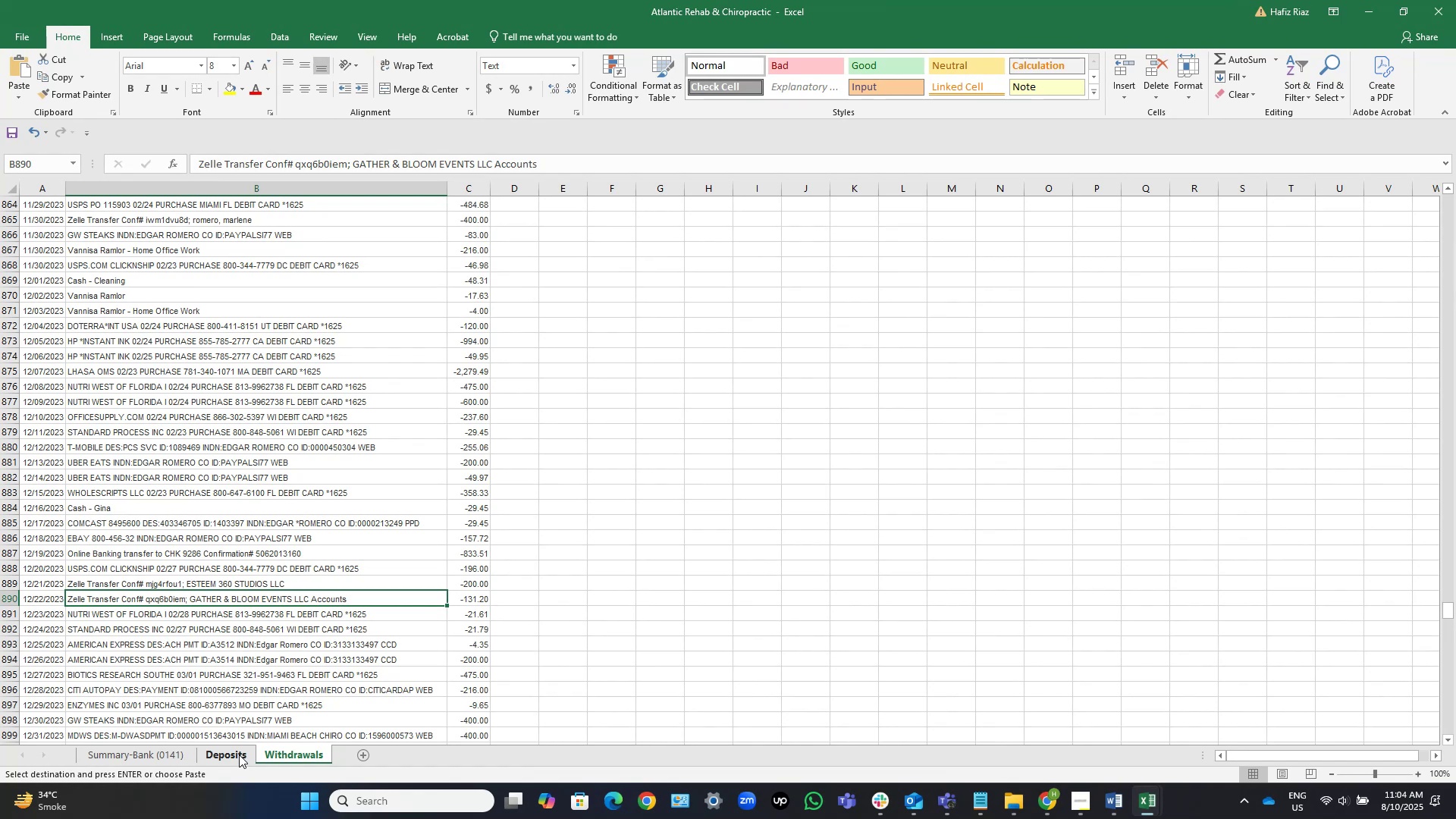 
wait(10.42)
 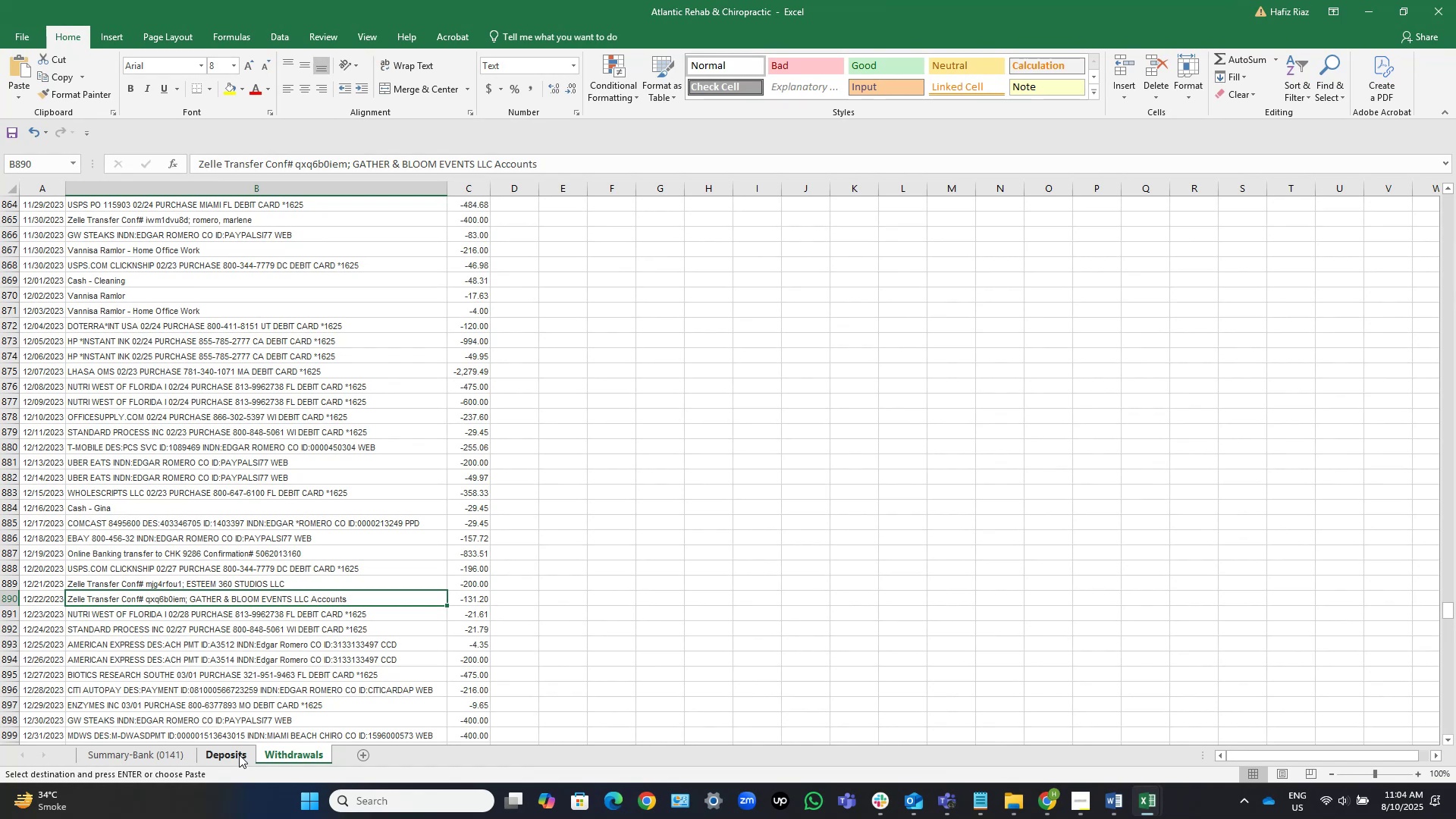 
scroll: coordinate [315, 510], scroll_direction: up, amount: 23.0
 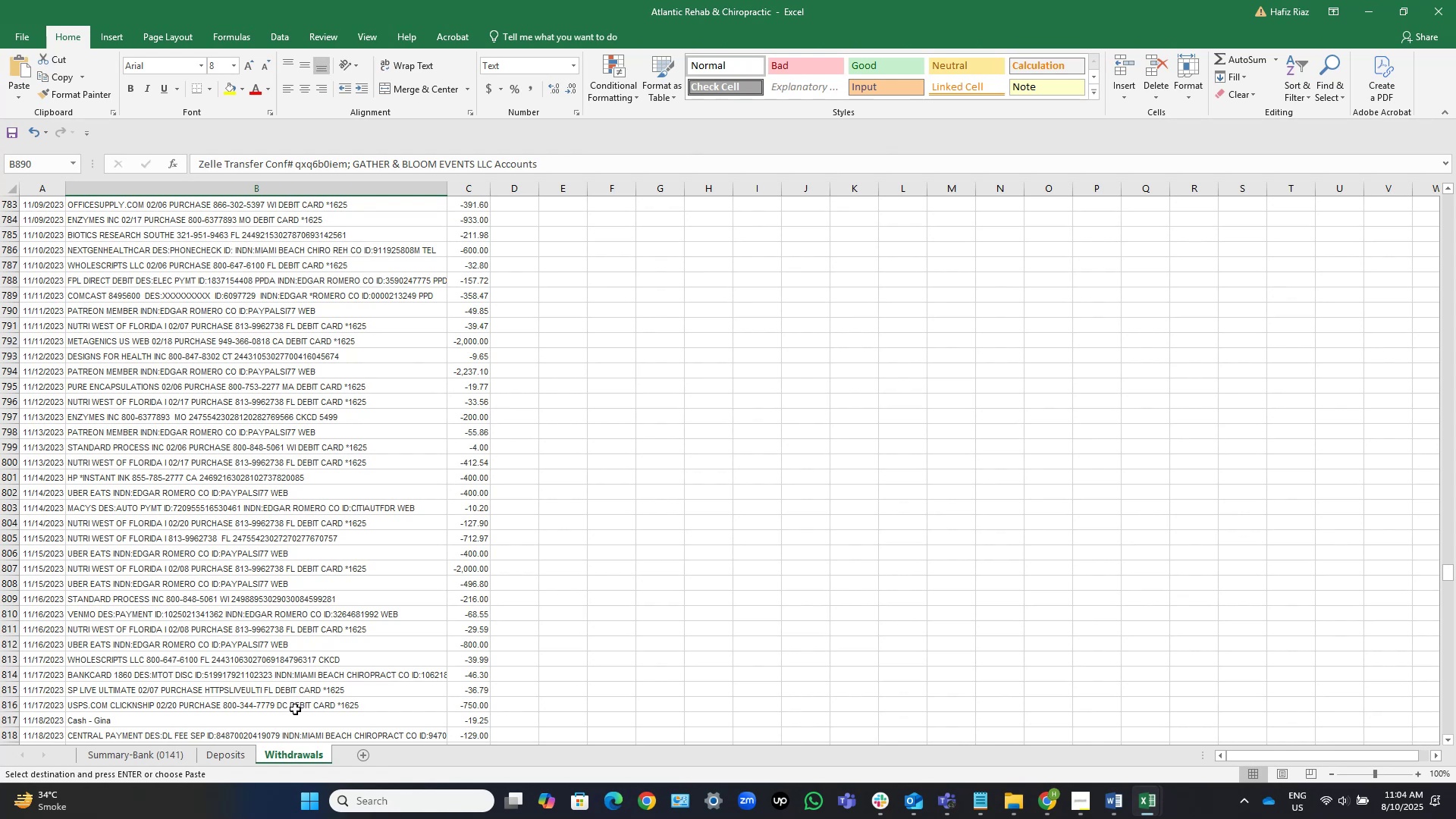 
wait(7.53)
 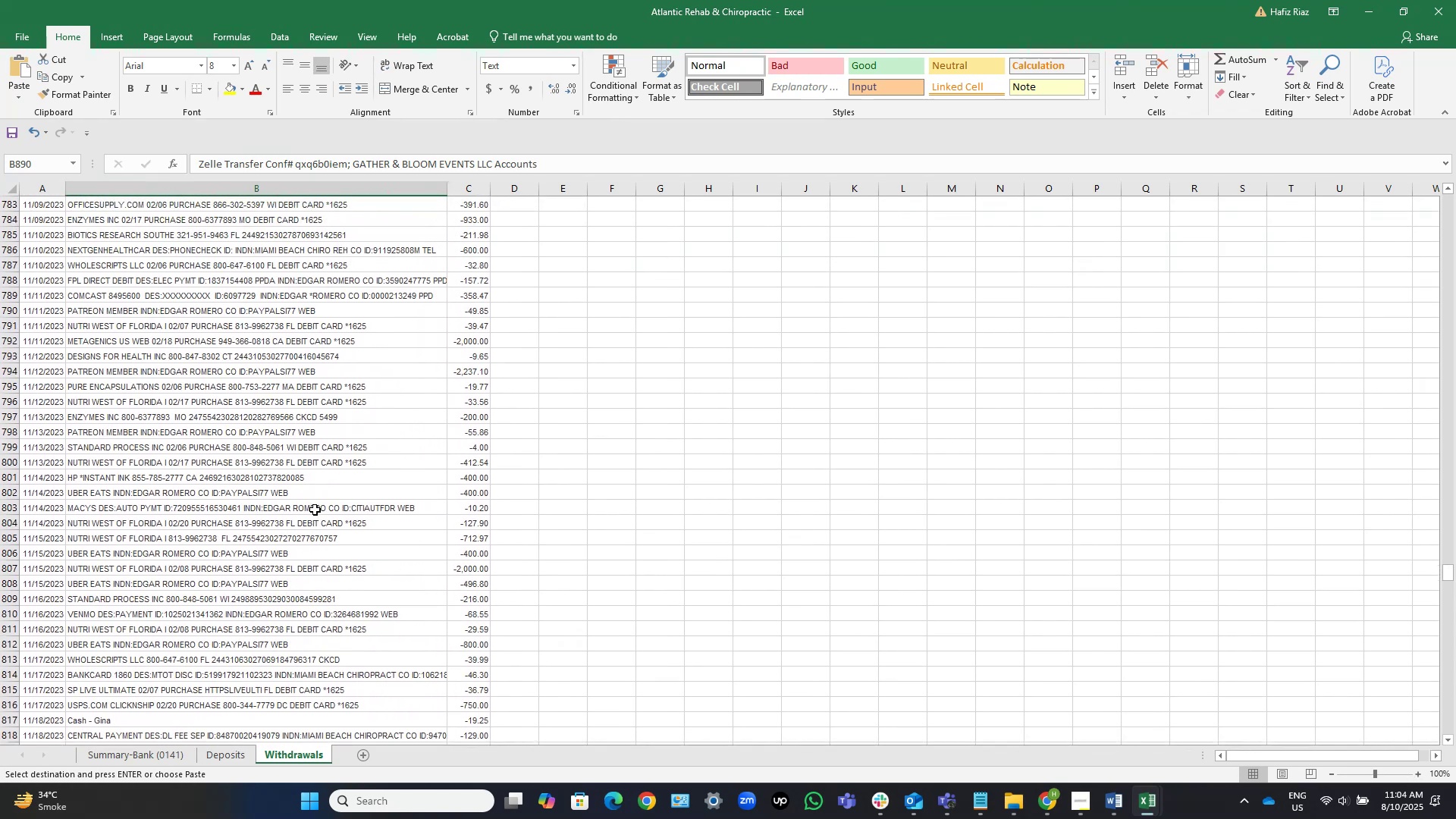 
left_click([213, 756])
 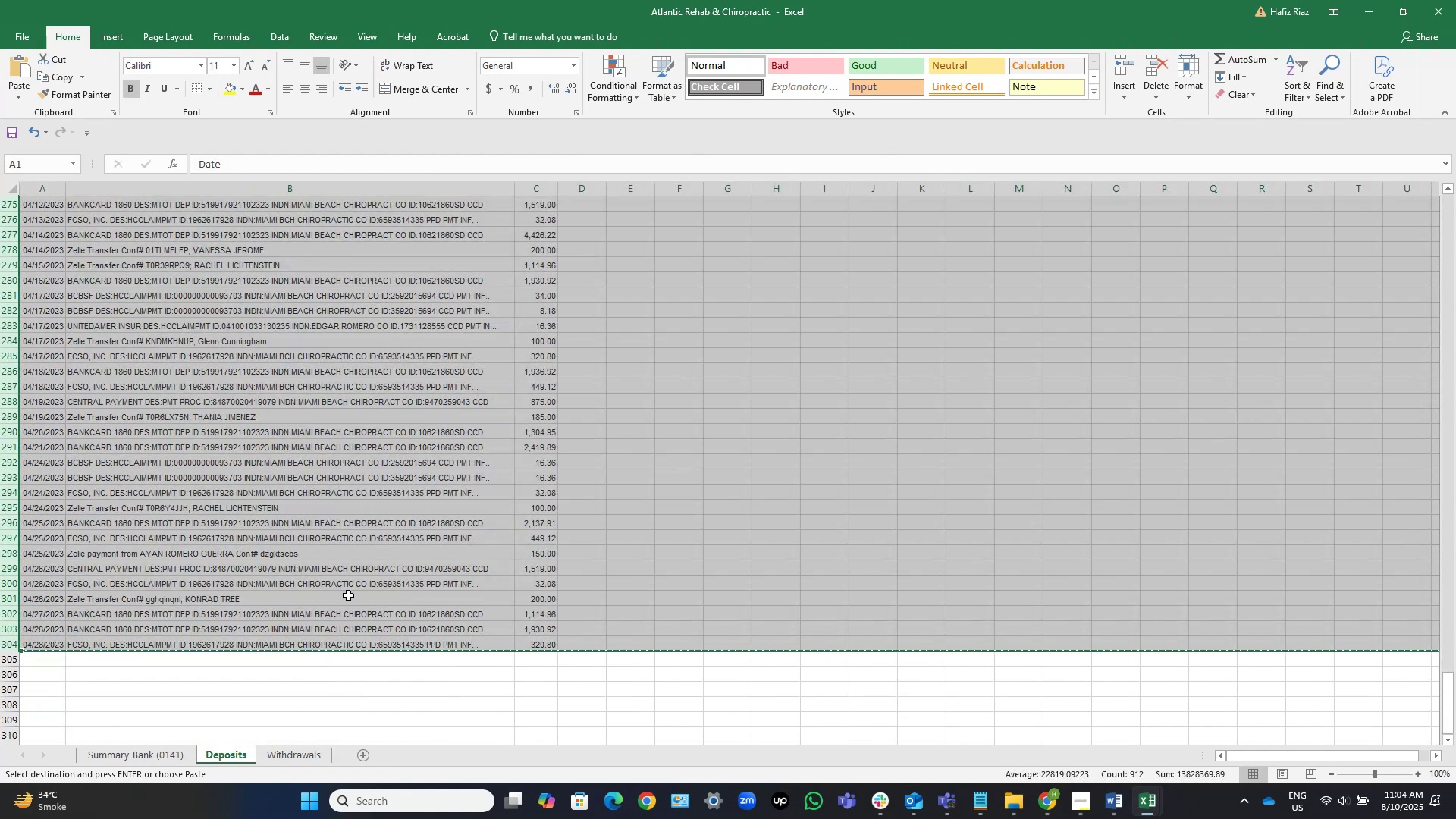 
key(Escape)
 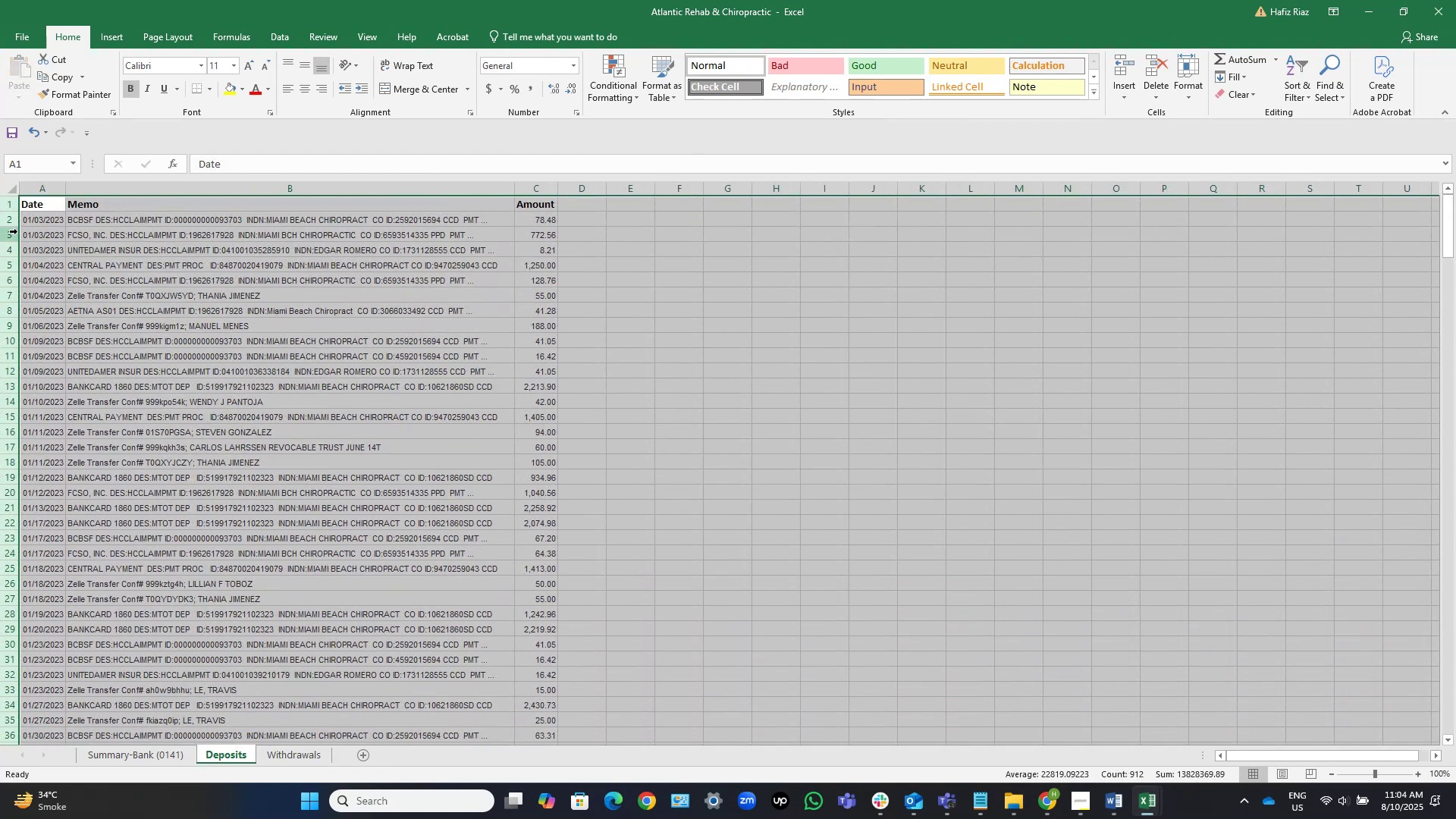 
left_click([53, 203])
 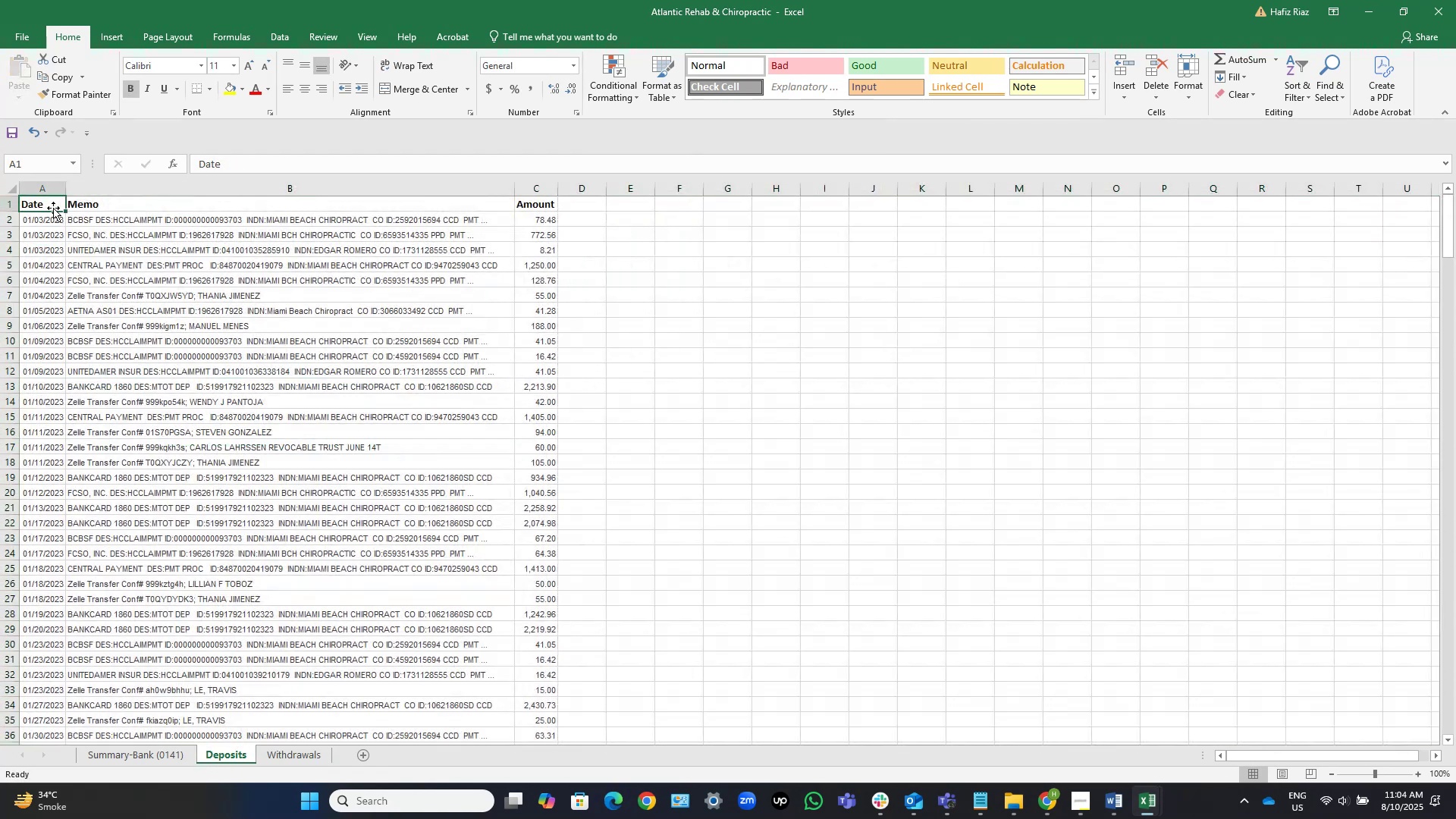 
scroll: coordinate [326, 568], scroll_direction: up, amount: 6.0
 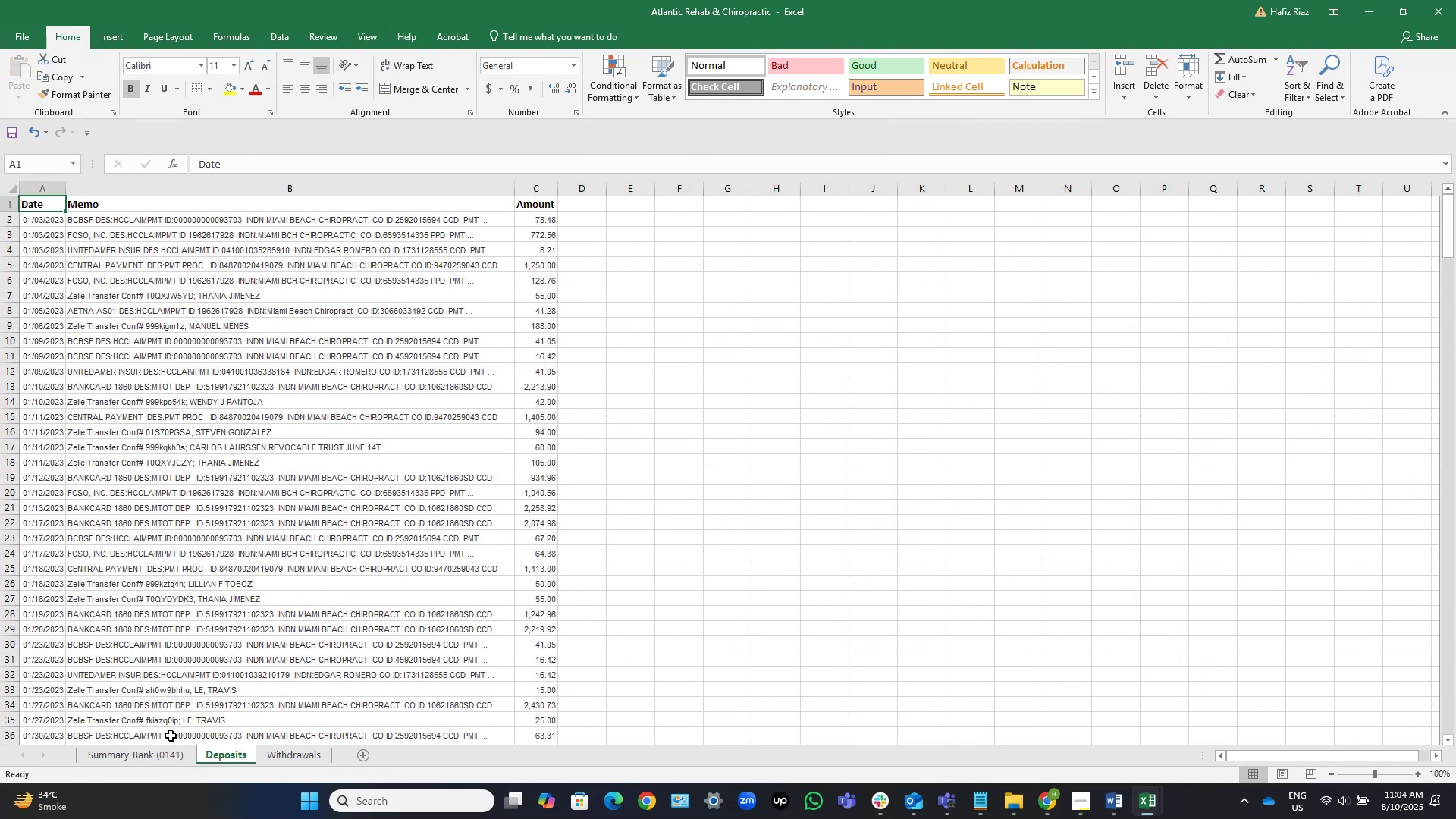 
left_click([155, 753])
 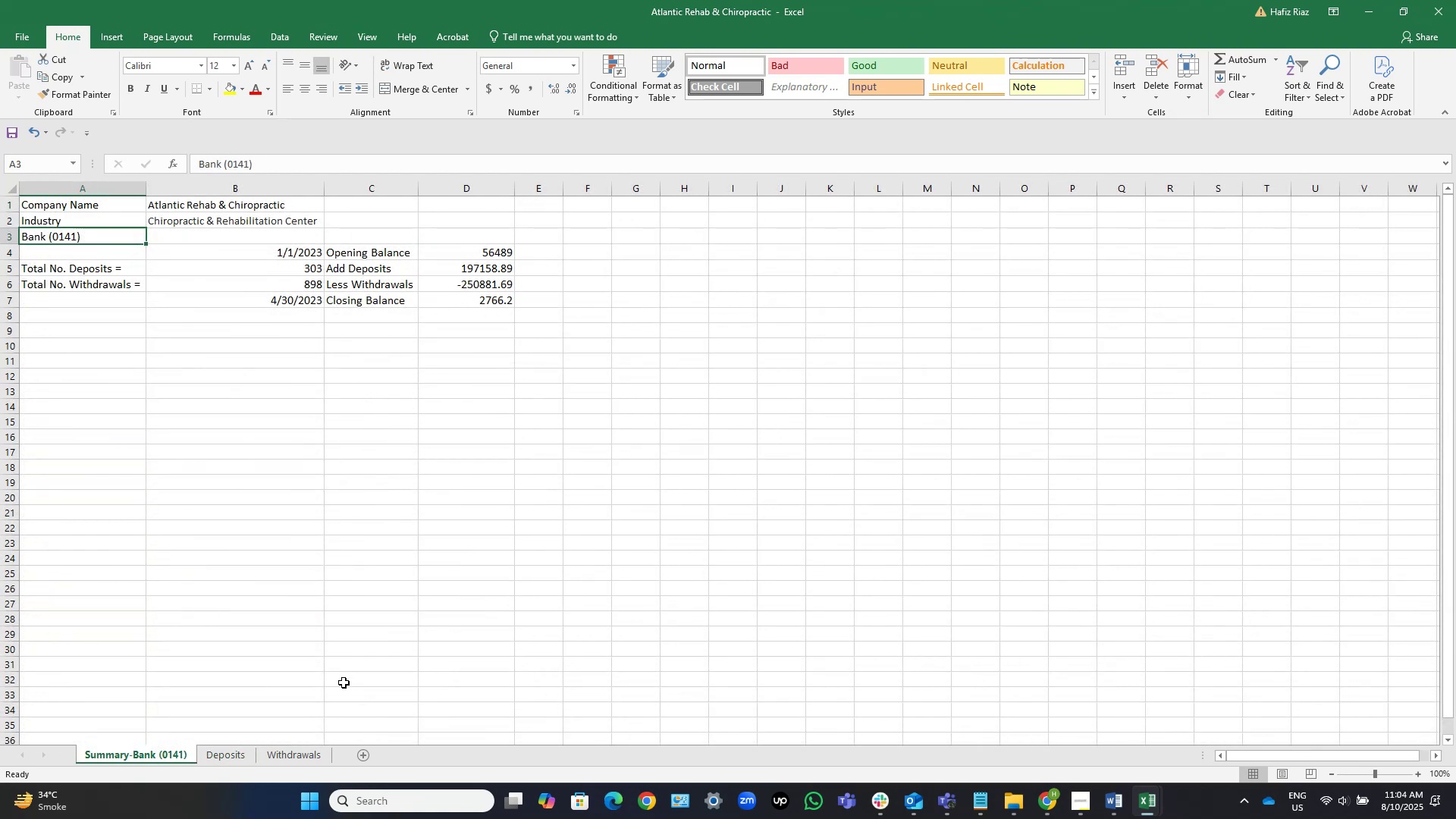 
wait(14.68)
 